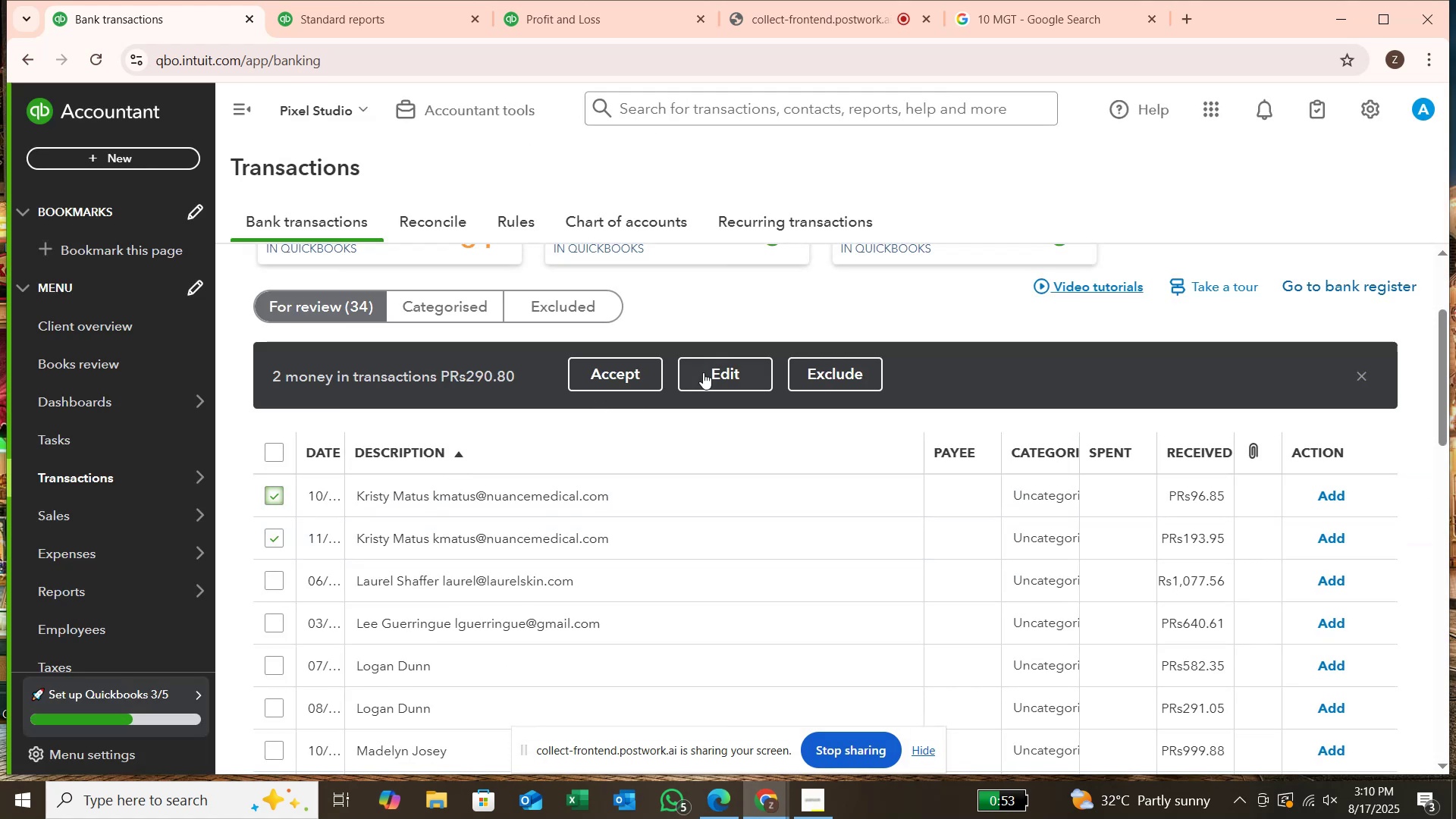 
left_click([704, 372])
 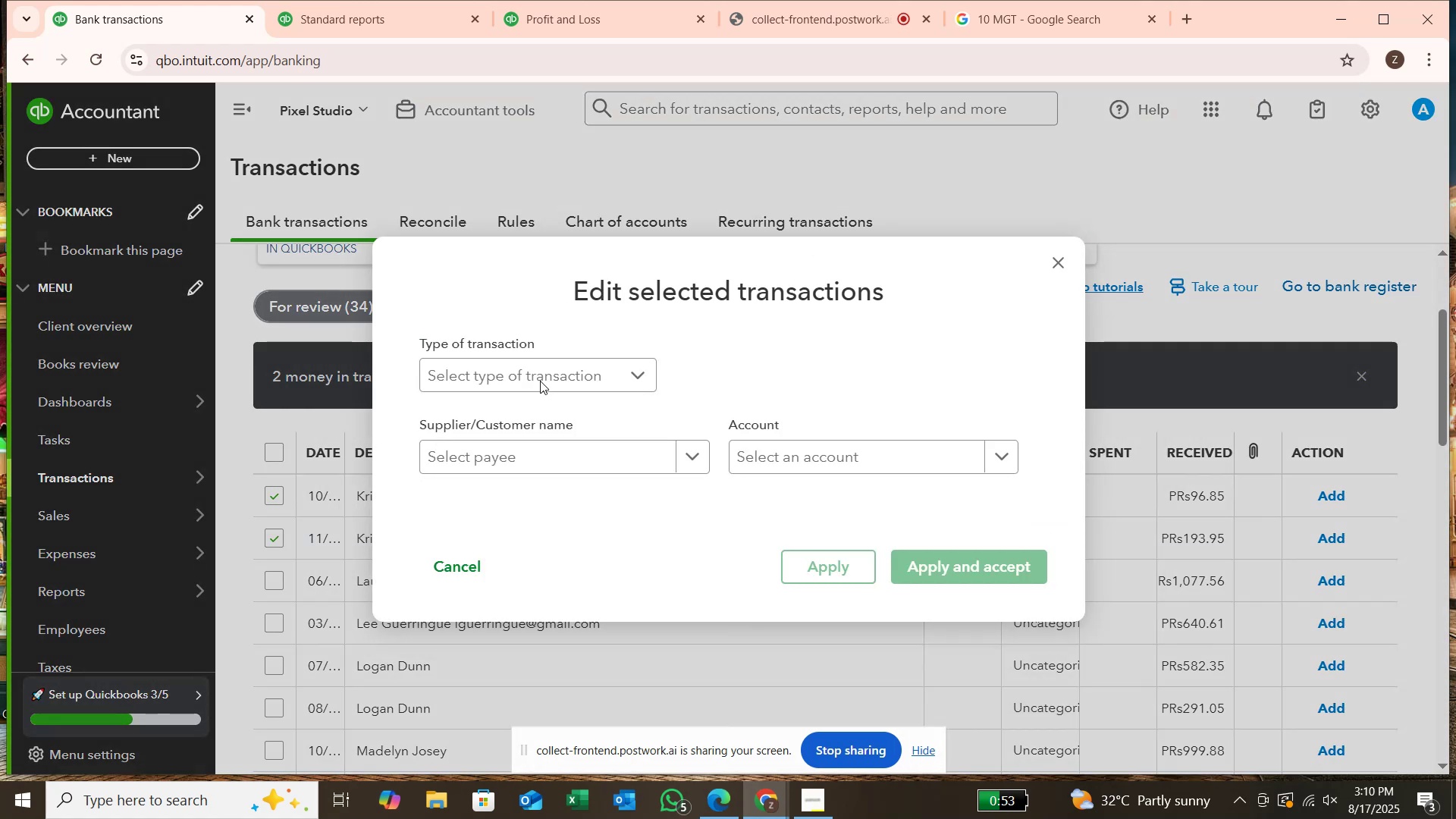 
left_click([541, 376])
 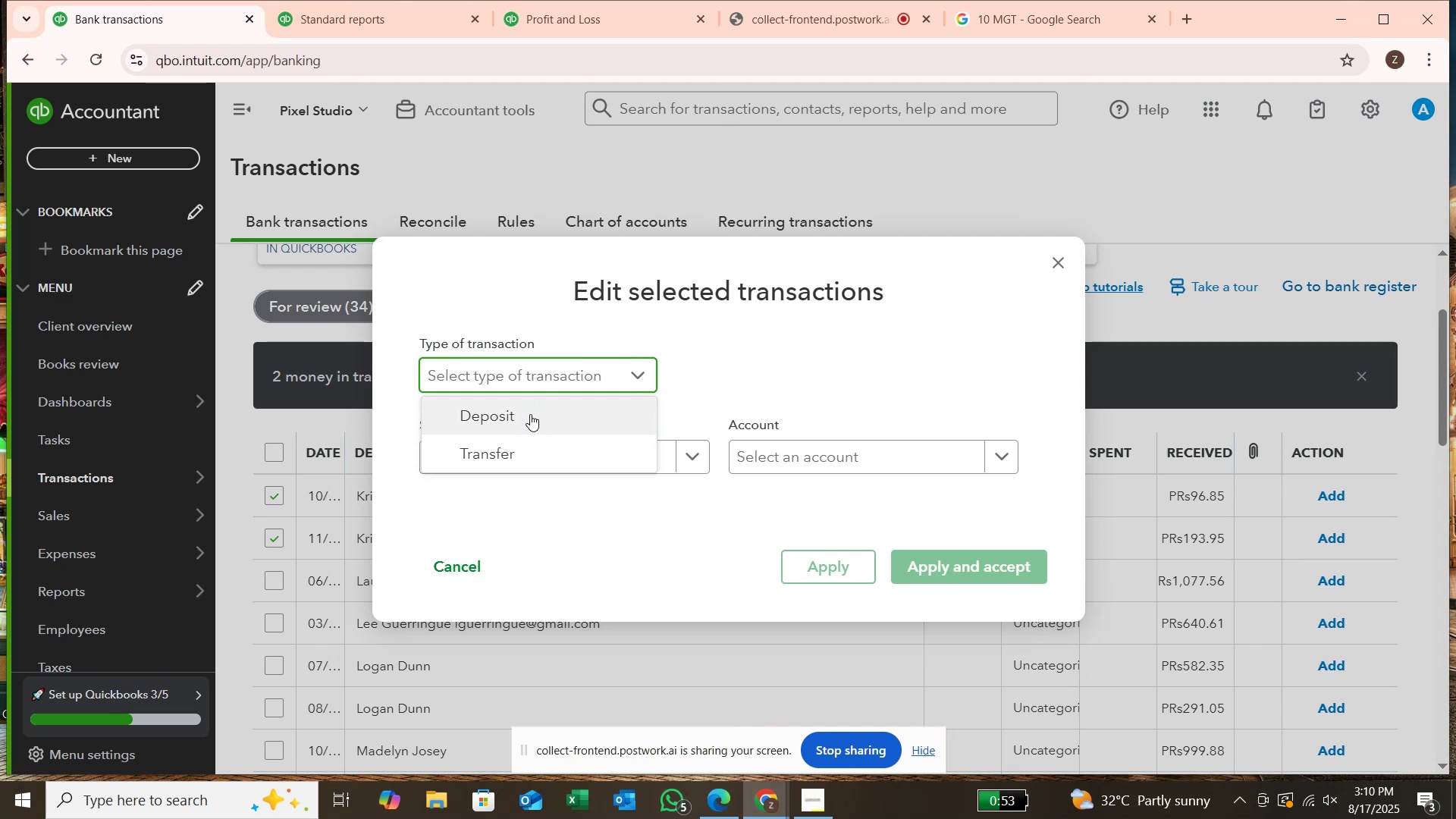 
left_click([530, 415])
 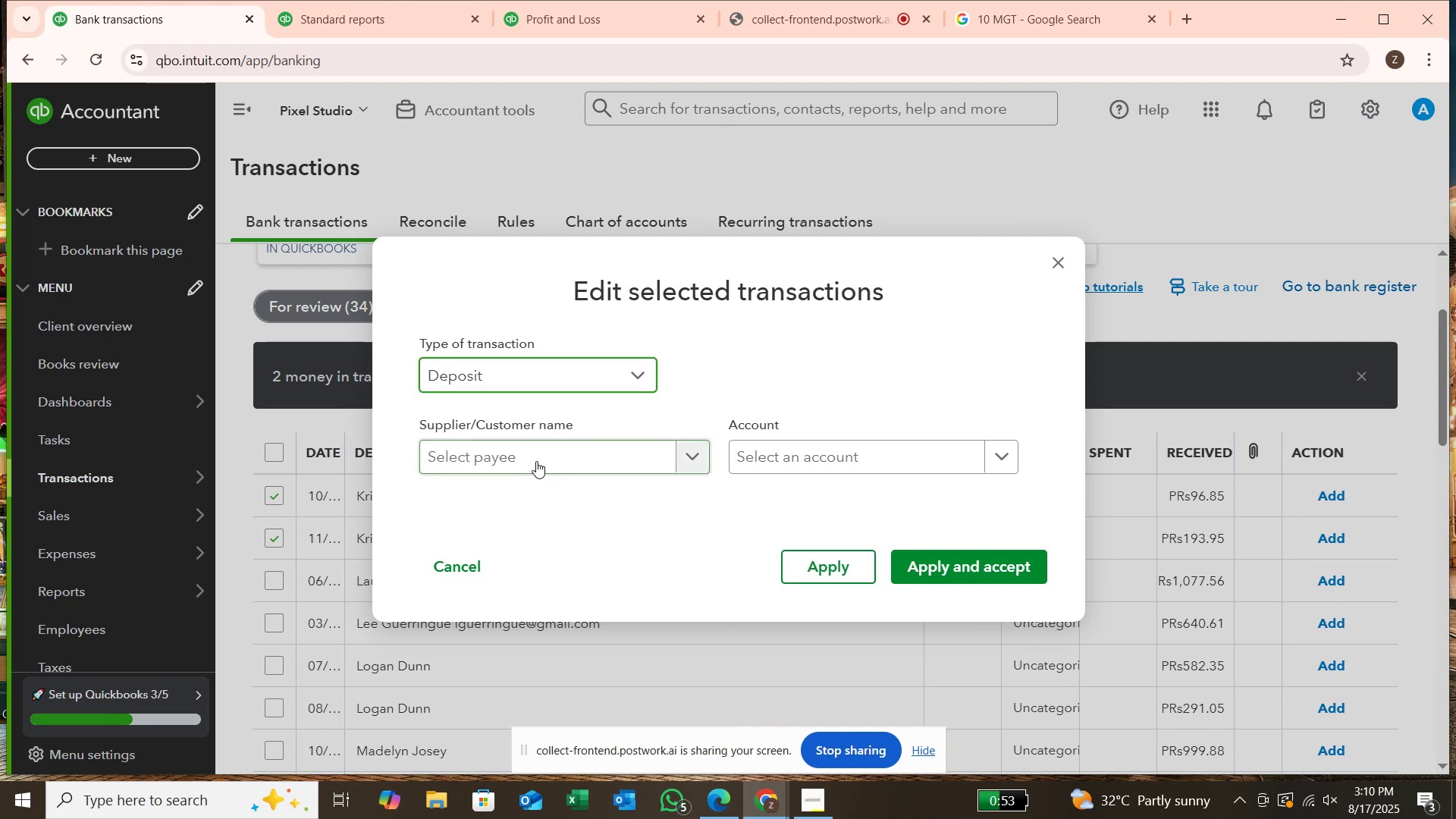 
left_click([536, 461])
 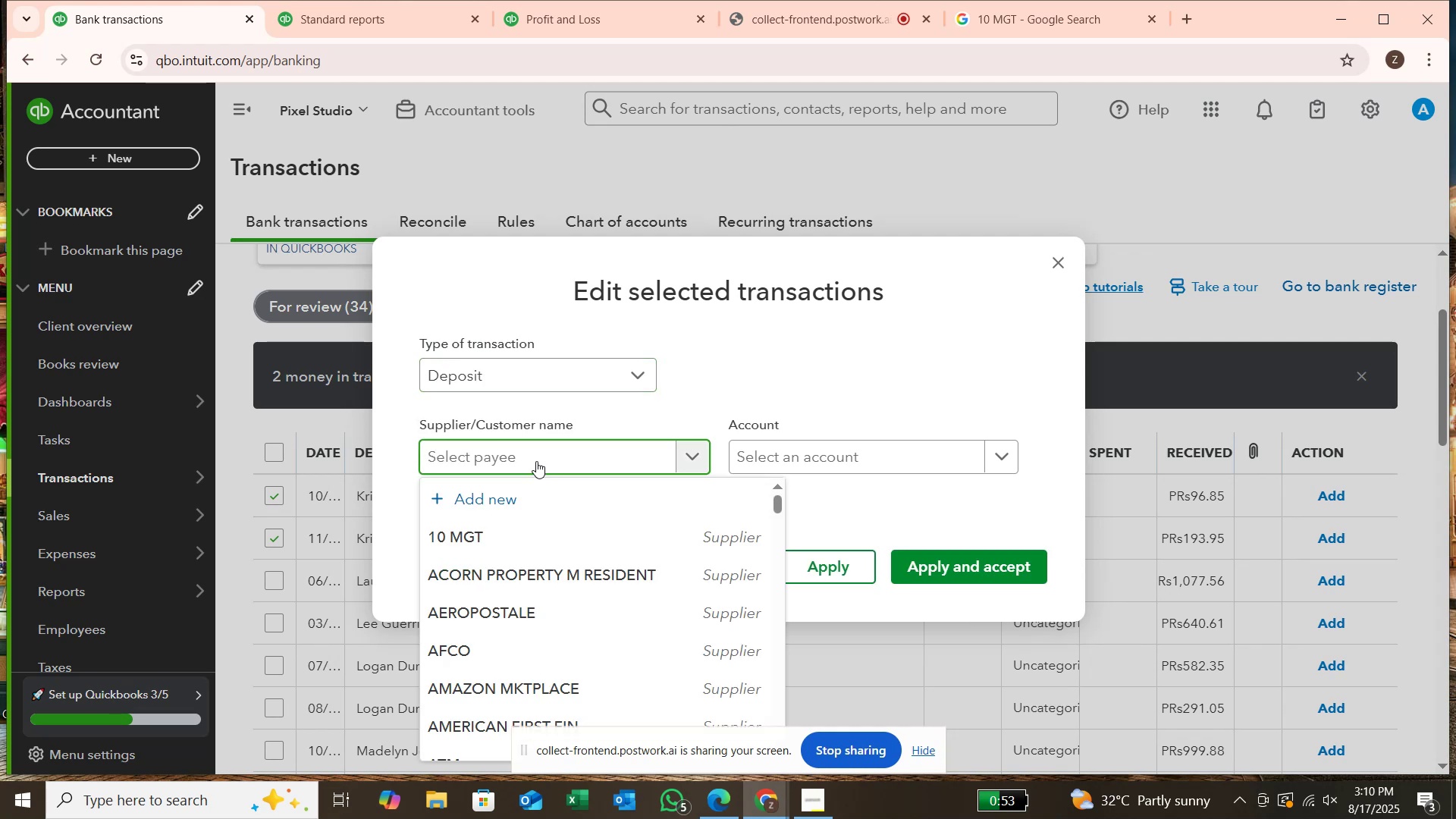 
type(KISTY)
 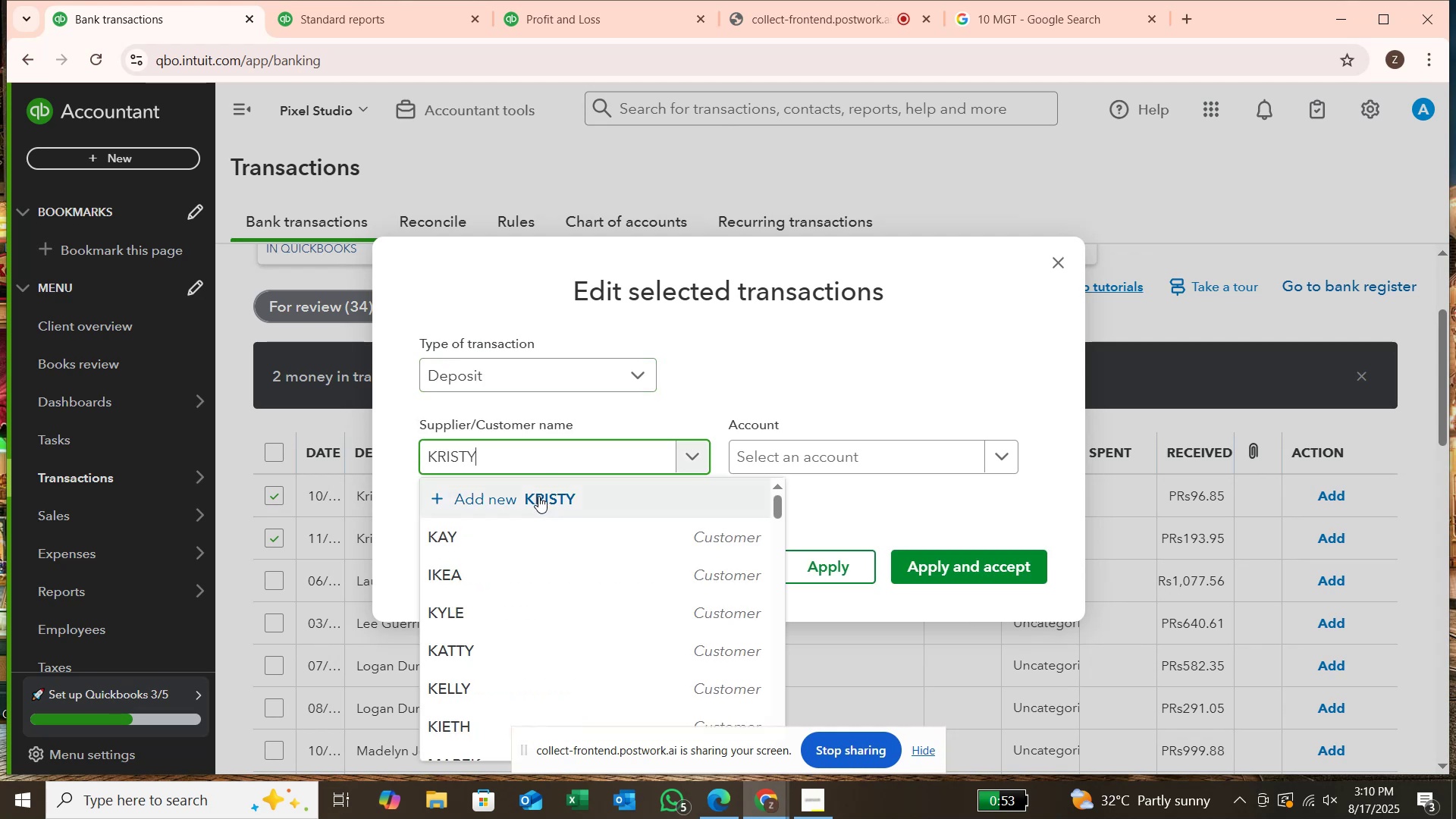 
hold_key(key=R, duration=9.43)
 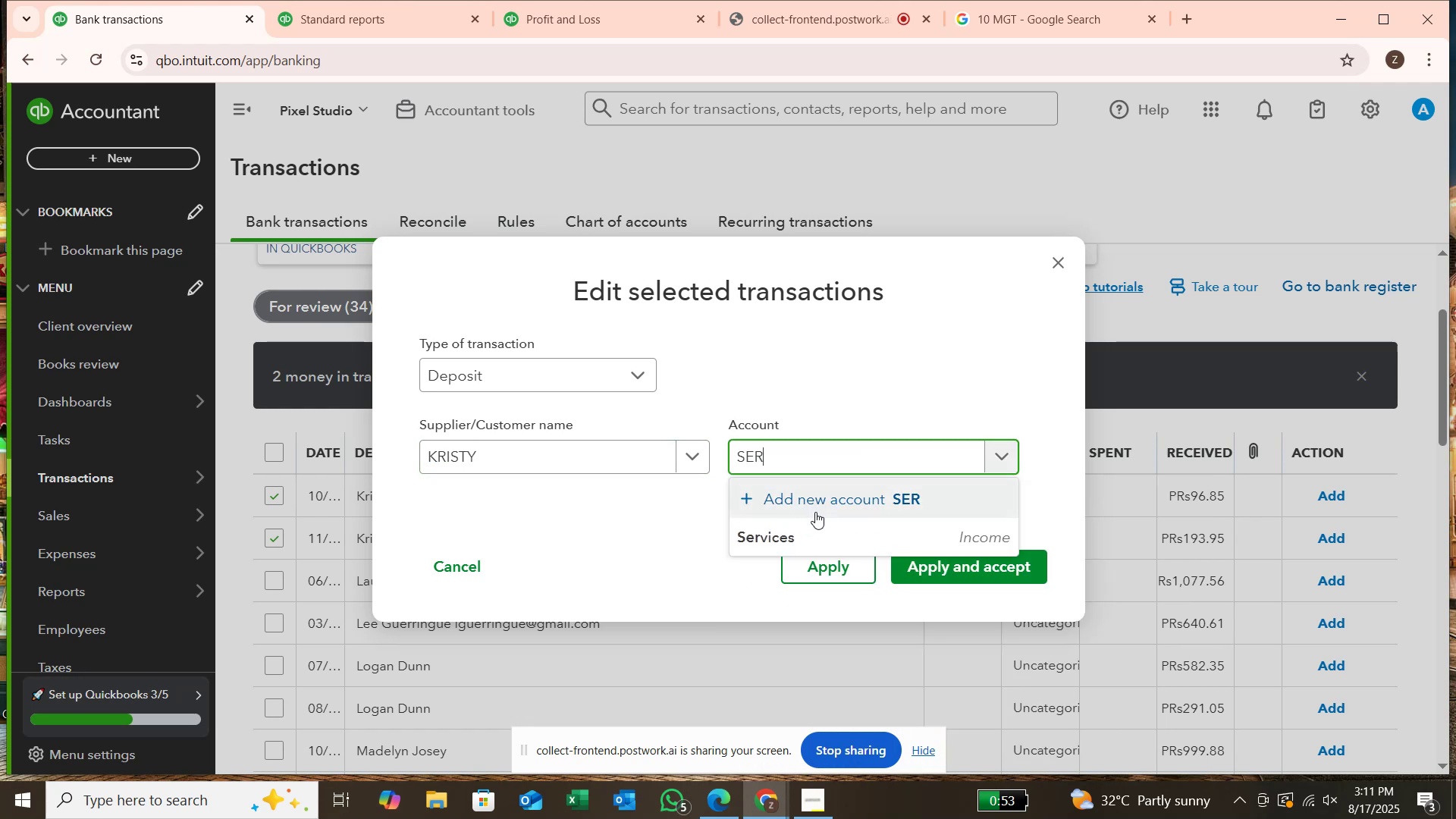 
left_click([544, 504])
 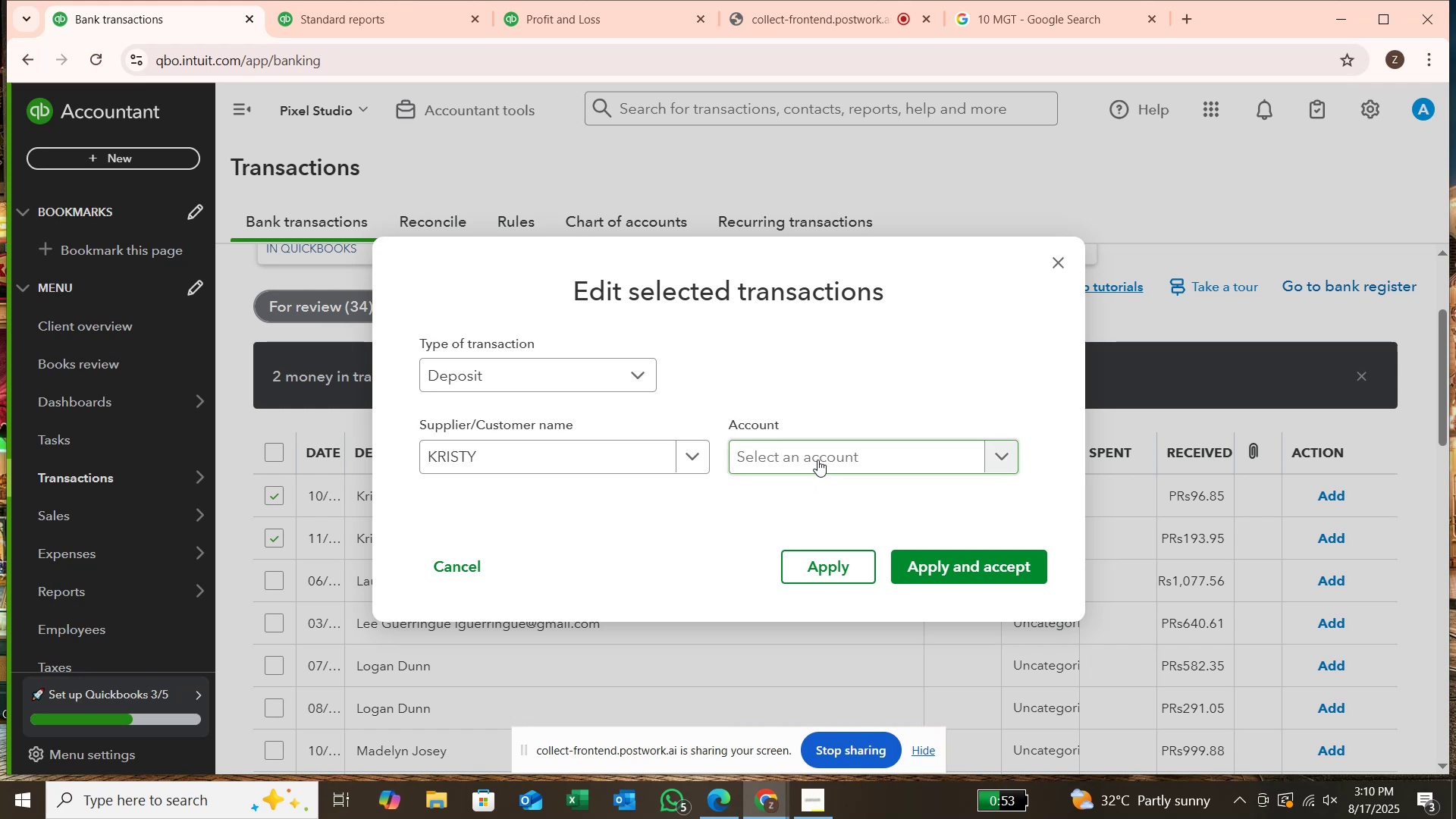 
type(SE)
 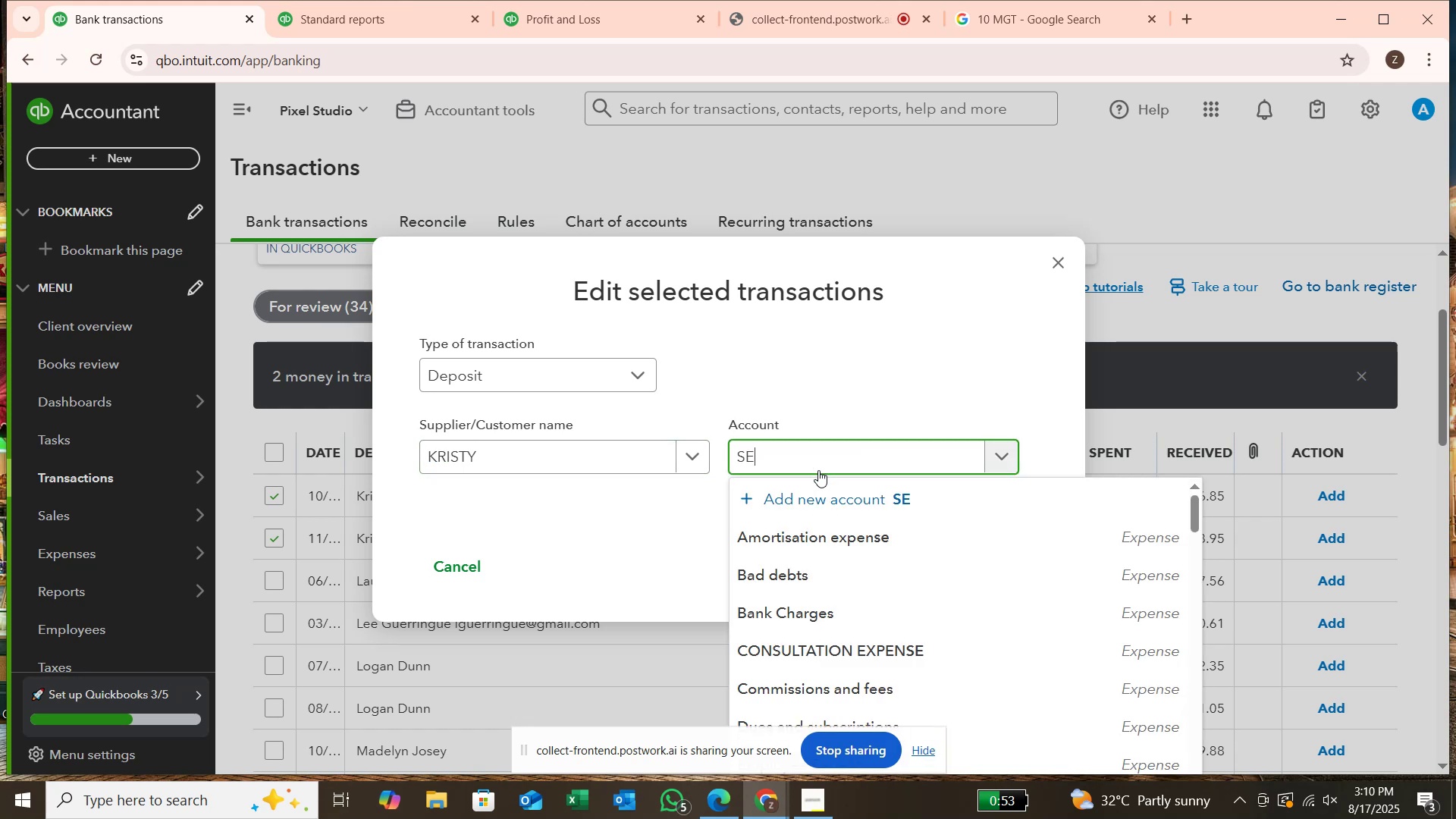 
hold_key(key=R, duration=11.59)
 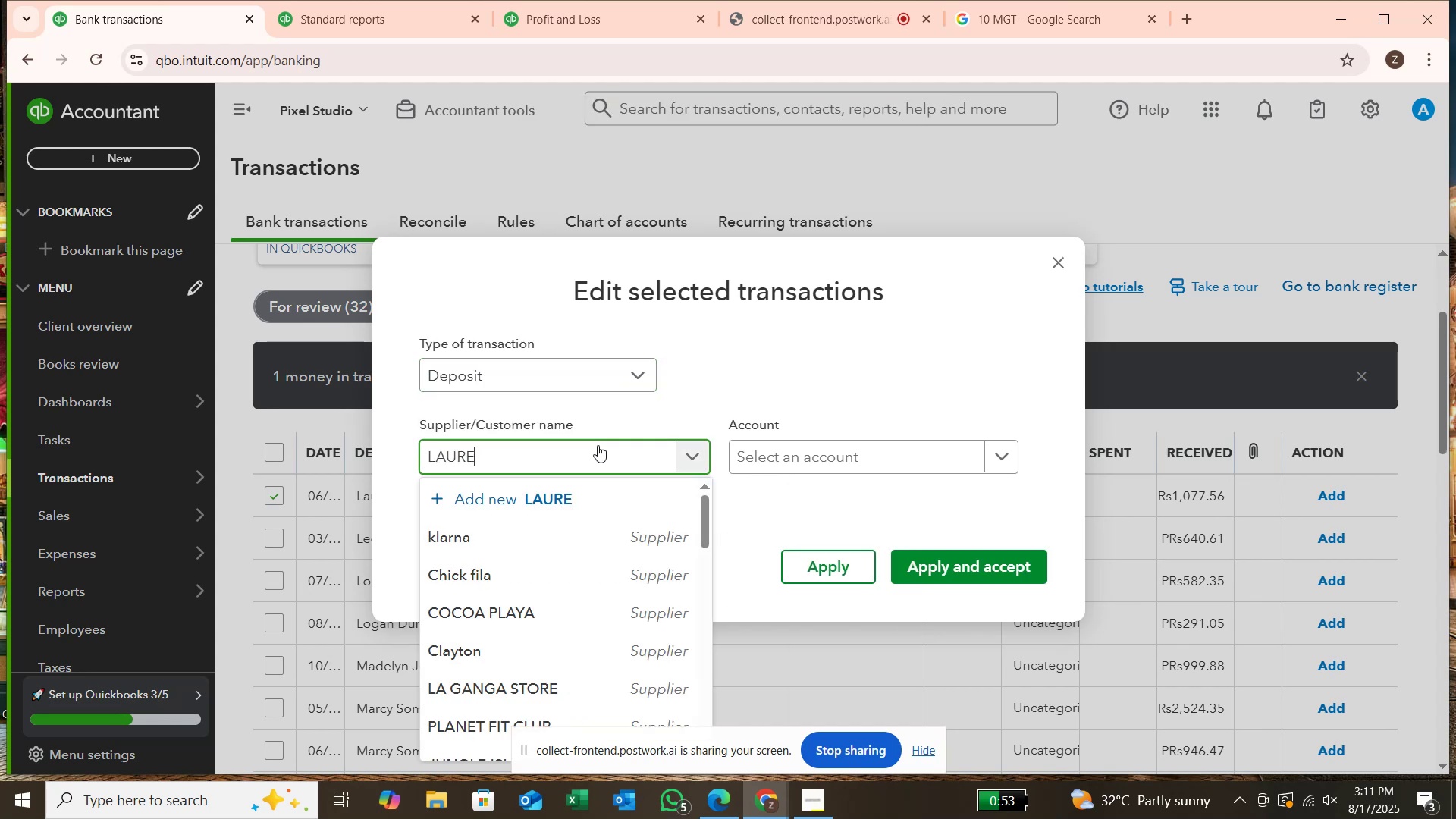 
left_click([822, 544])
 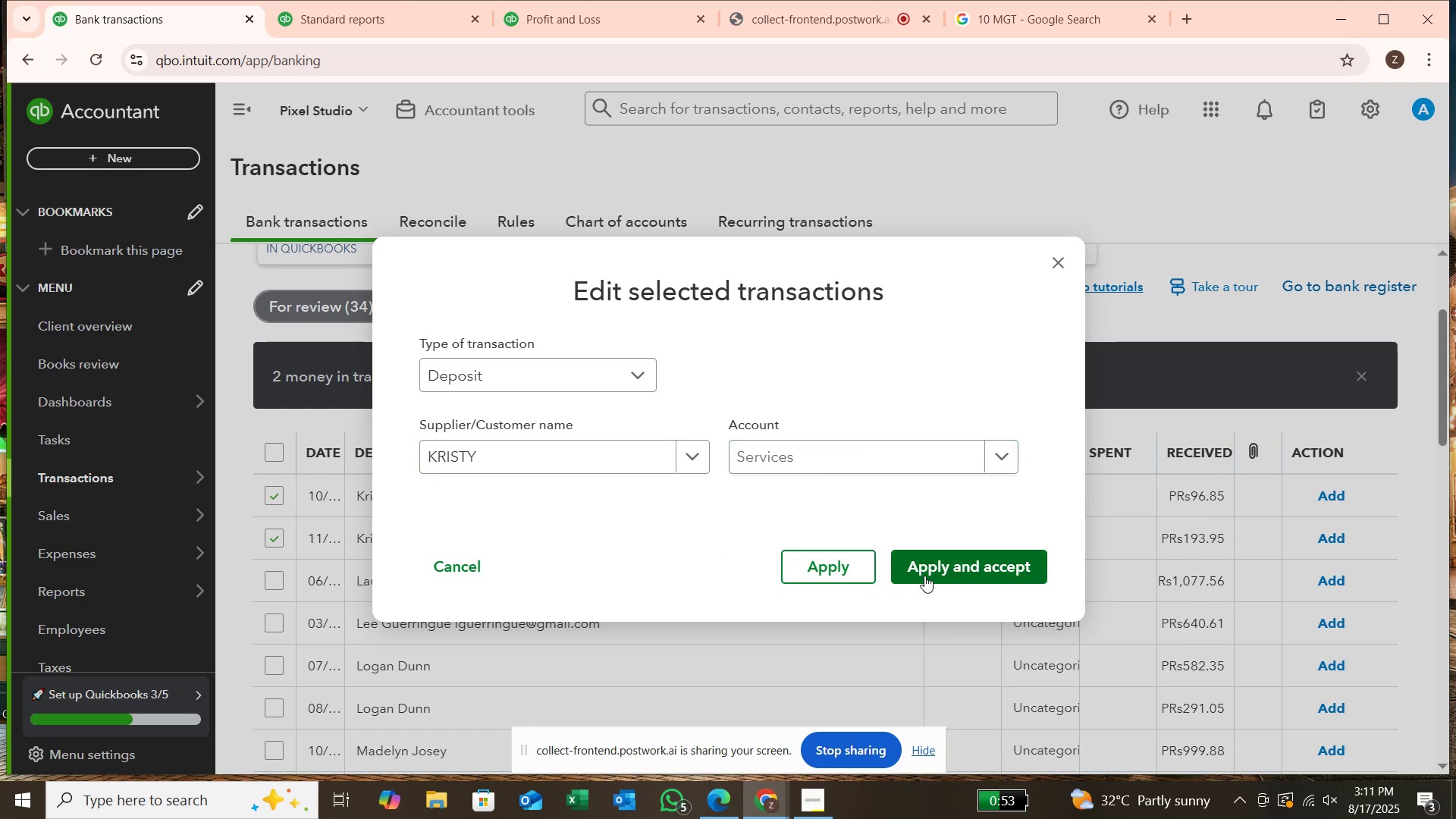 
left_click([924, 576])
 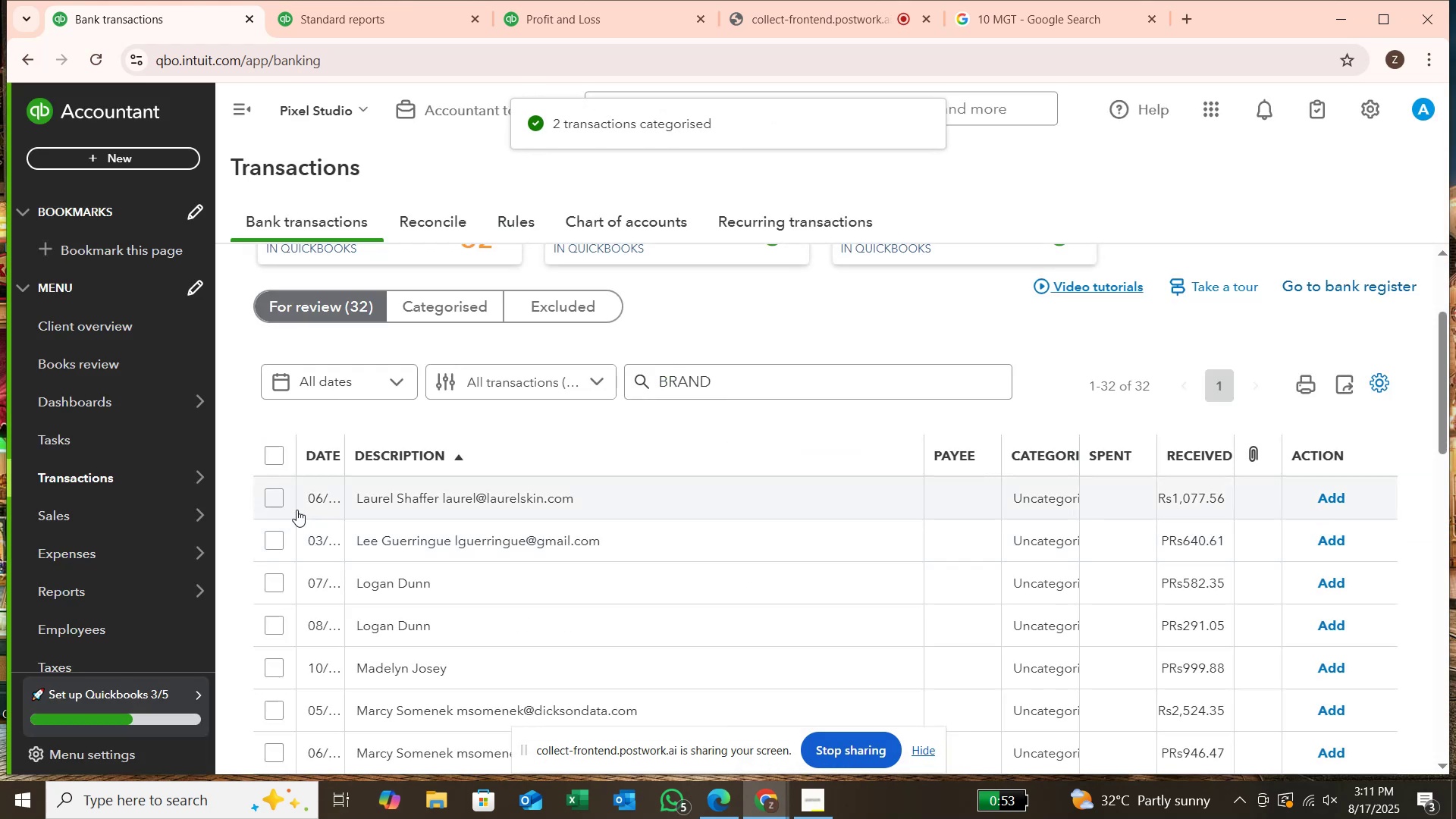 
left_click([271, 500])
 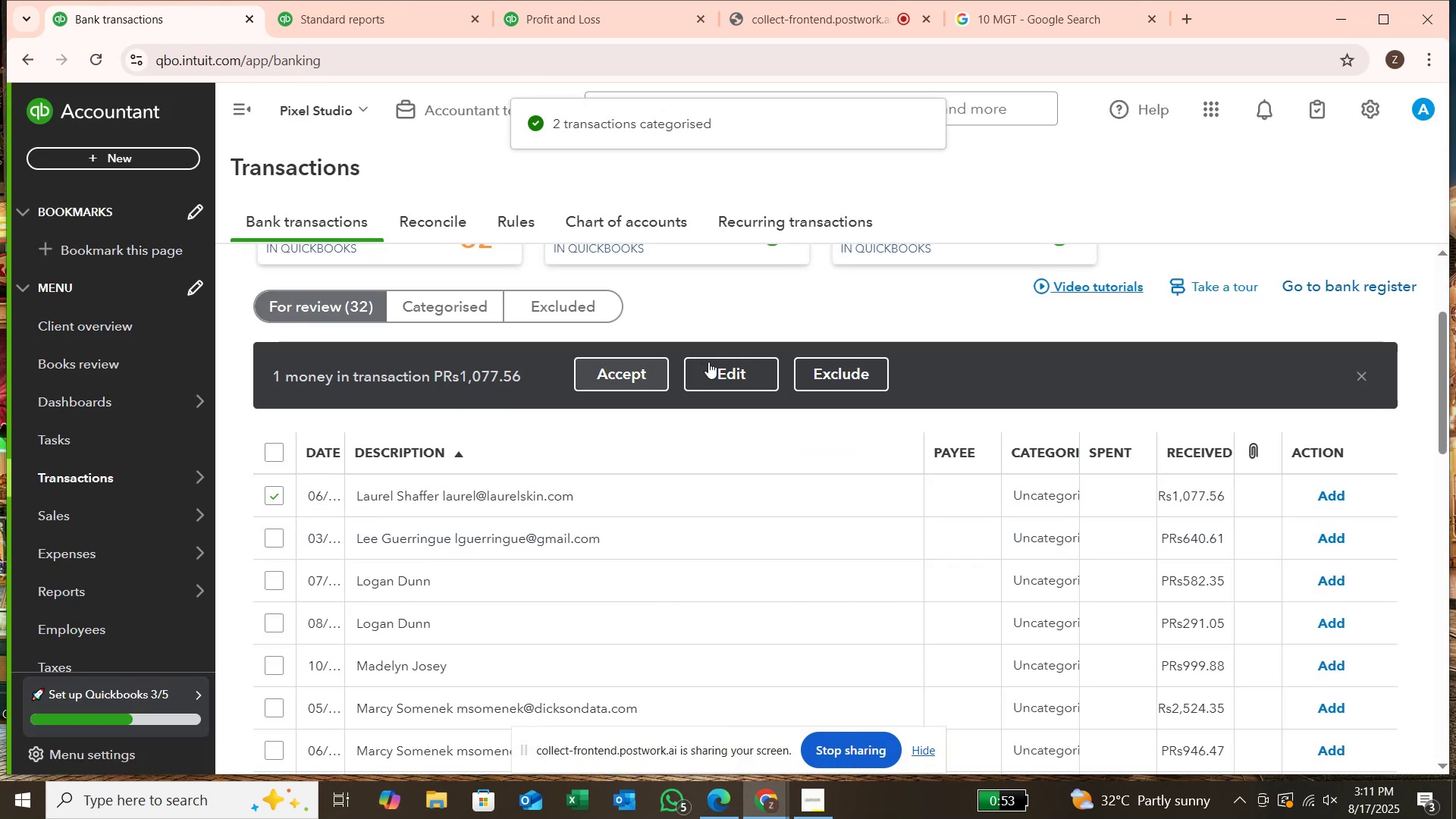 
left_click([712, 361])
 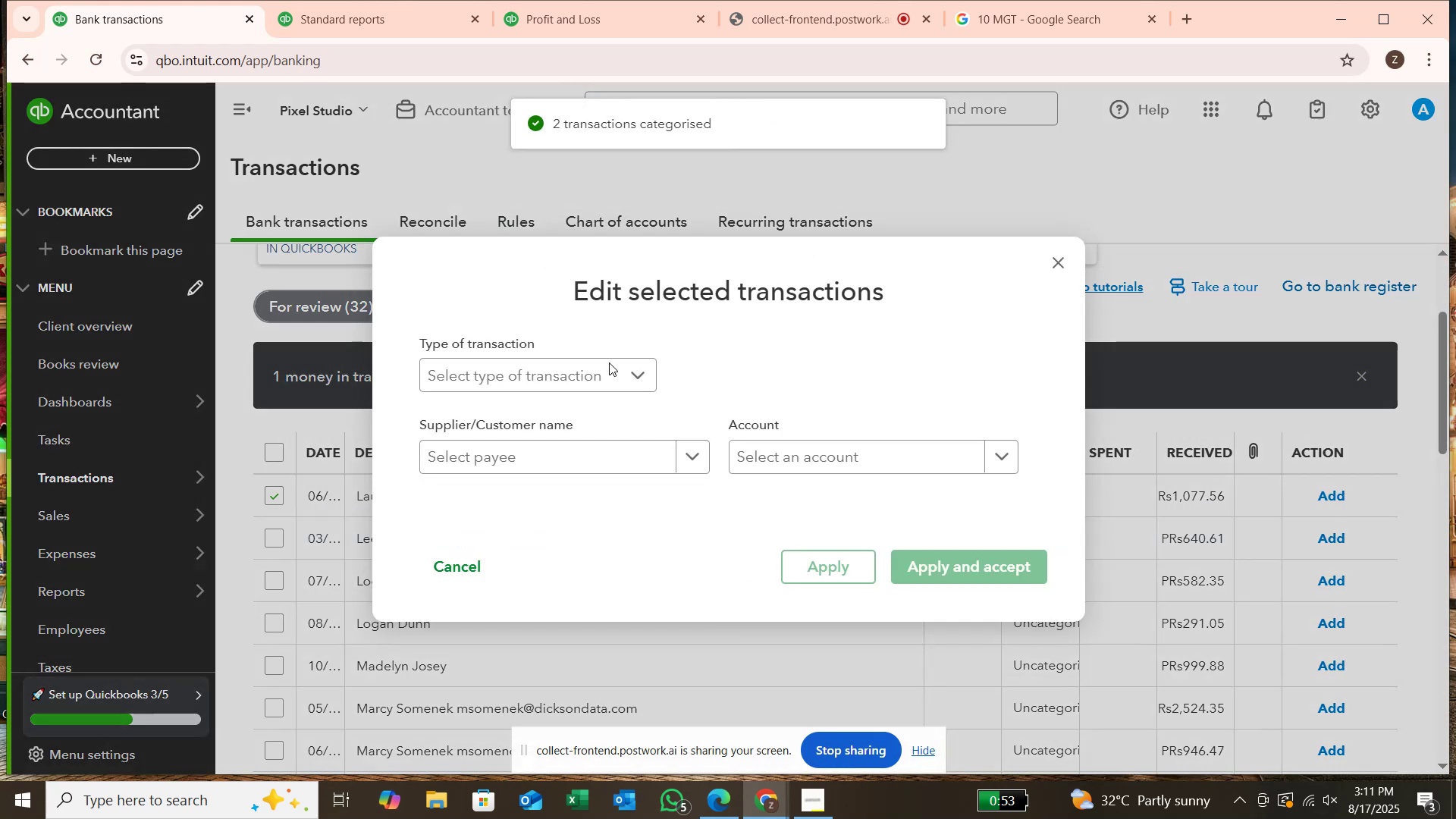 
left_click([608, 362])
 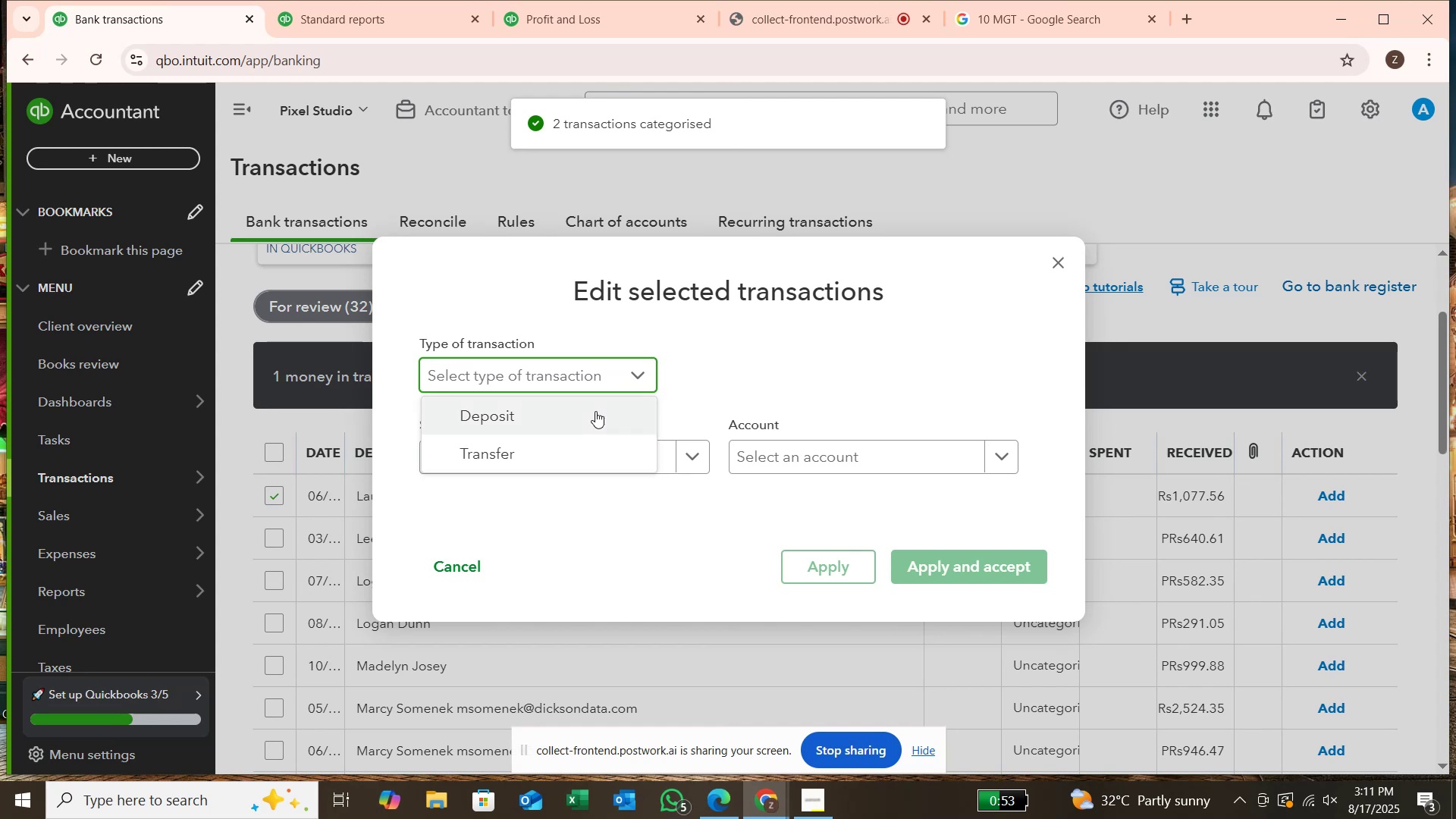 
left_click([595, 411])
 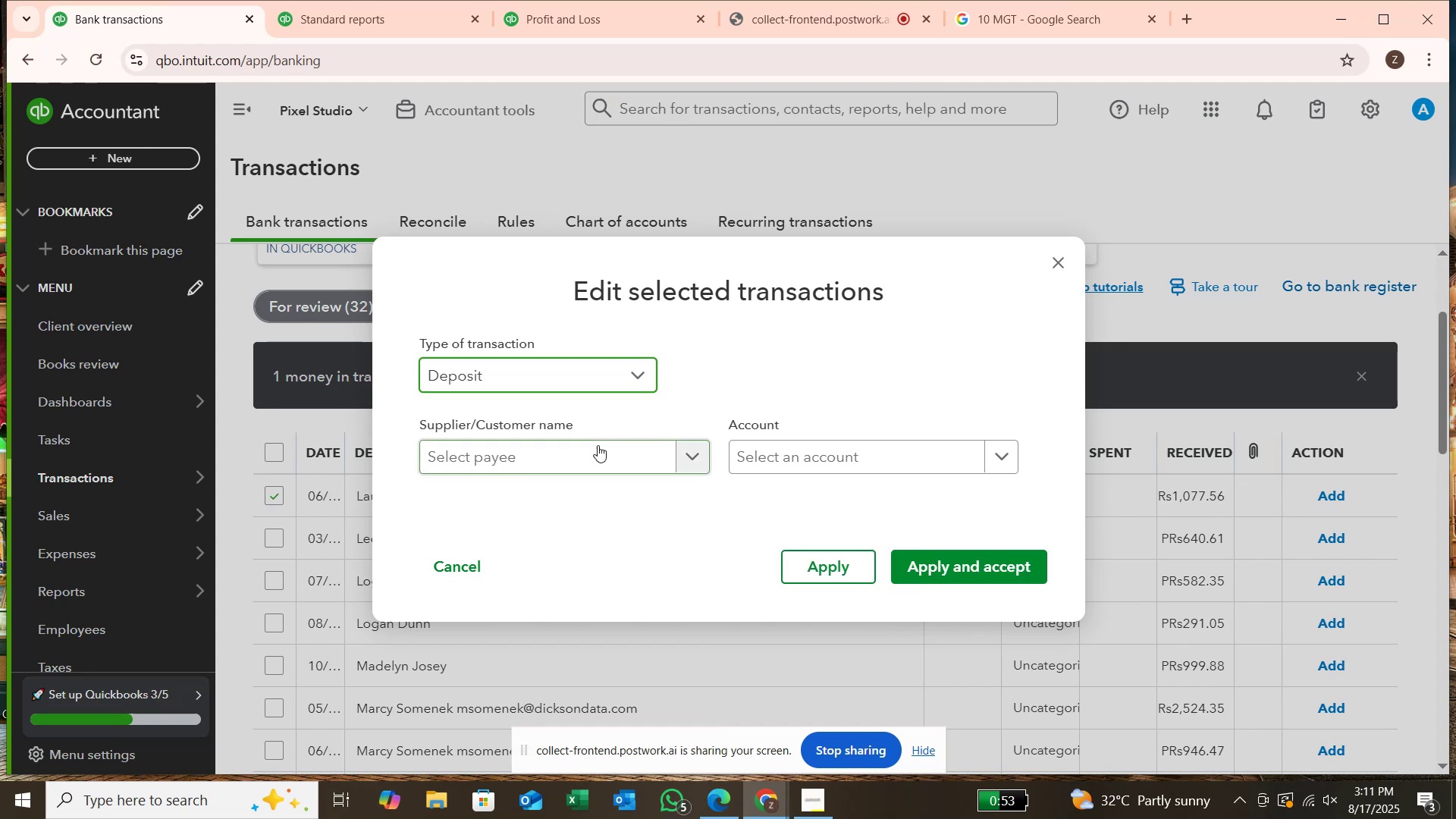 
left_click([598, 445])
 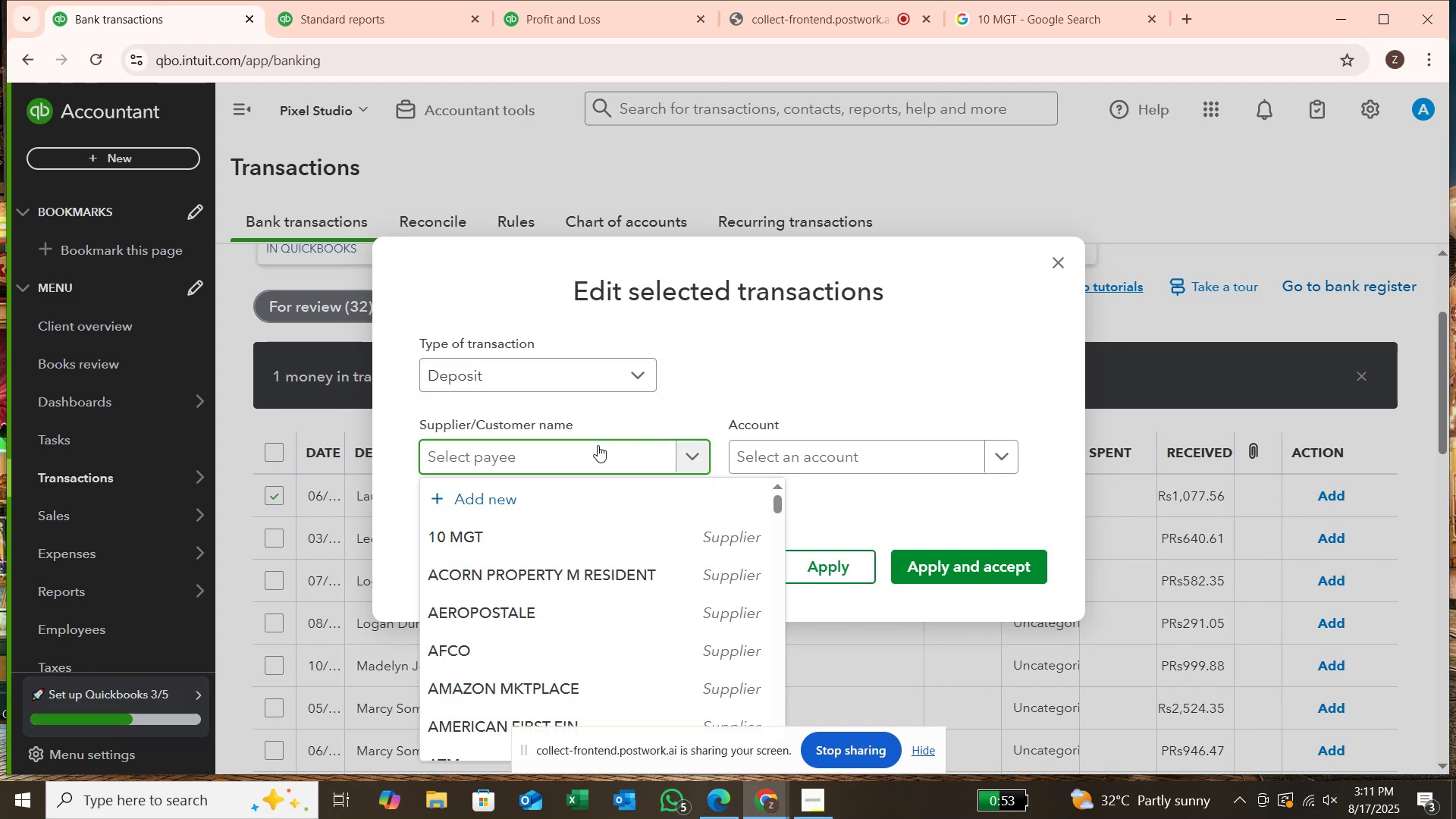 
type(LAUEL)
 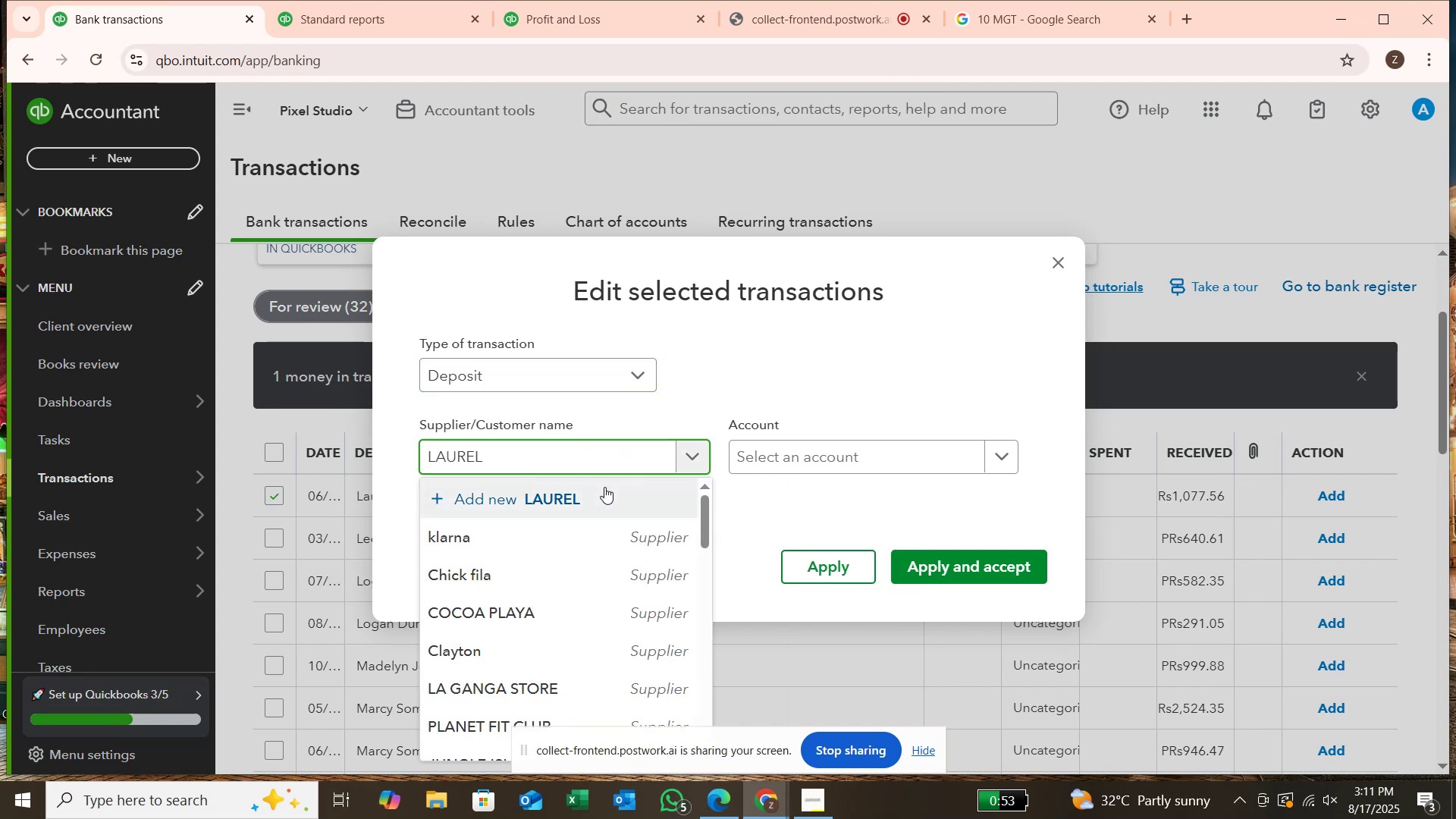 
left_click([604, 487])
 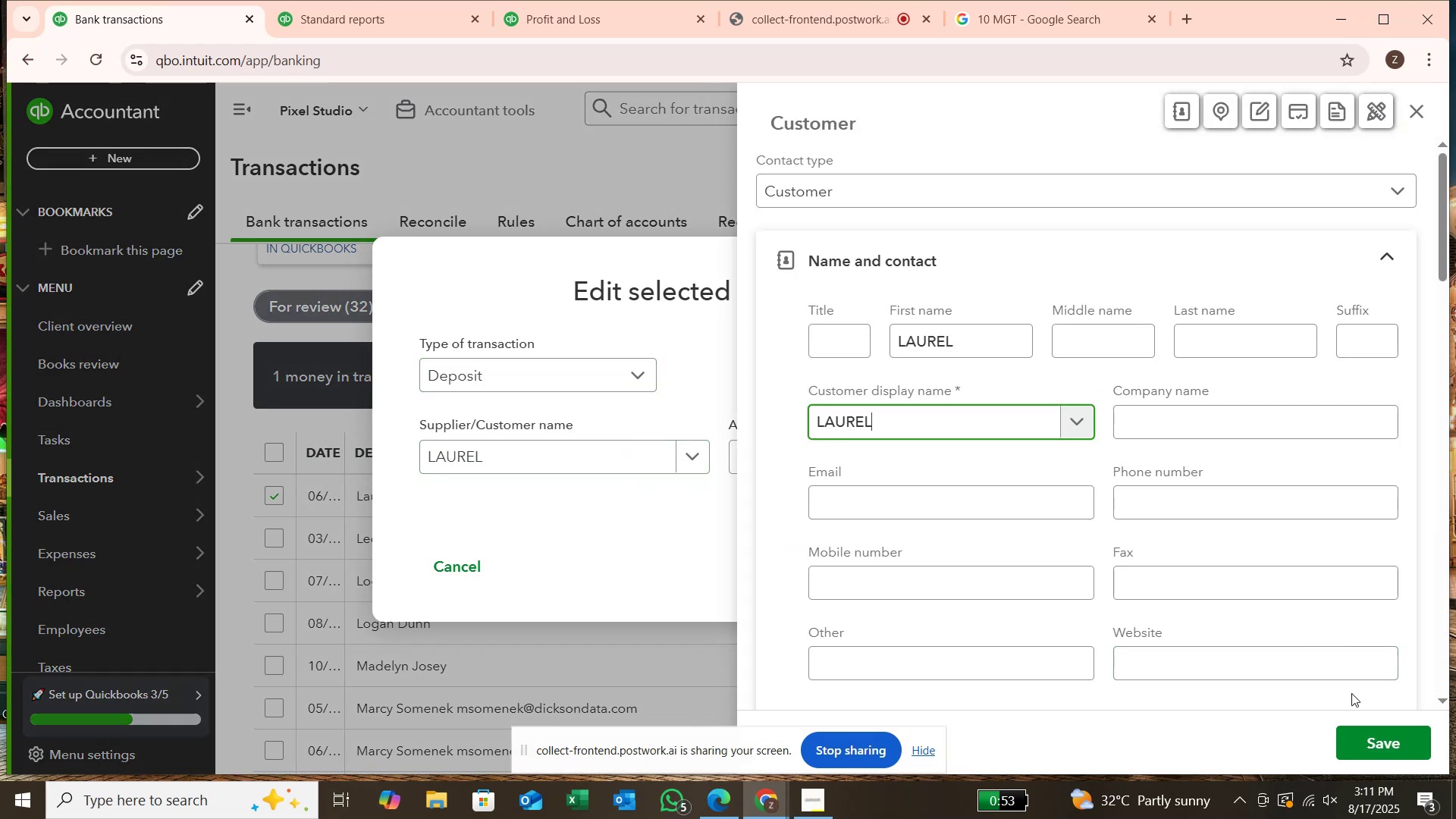 
left_click([1373, 738])
 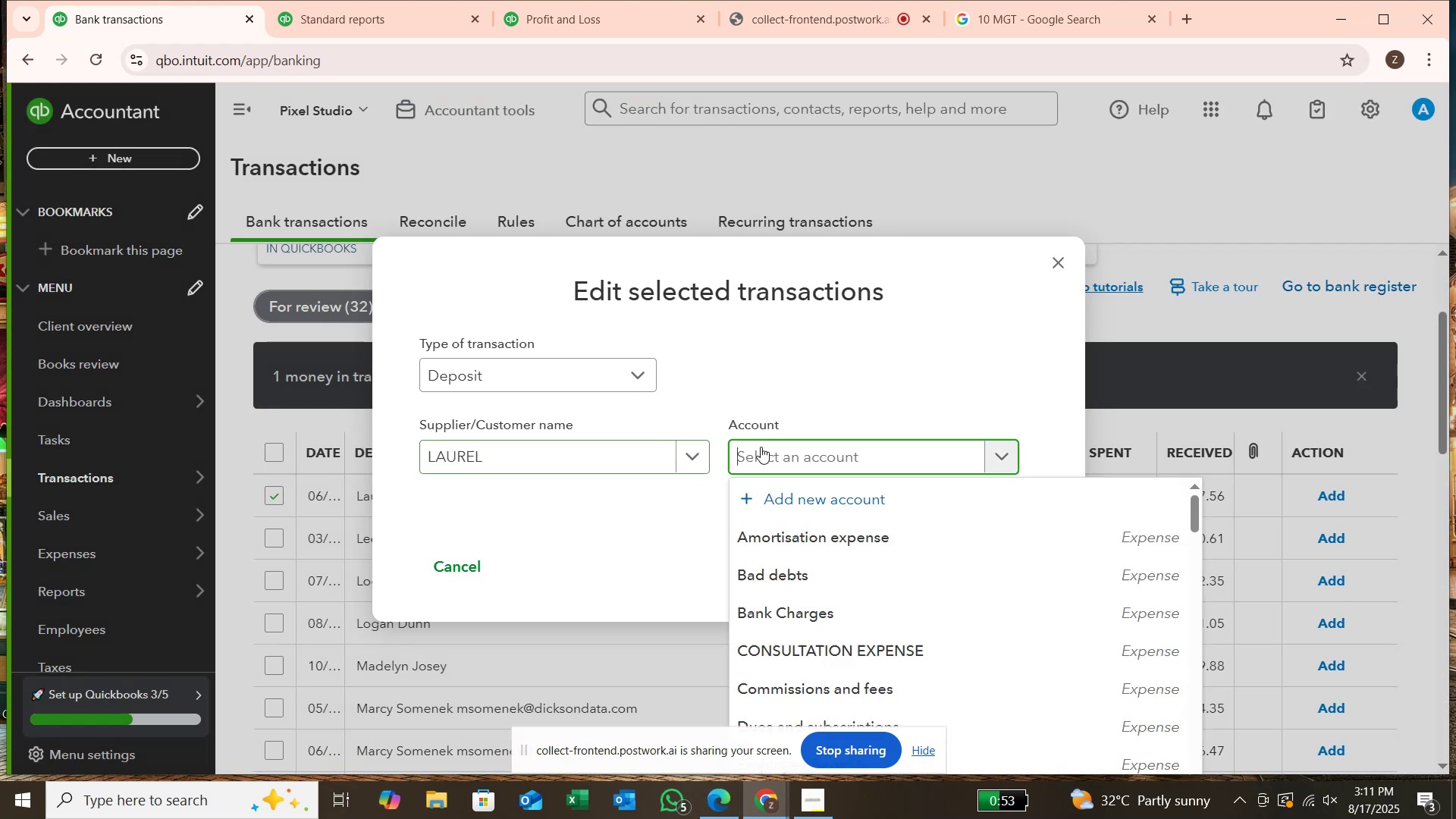 
wait(5.02)
 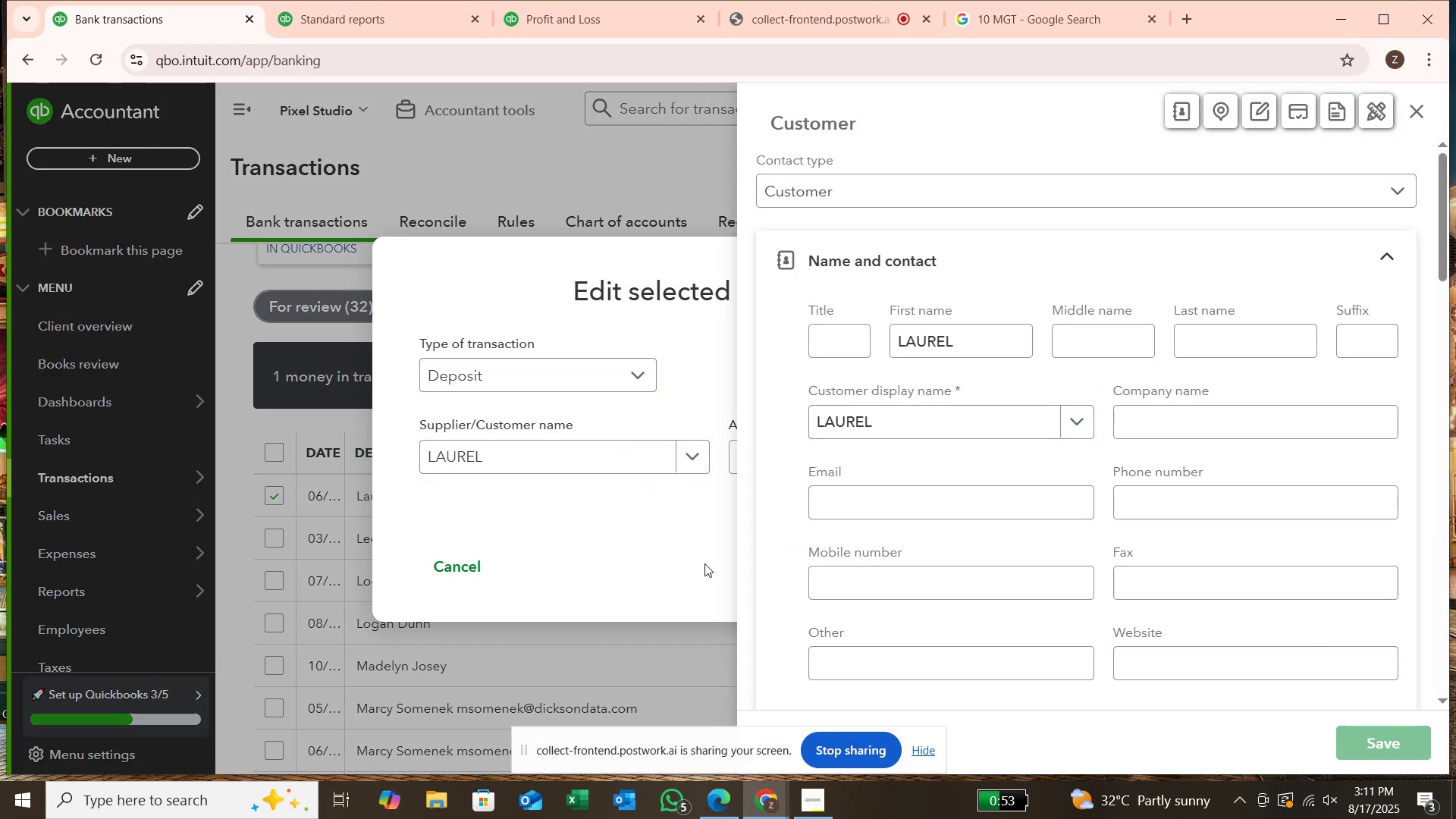 
type(SER)
 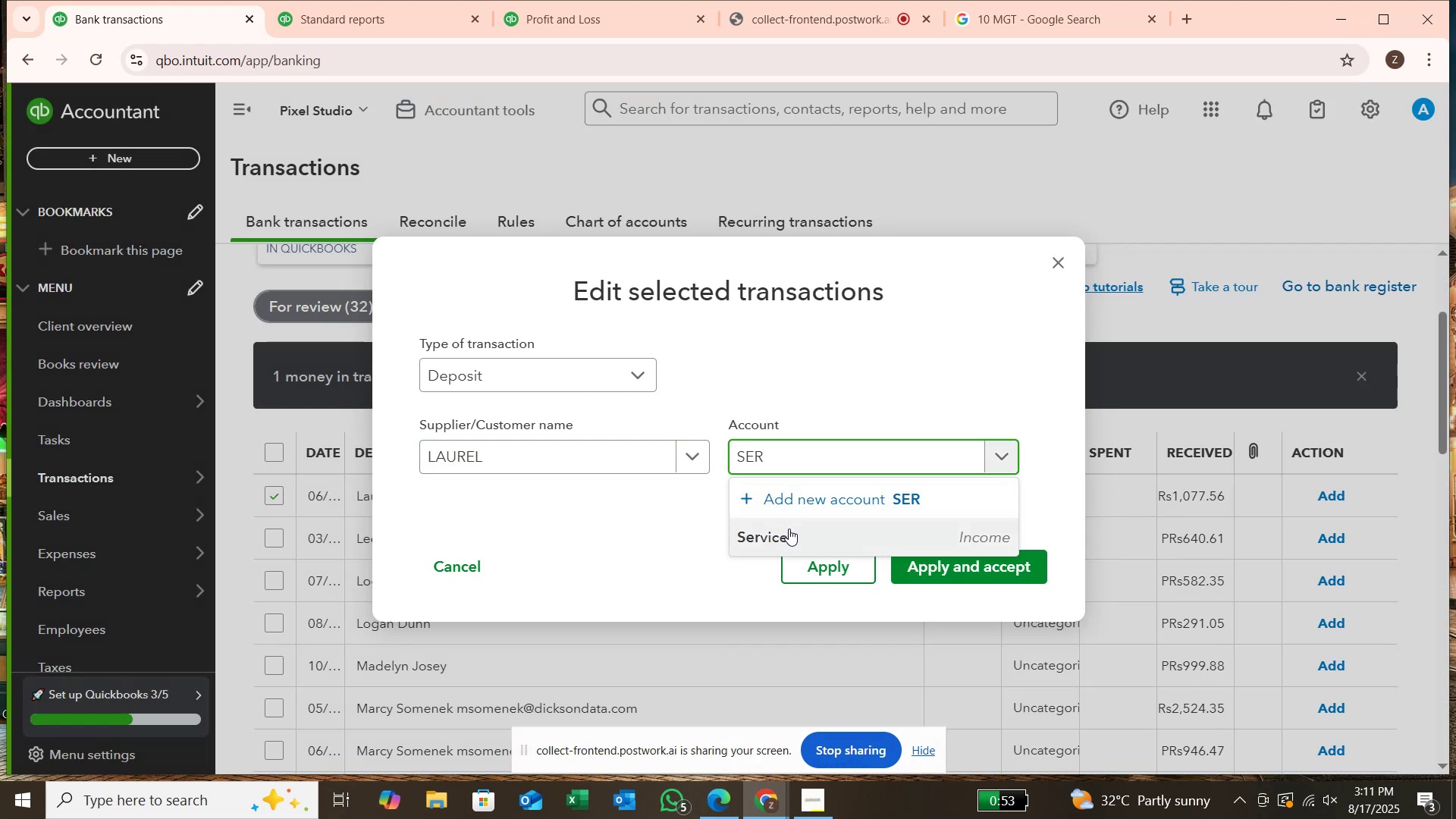 
left_click([789, 529])
 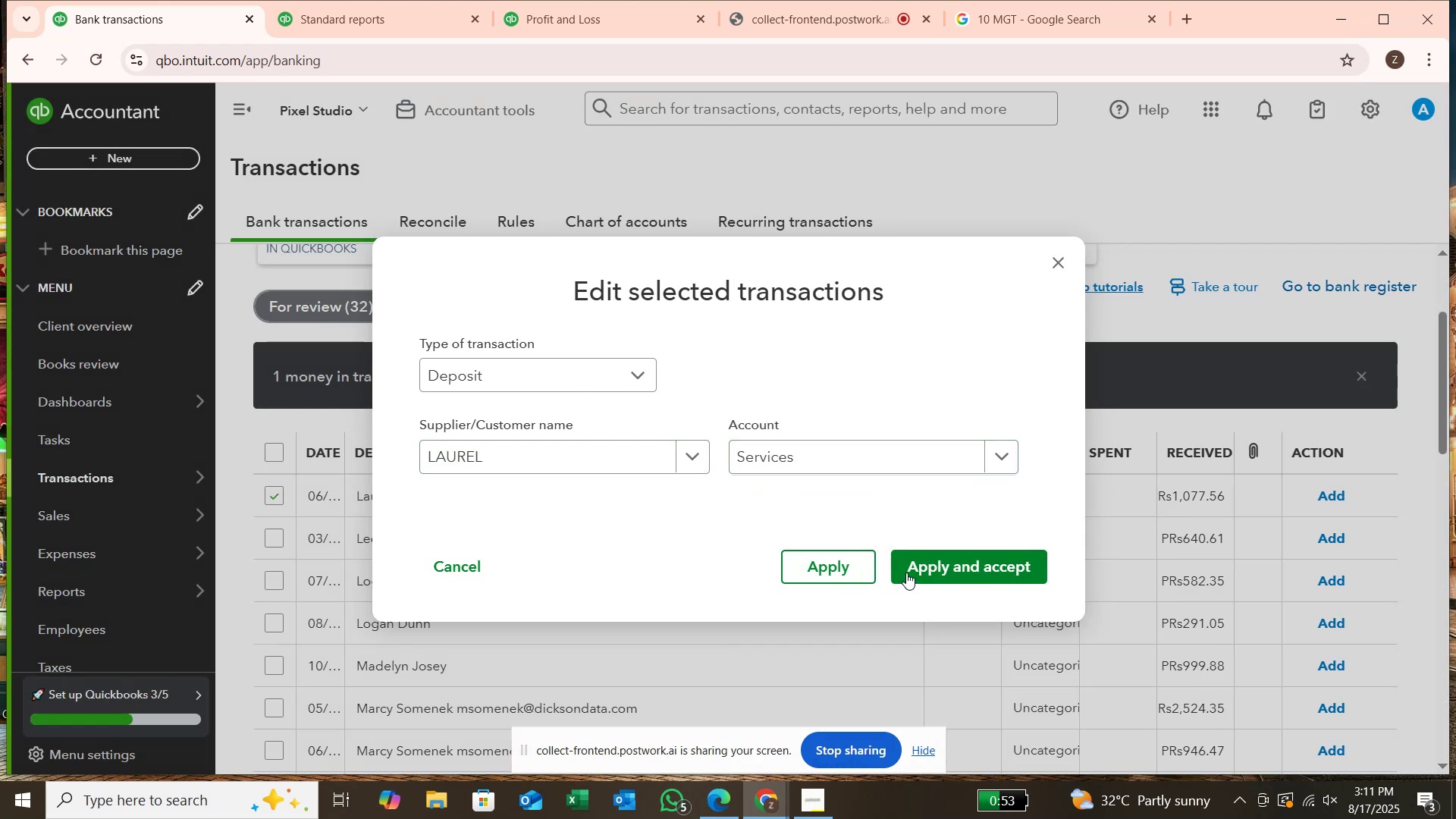 
left_click([912, 567])
 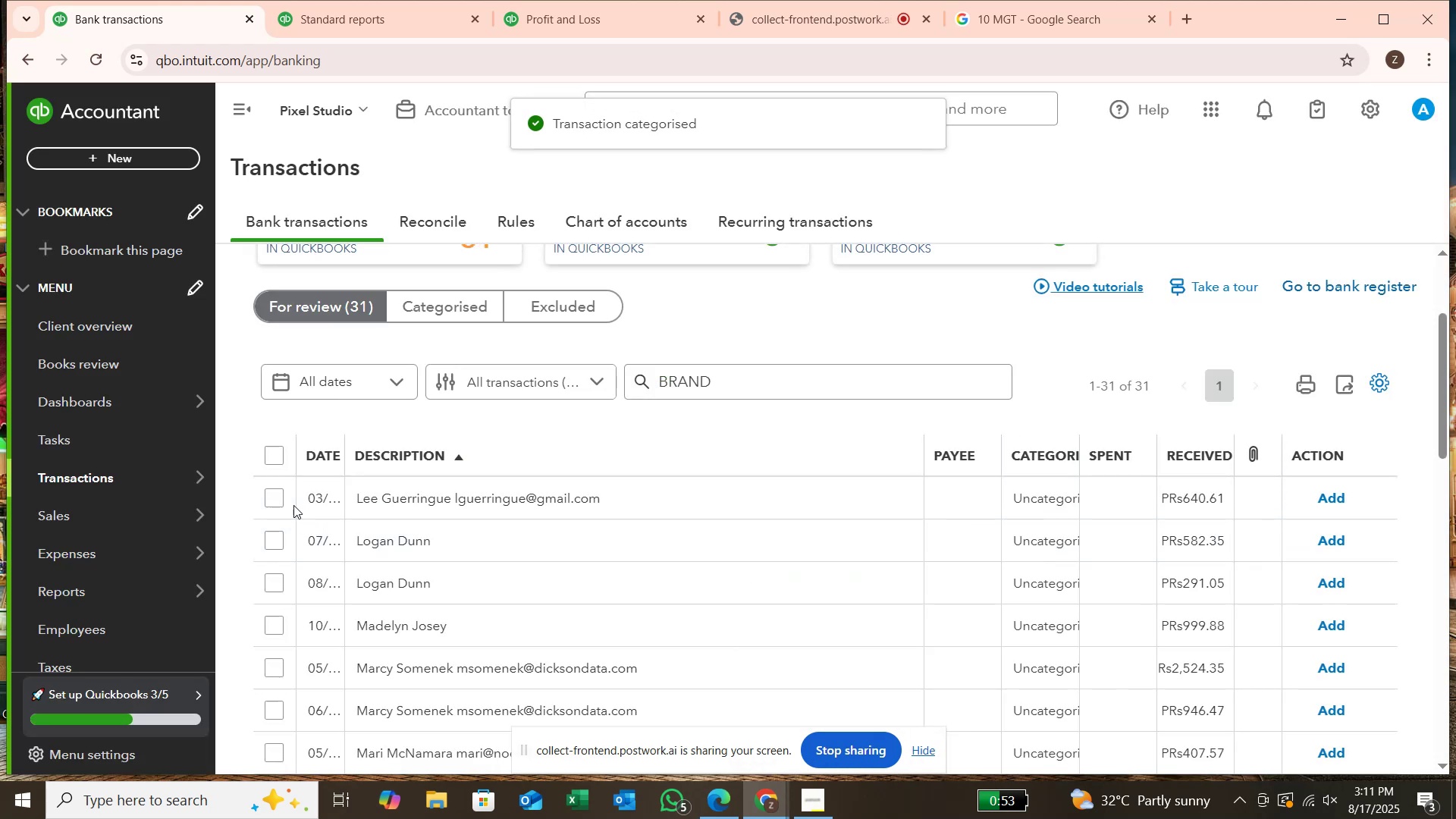 
left_click([275, 493])
 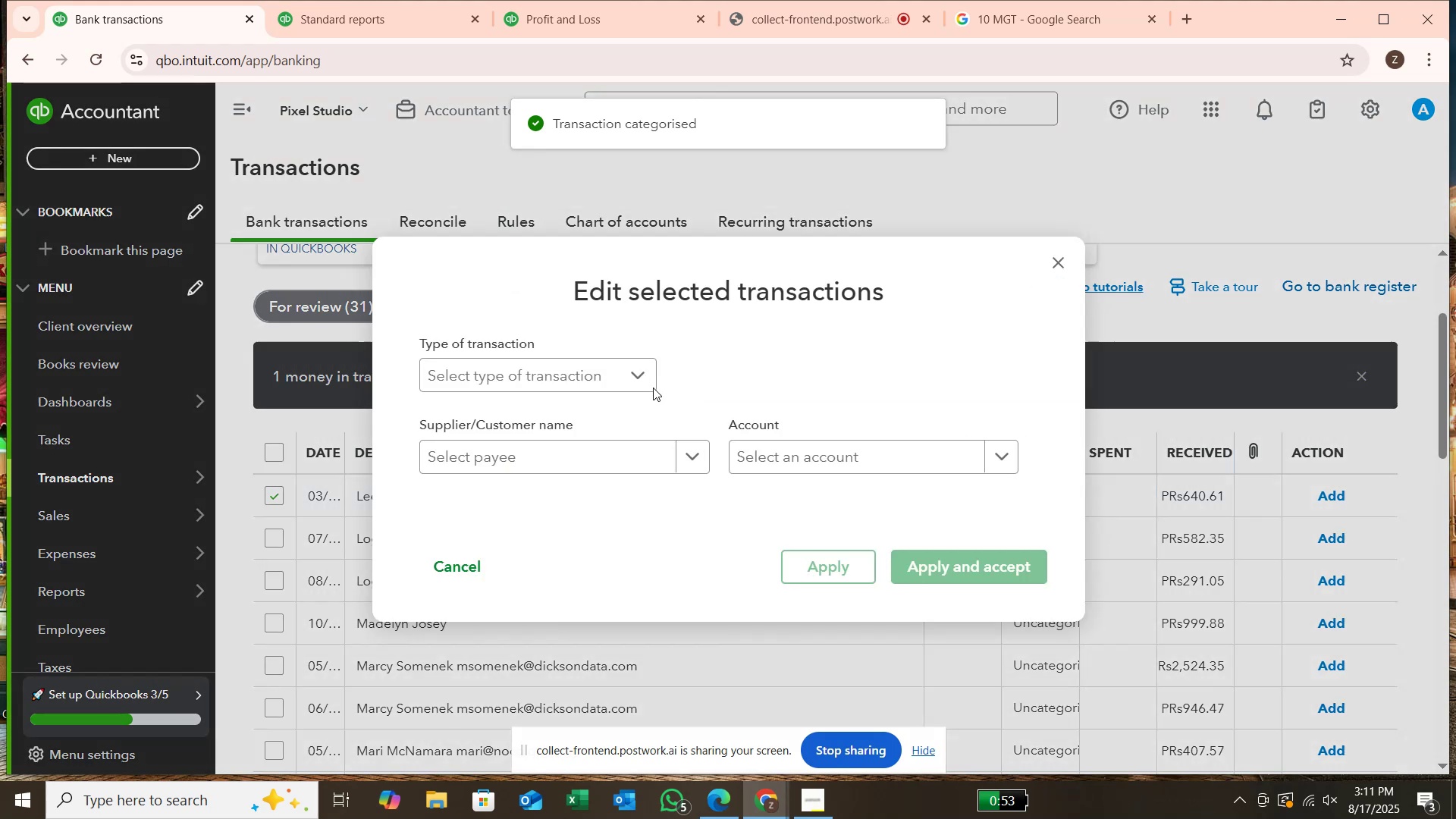 
left_click([627, 384])
 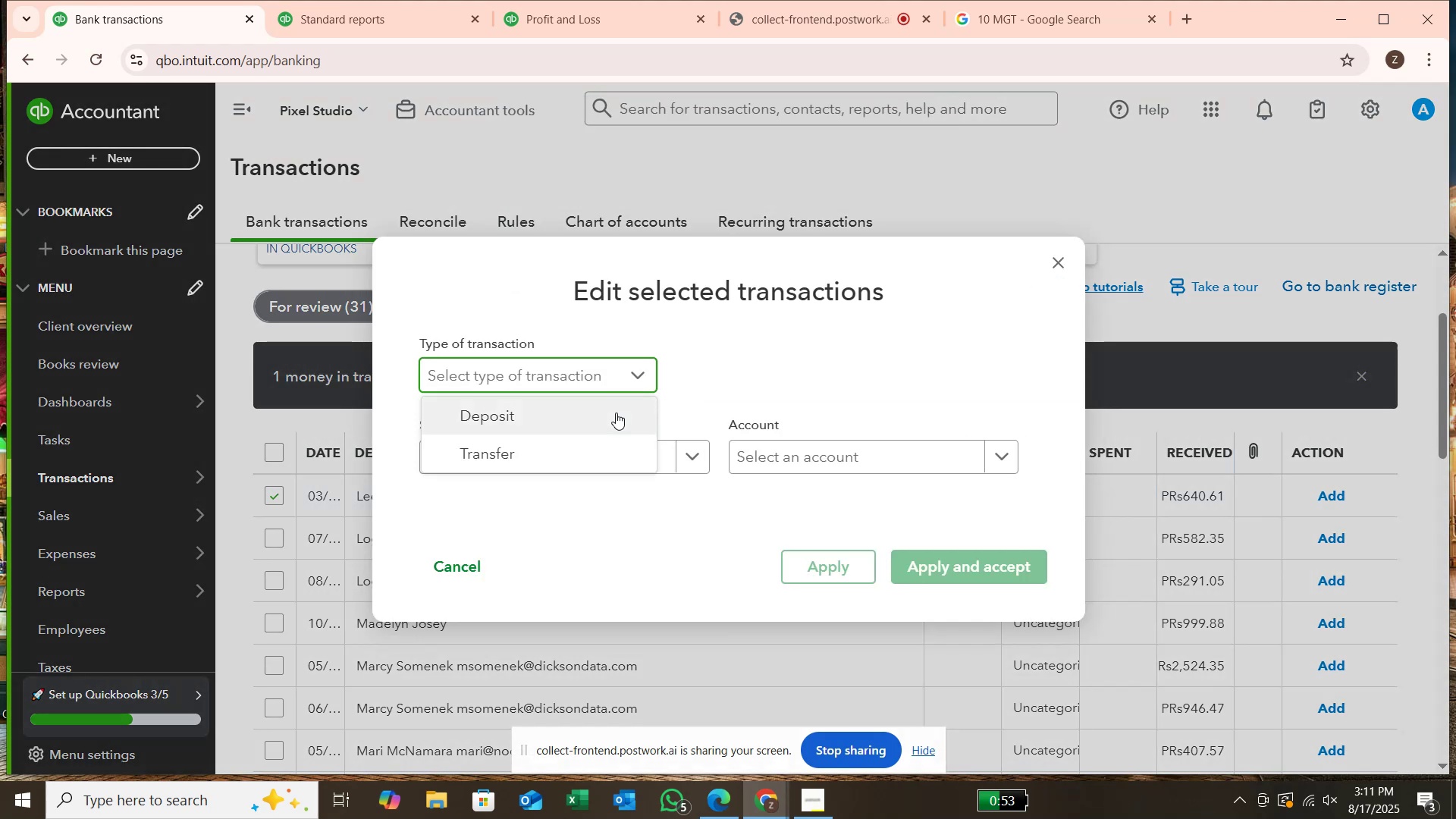 
left_click([616, 413])
 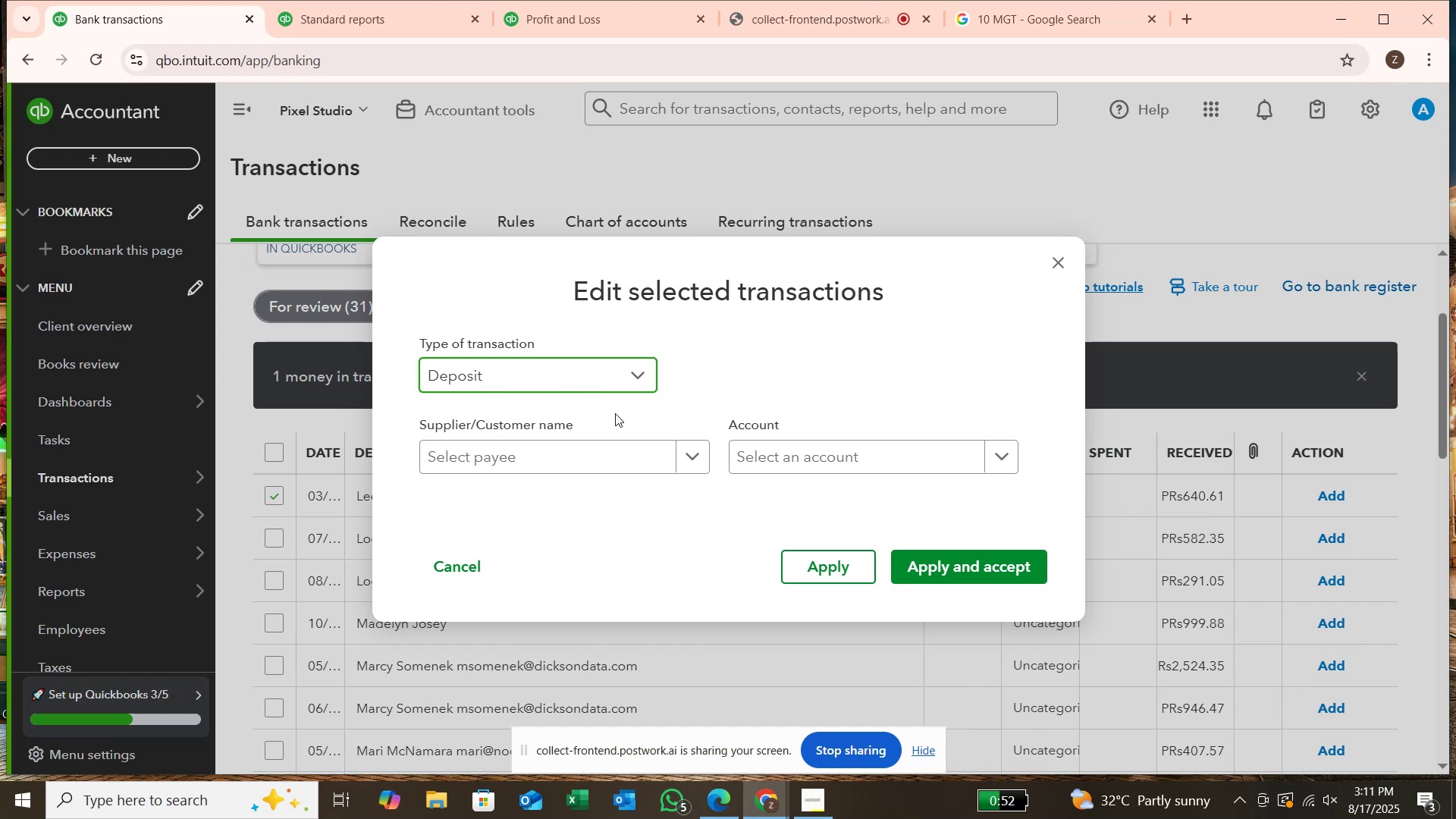 
wait(18.66)
 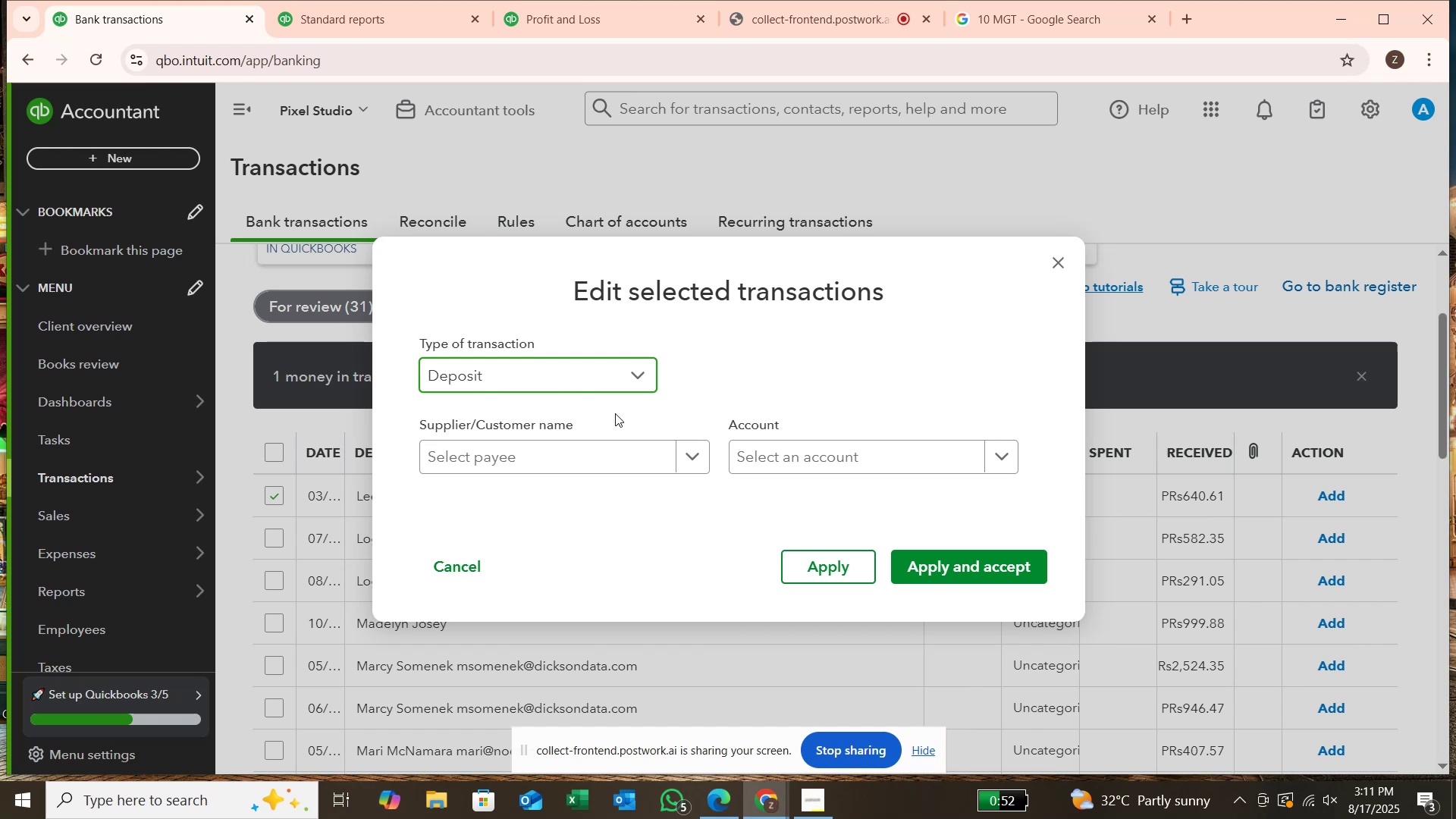 
left_click([607, 464])
 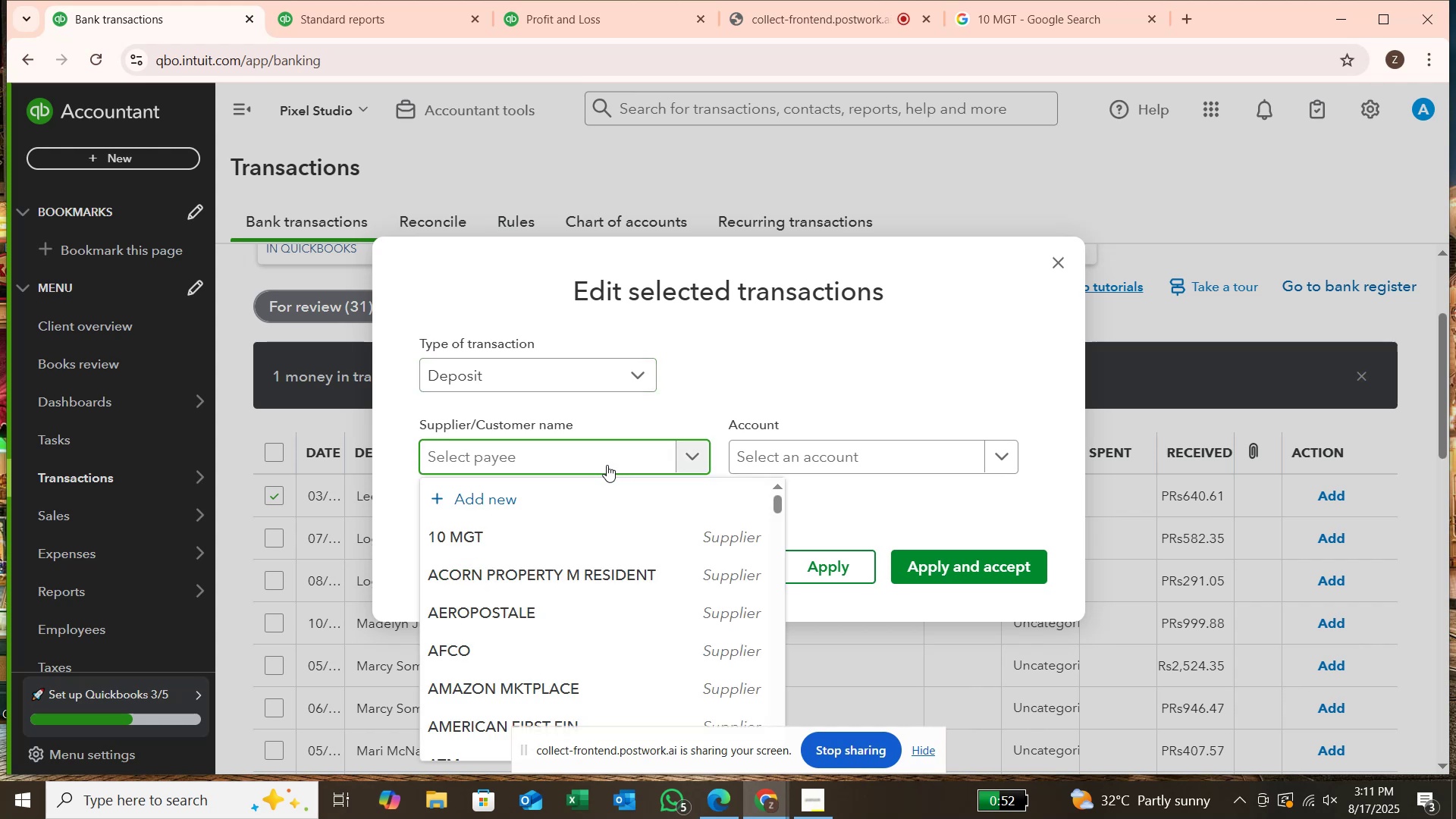 
type(SER)
 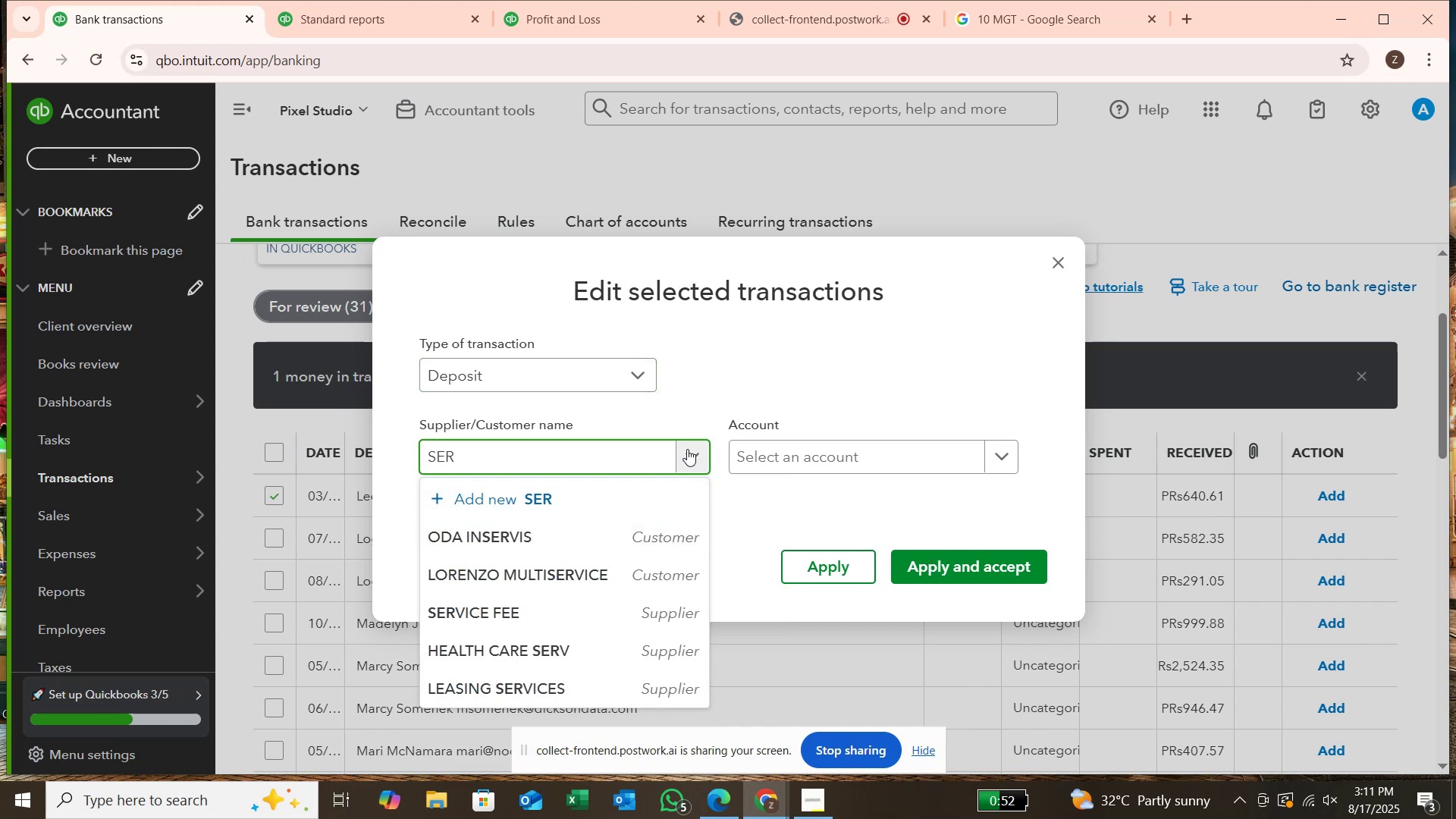 
key(Backspace)
key(Backspace)
key(Backspace)
type(LEE)
 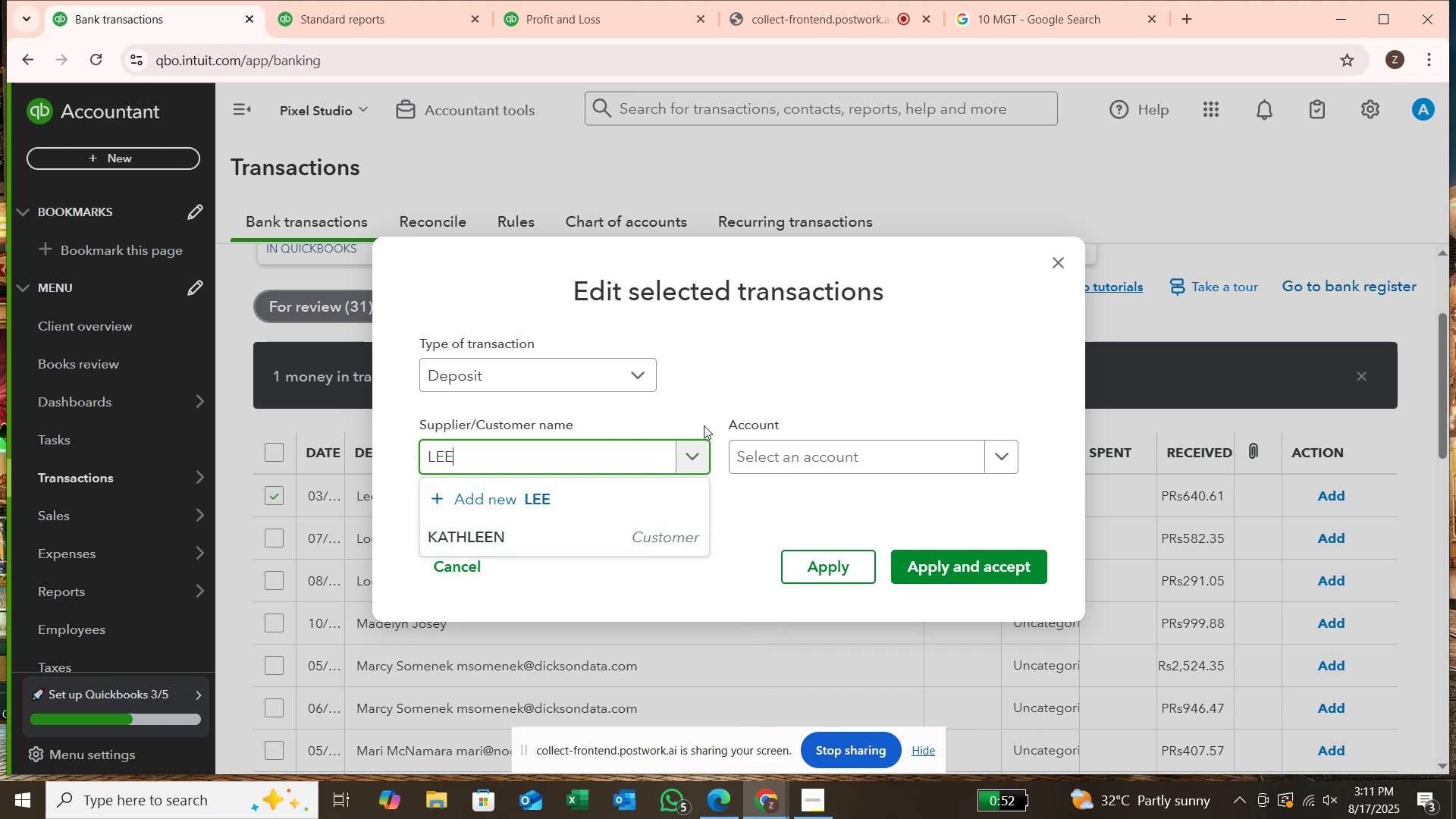 
key(Enter)
 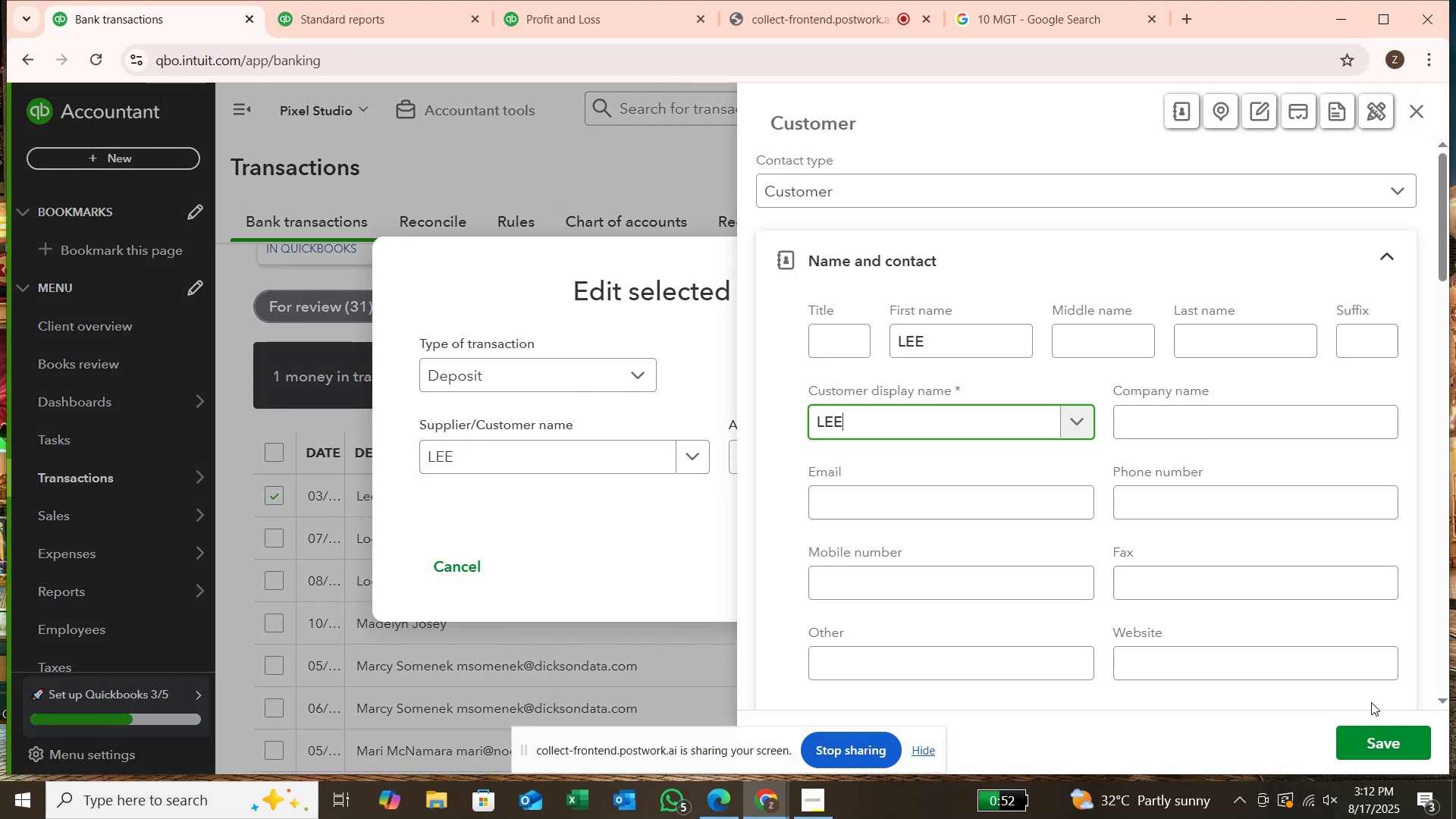 
left_click([1399, 751])
 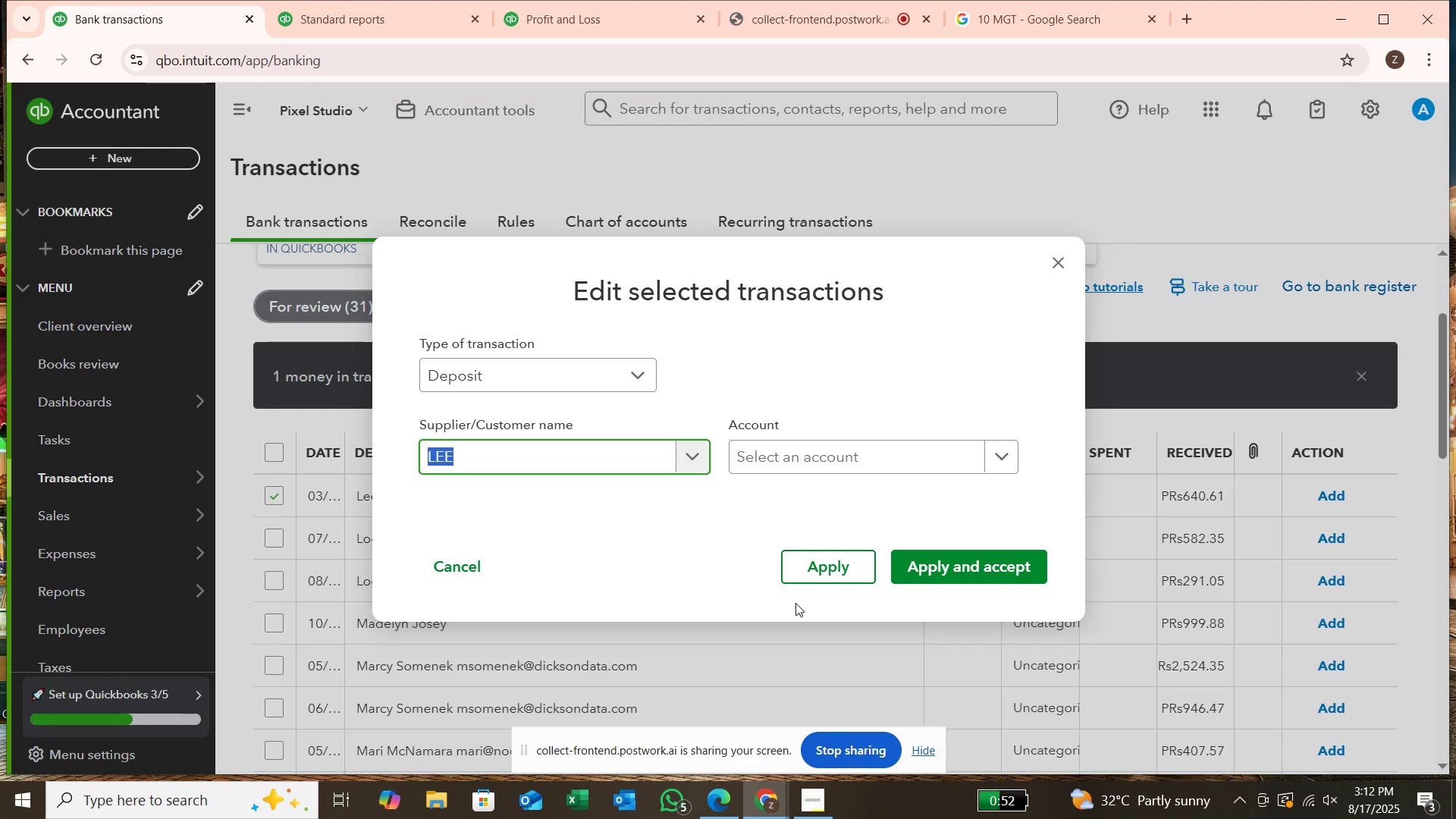 
left_click([873, 465])
 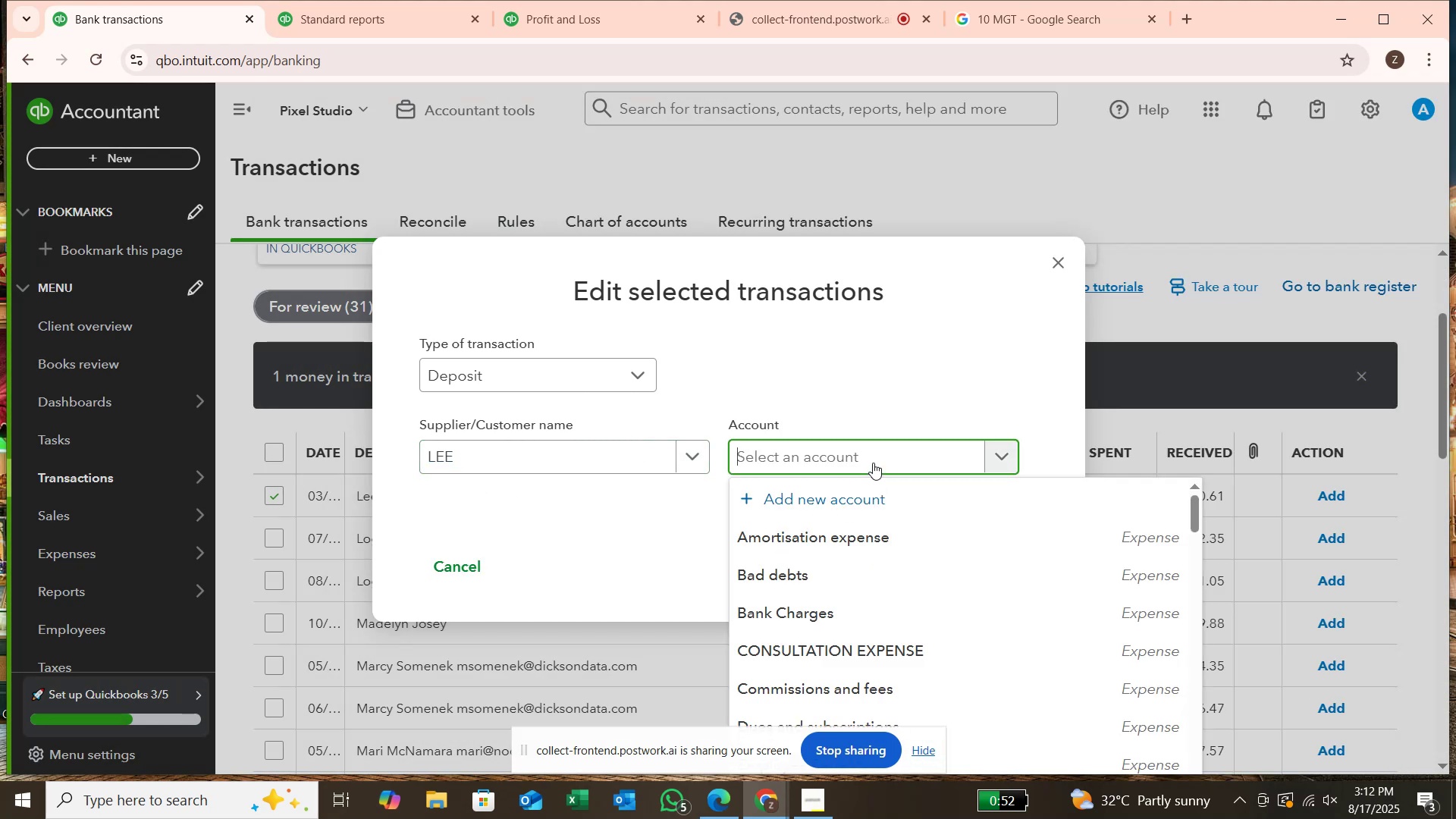 
type(SER)
 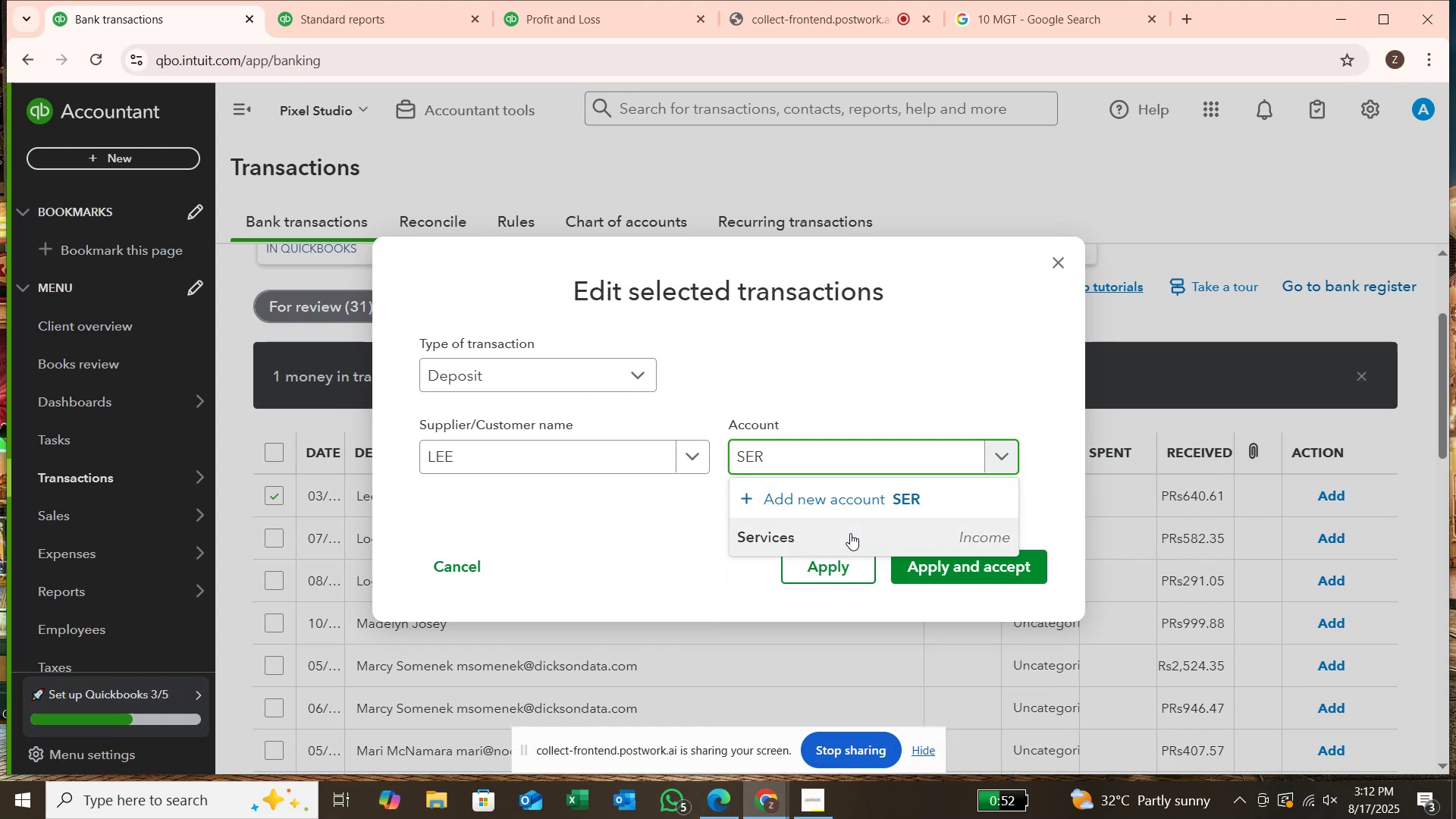 
left_click([850, 533])
 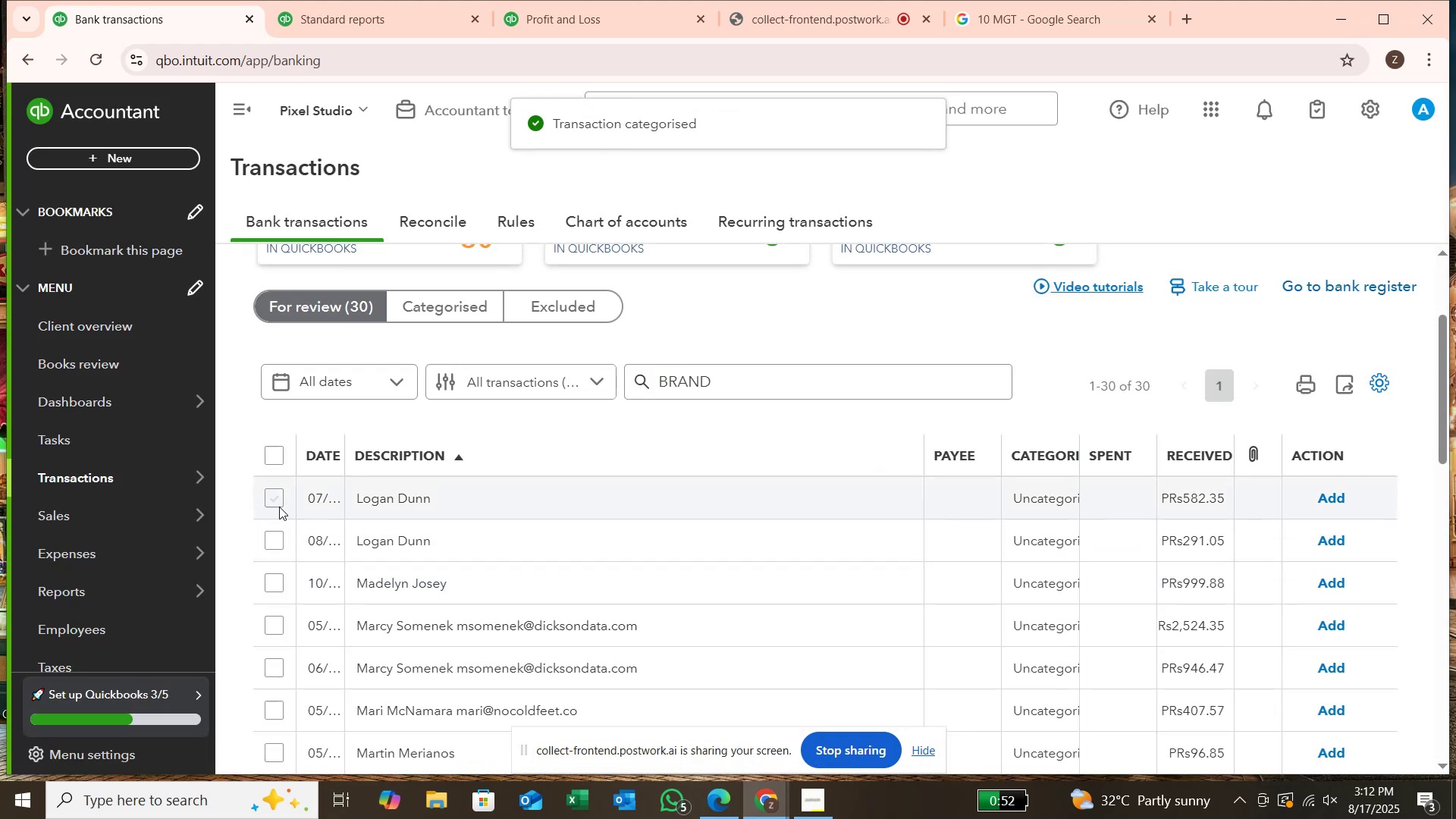 
wait(6.29)
 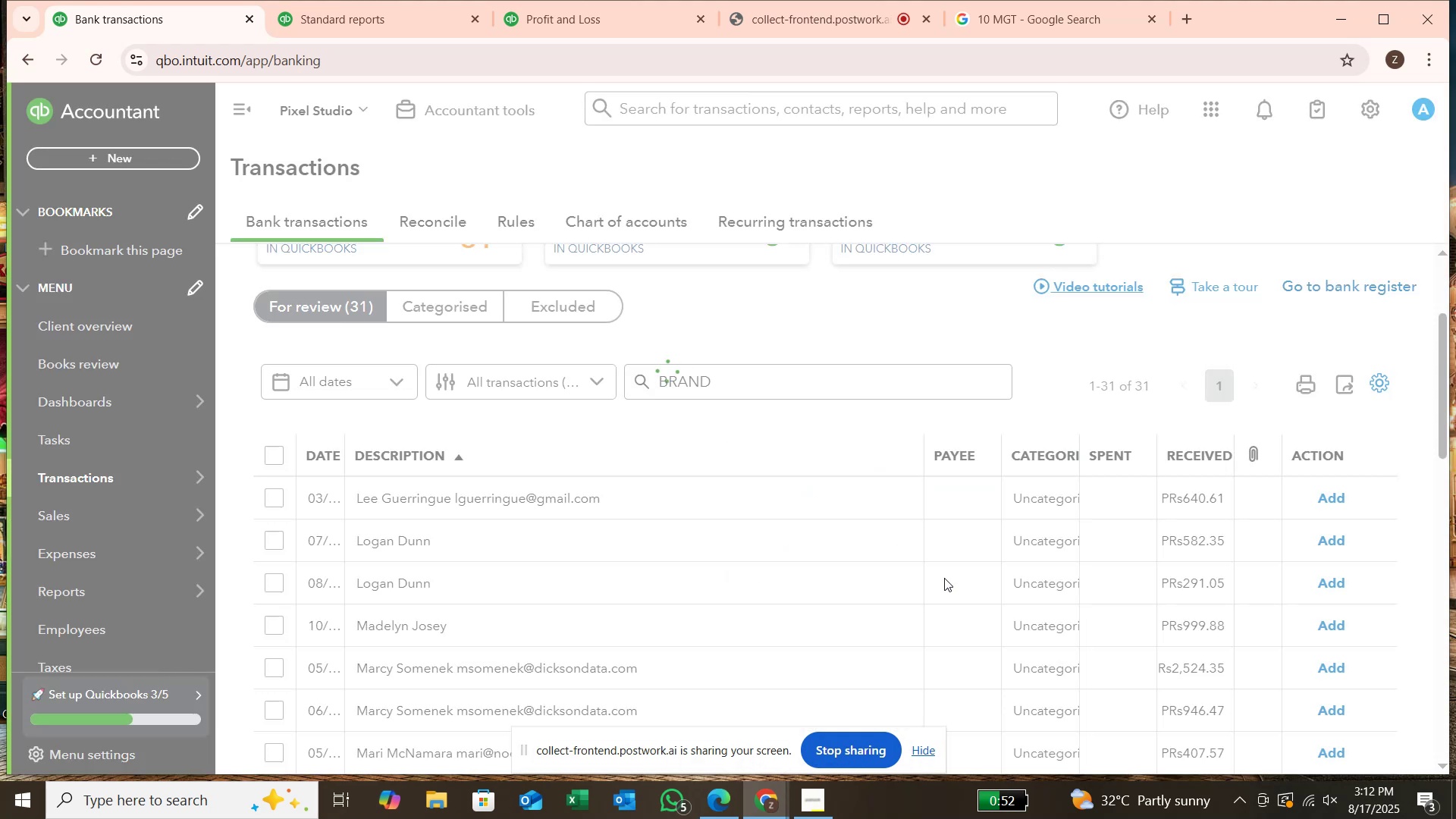 
left_click([277, 544])
 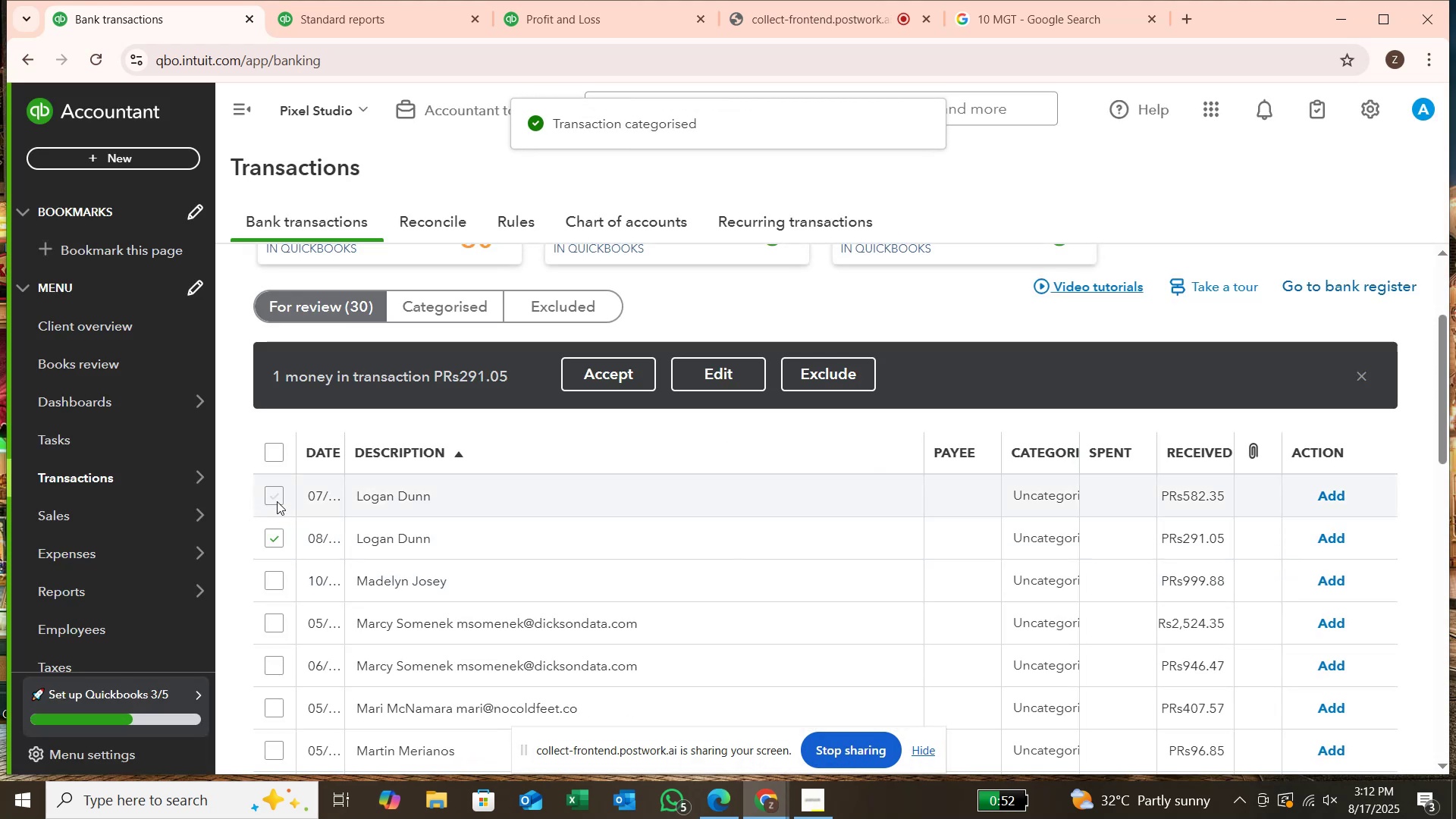 
left_click([277, 501])
 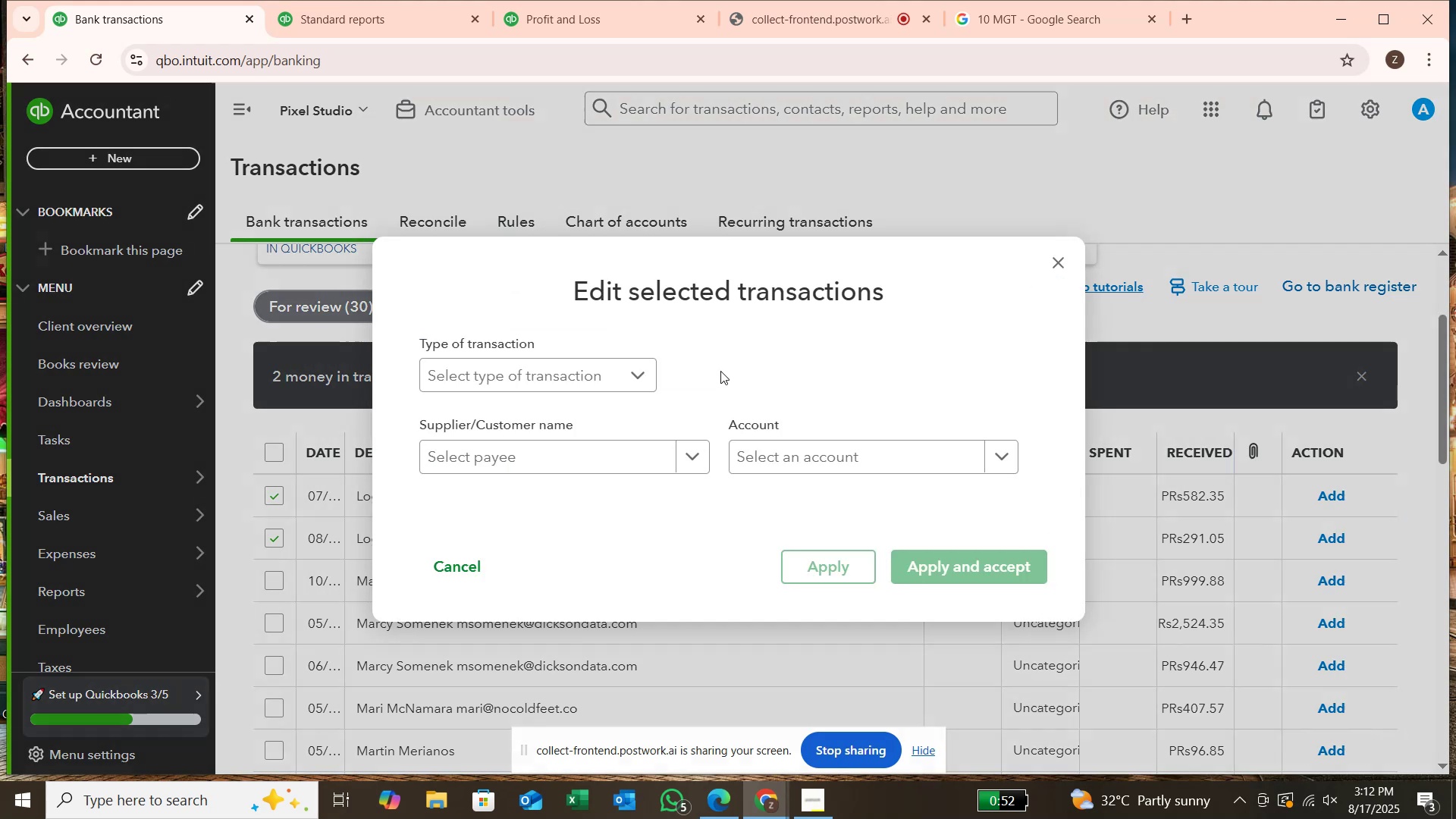 
left_click([626, 367])
 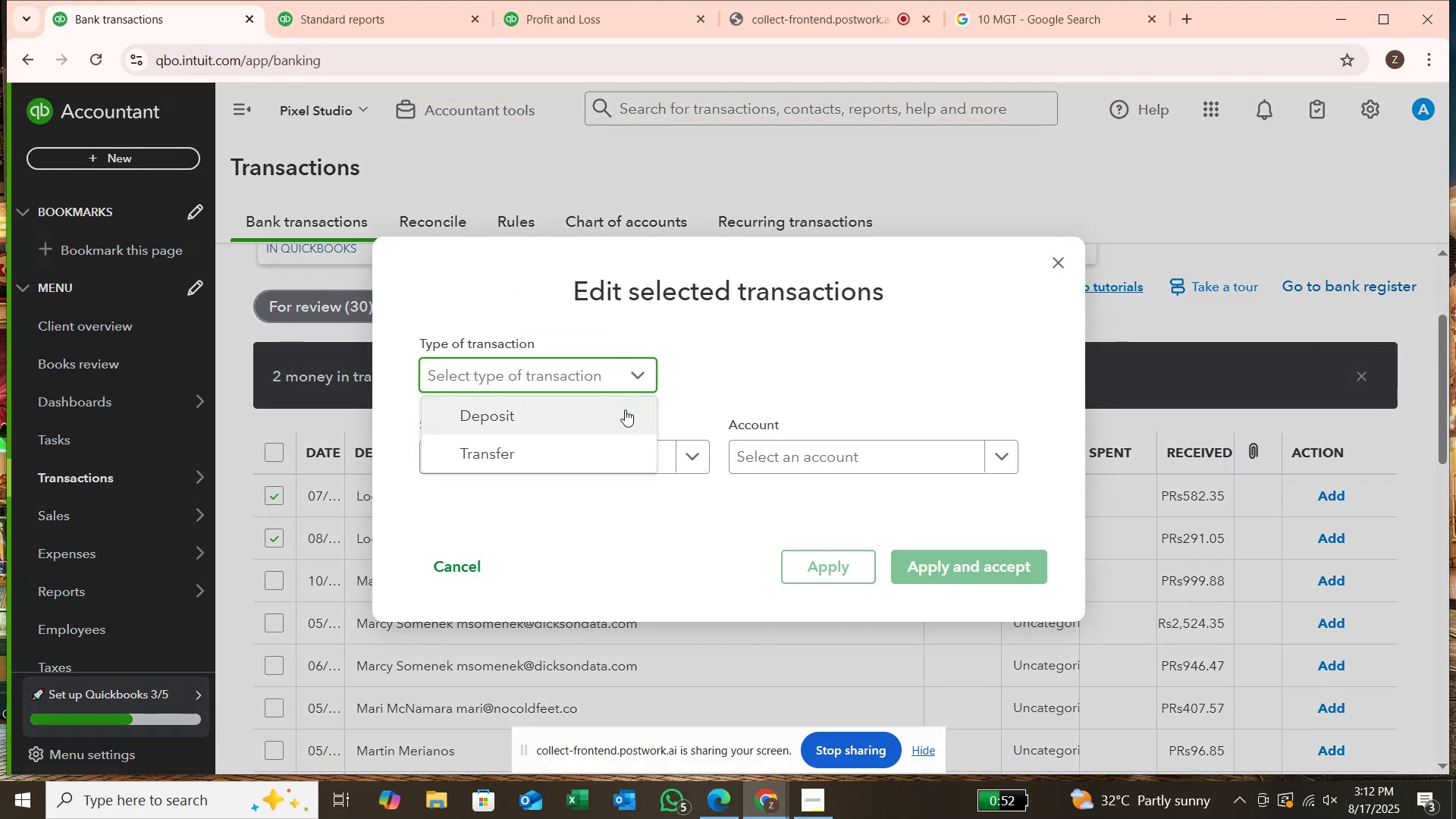 
left_click([625, 410])
 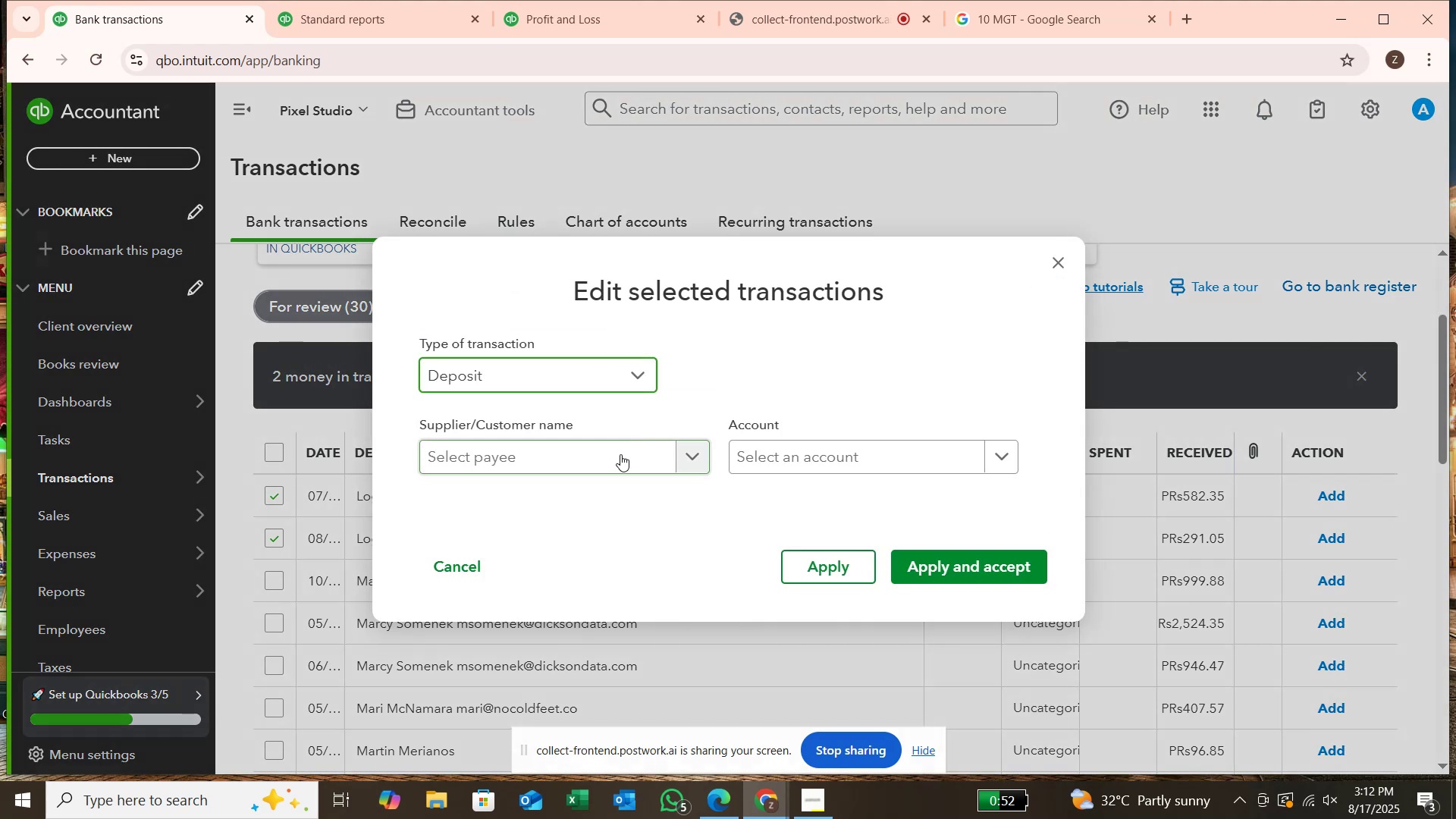 
left_click([620, 454])
 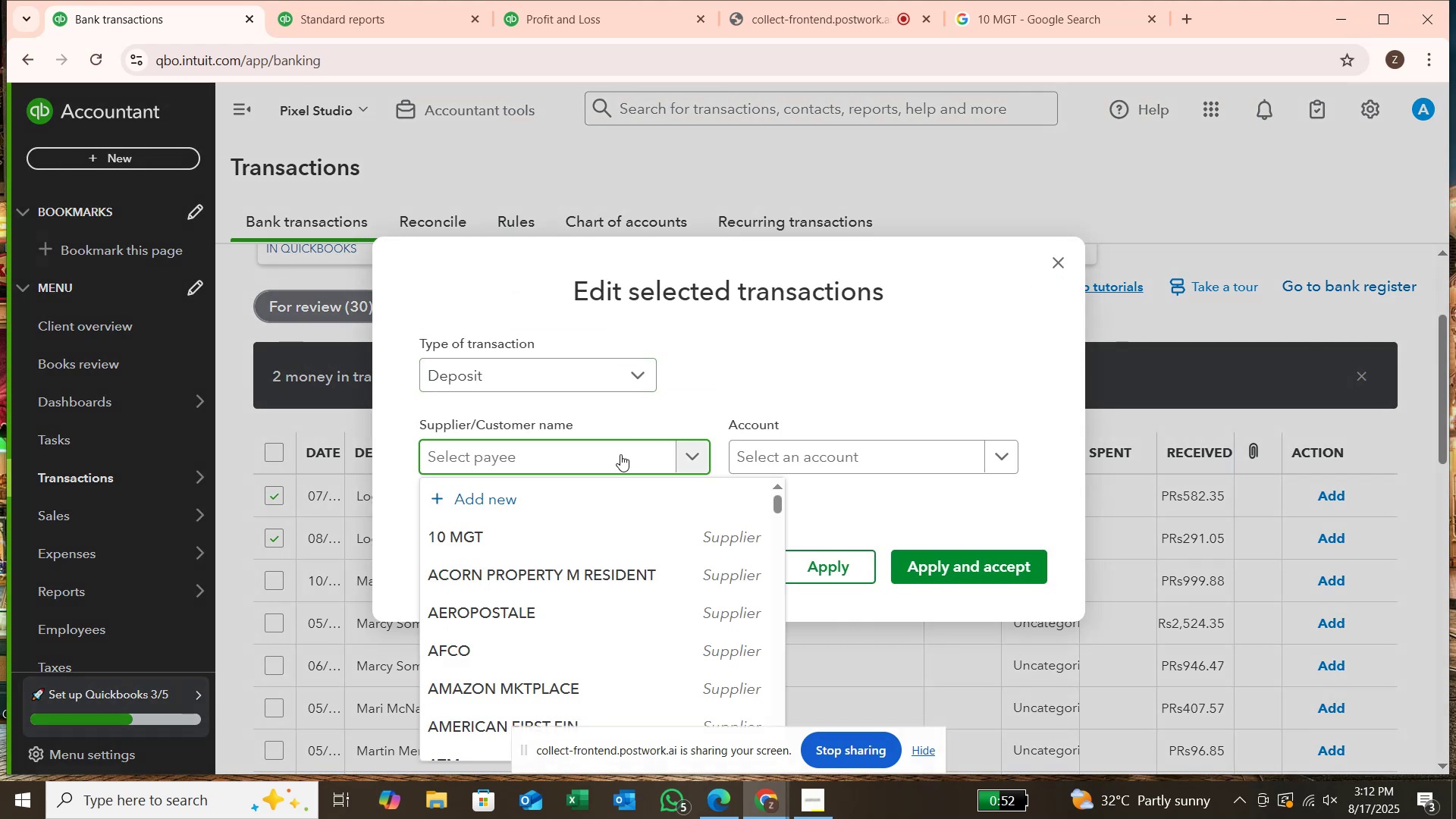 
type(LOD)
key(Backspace)
type(GAN DUNN)
 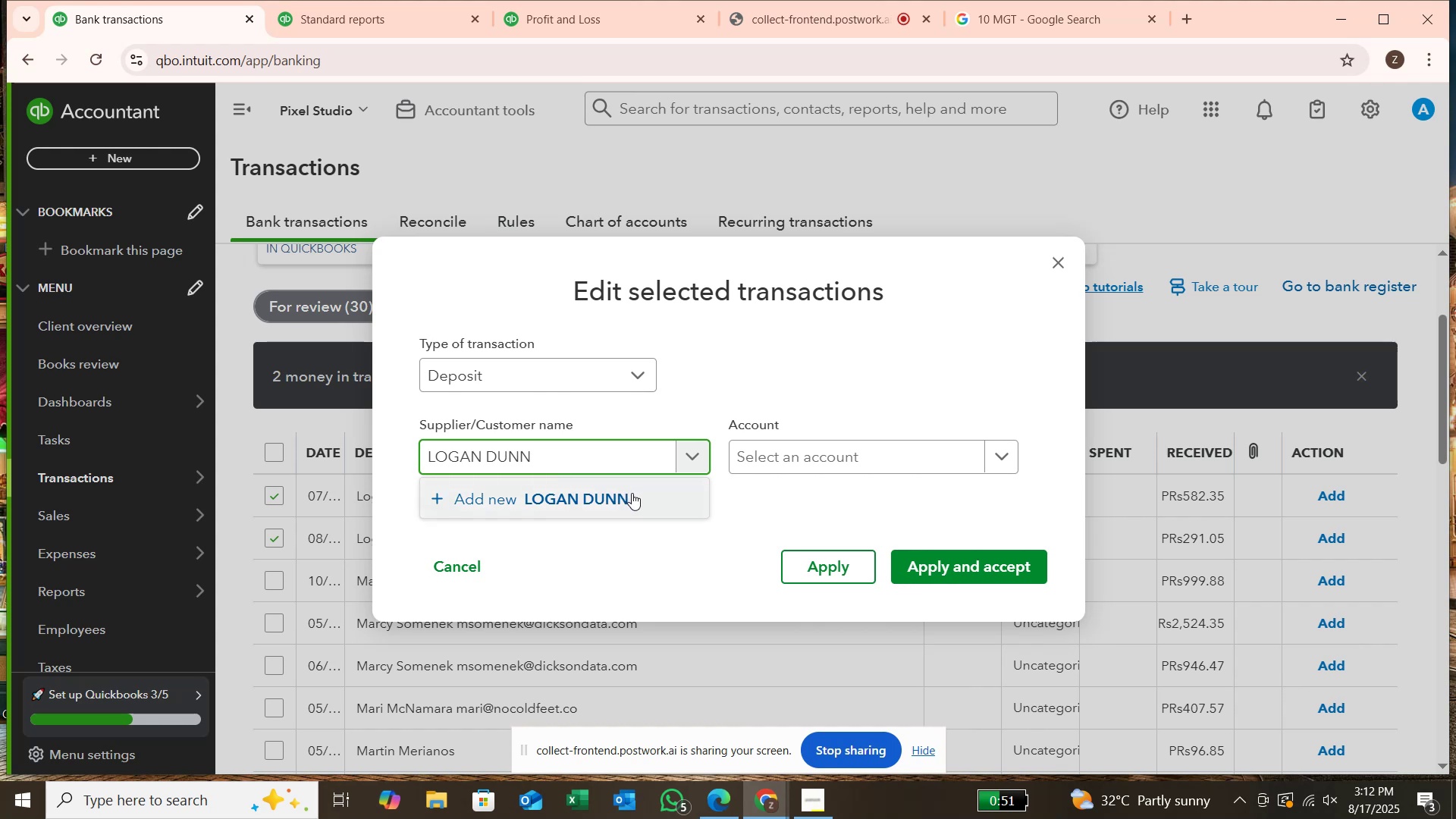 
left_click([632, 493])
 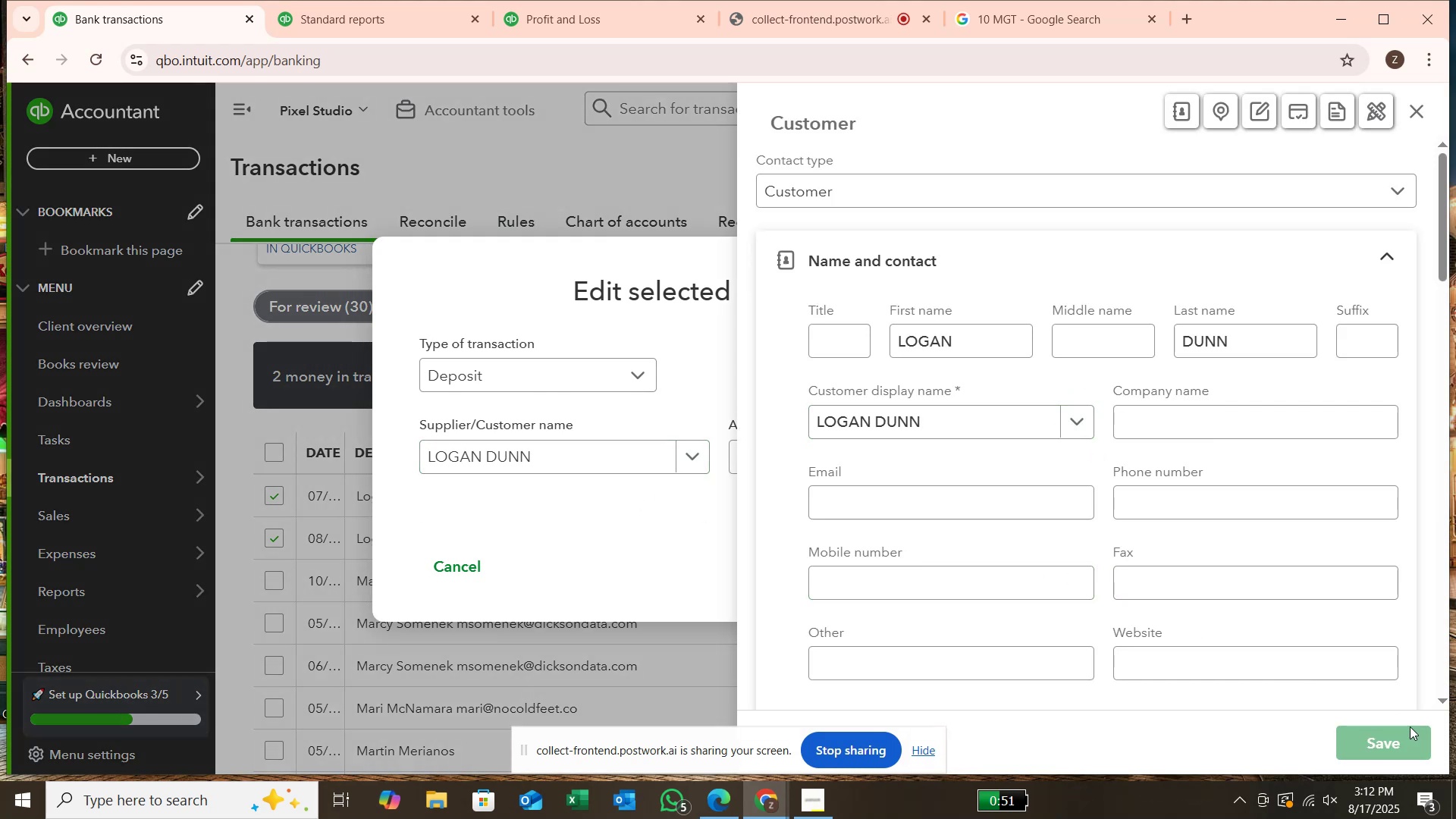 
wait(8.19)
 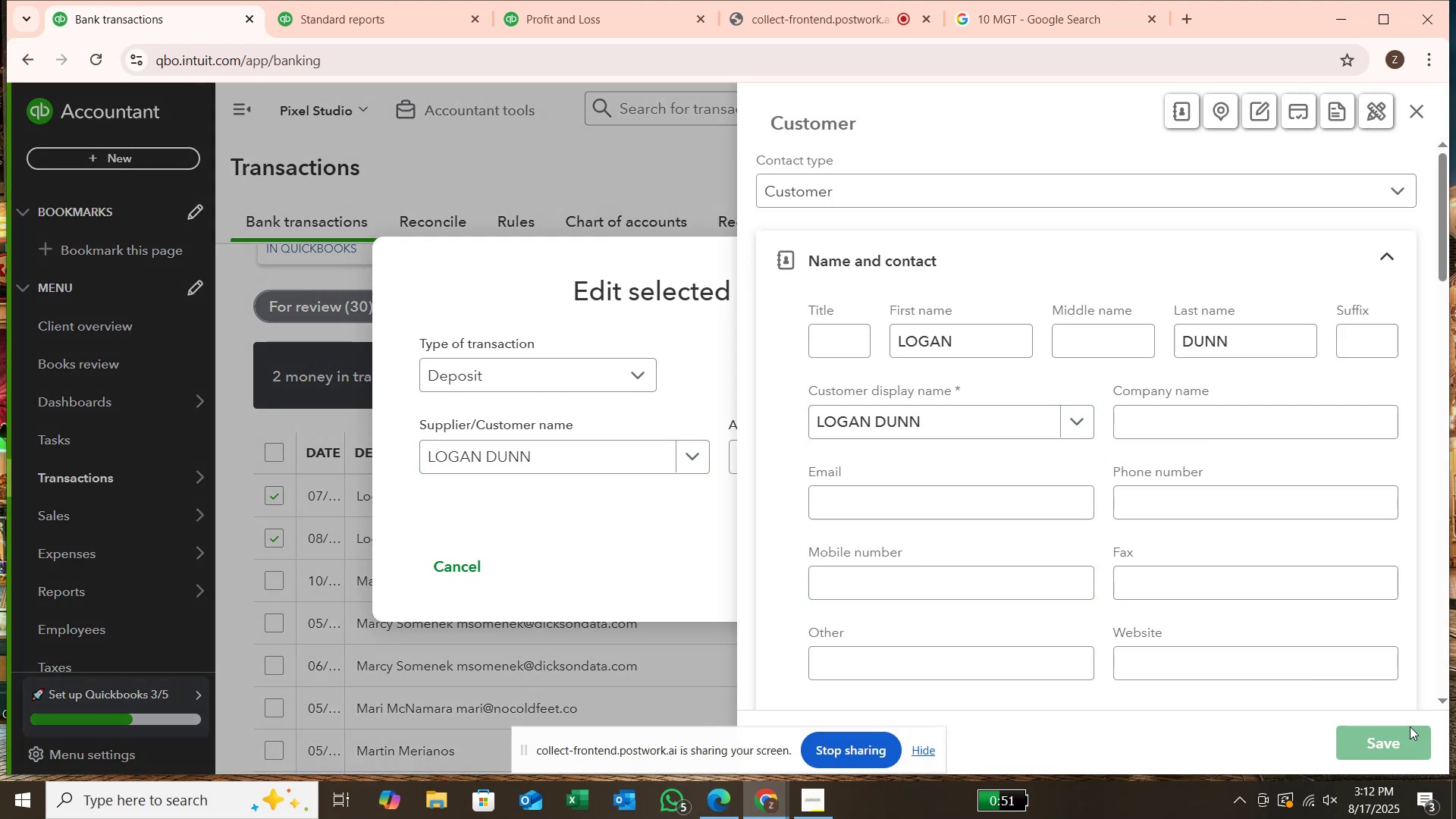 
left_click([927, 452])
 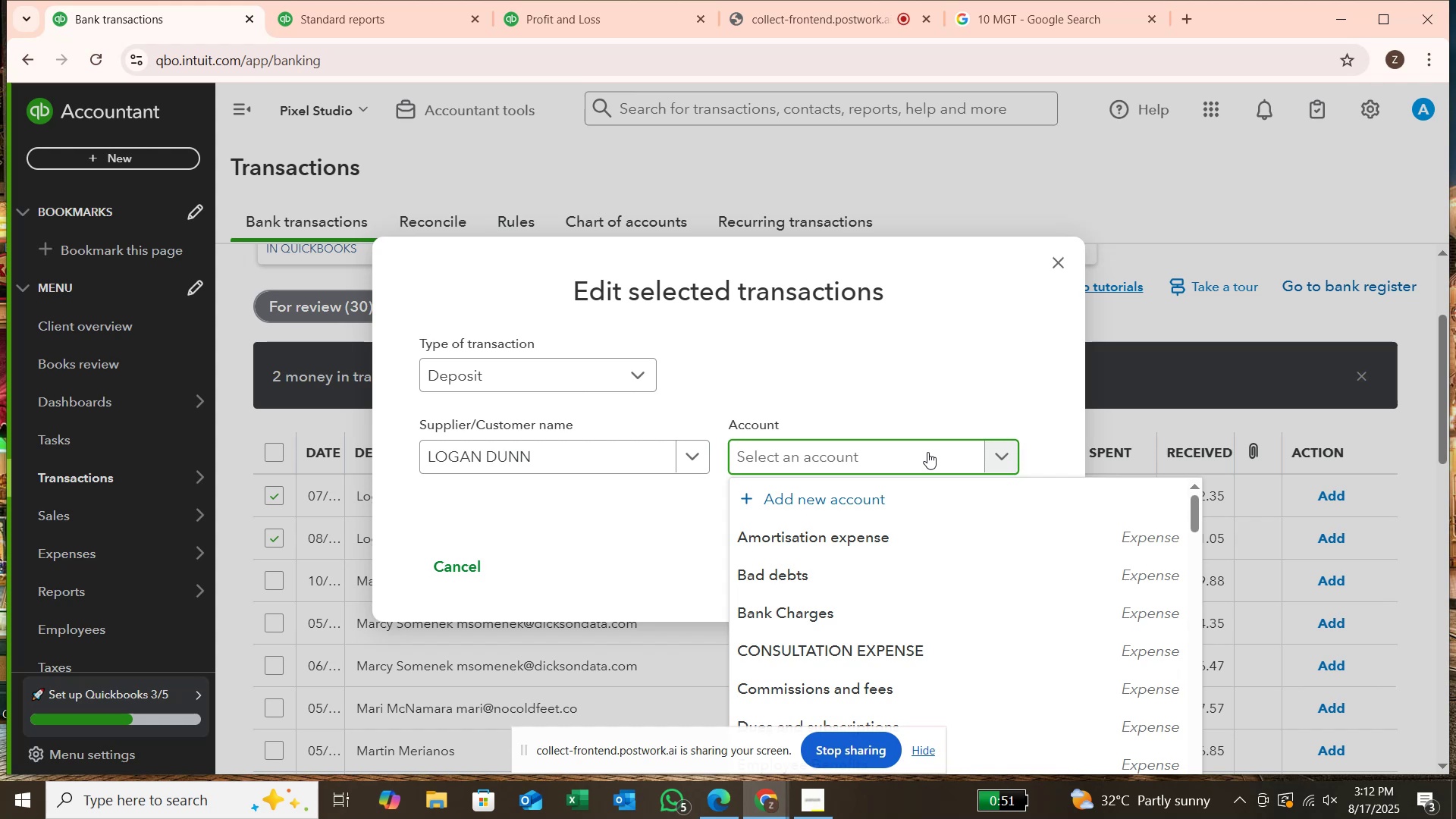 
type(SER)
 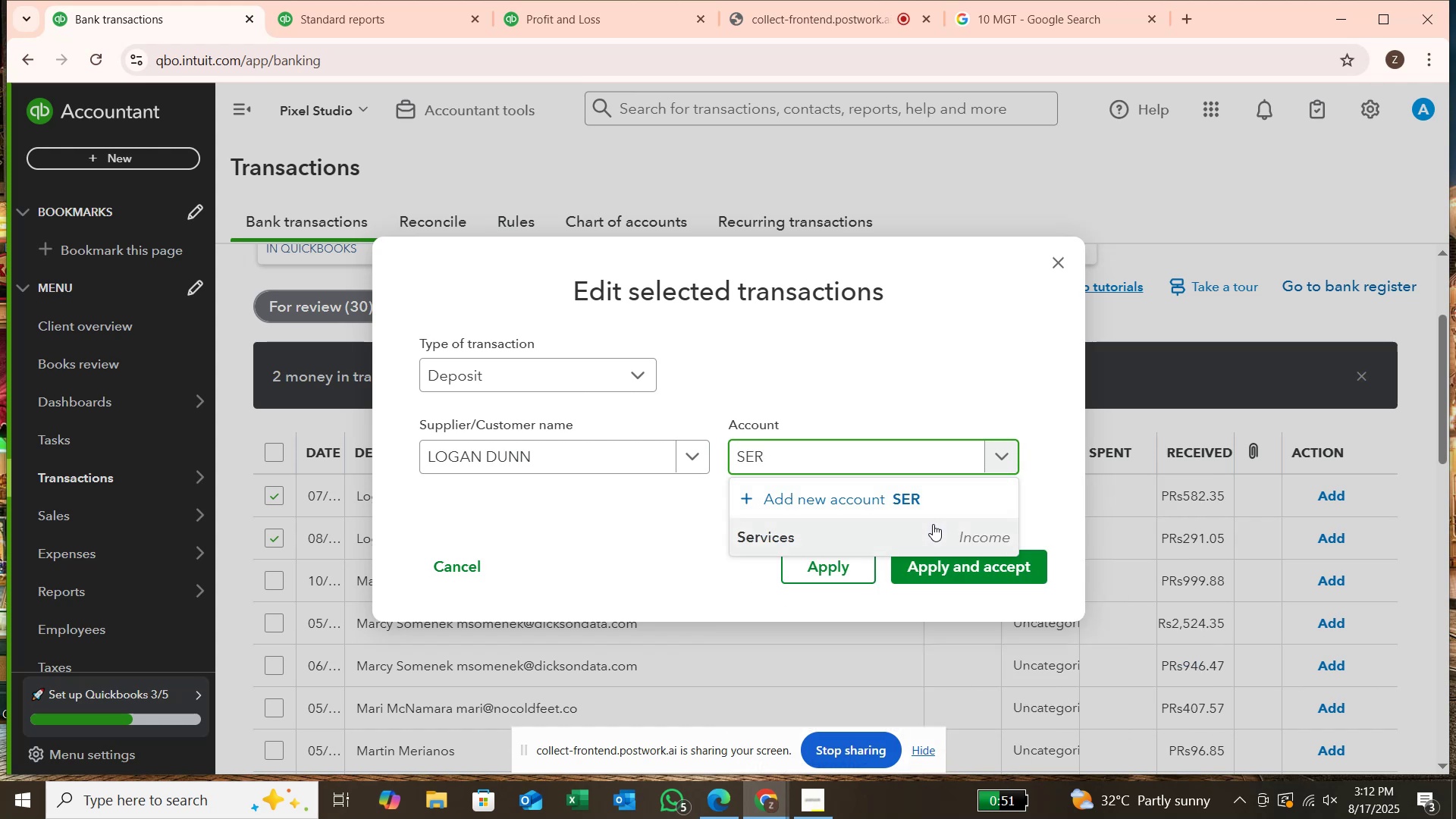 
left_click([931, 529])
 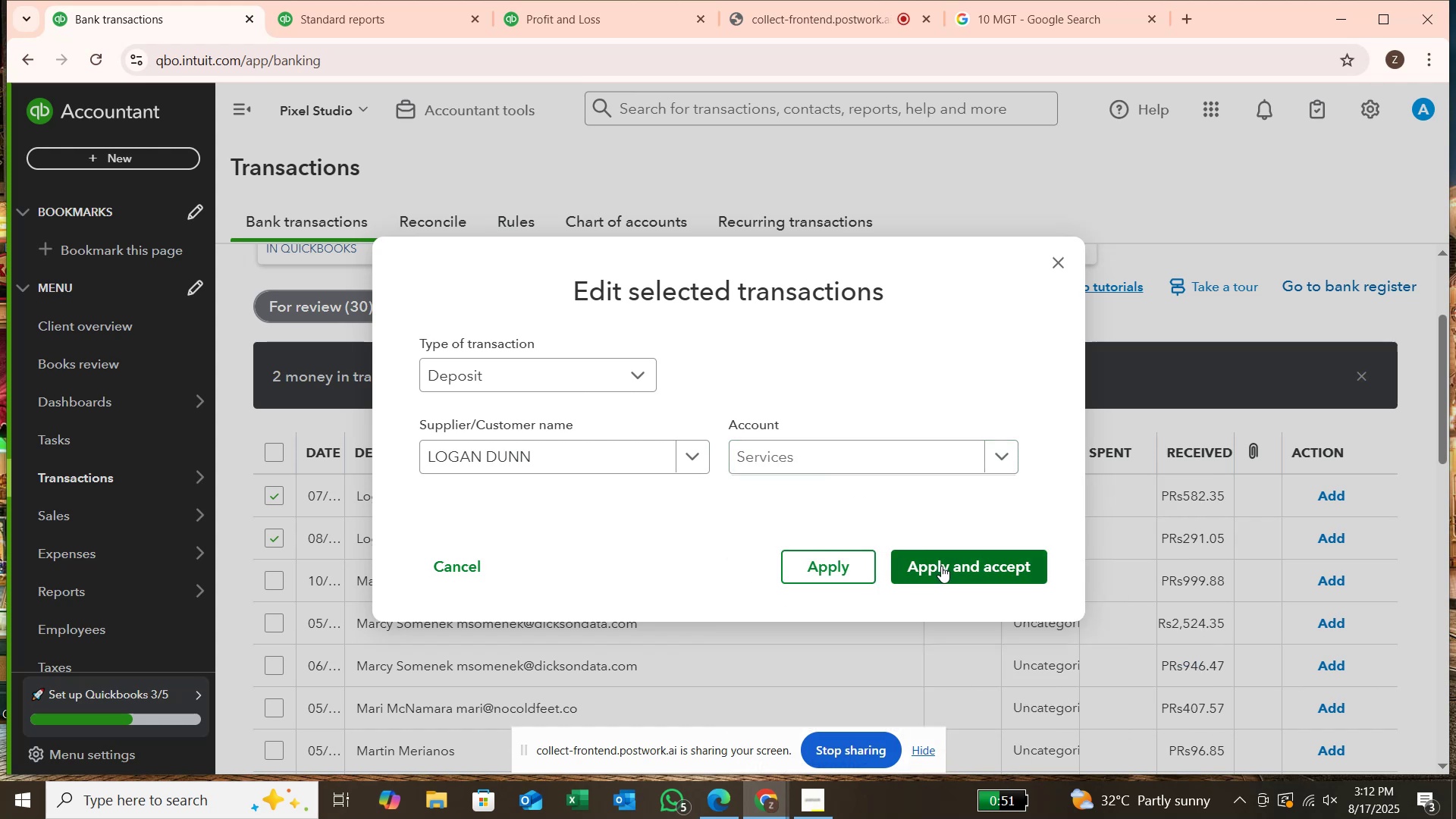 
left_click([941, 566])
 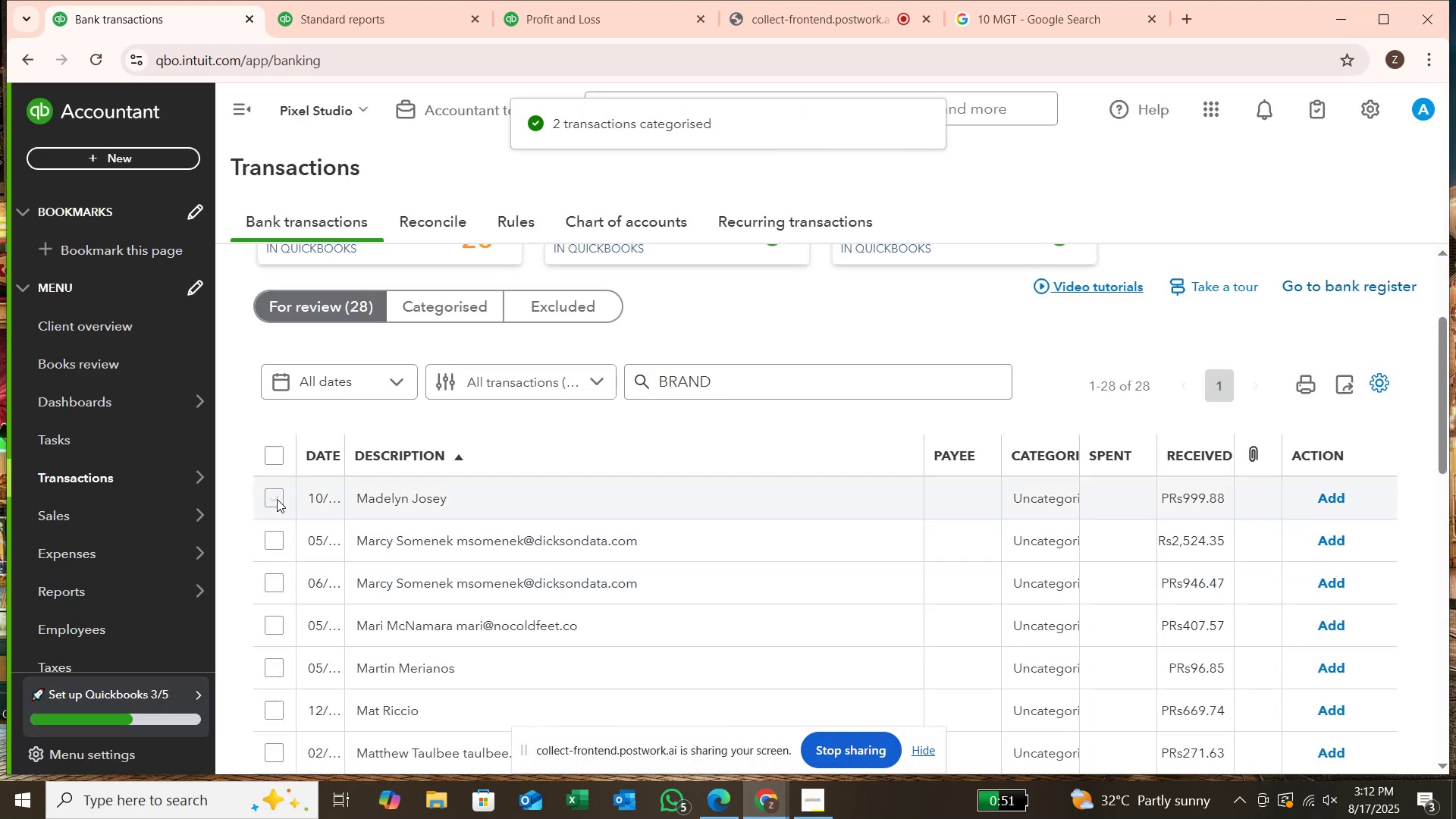 
wait(6.45)
 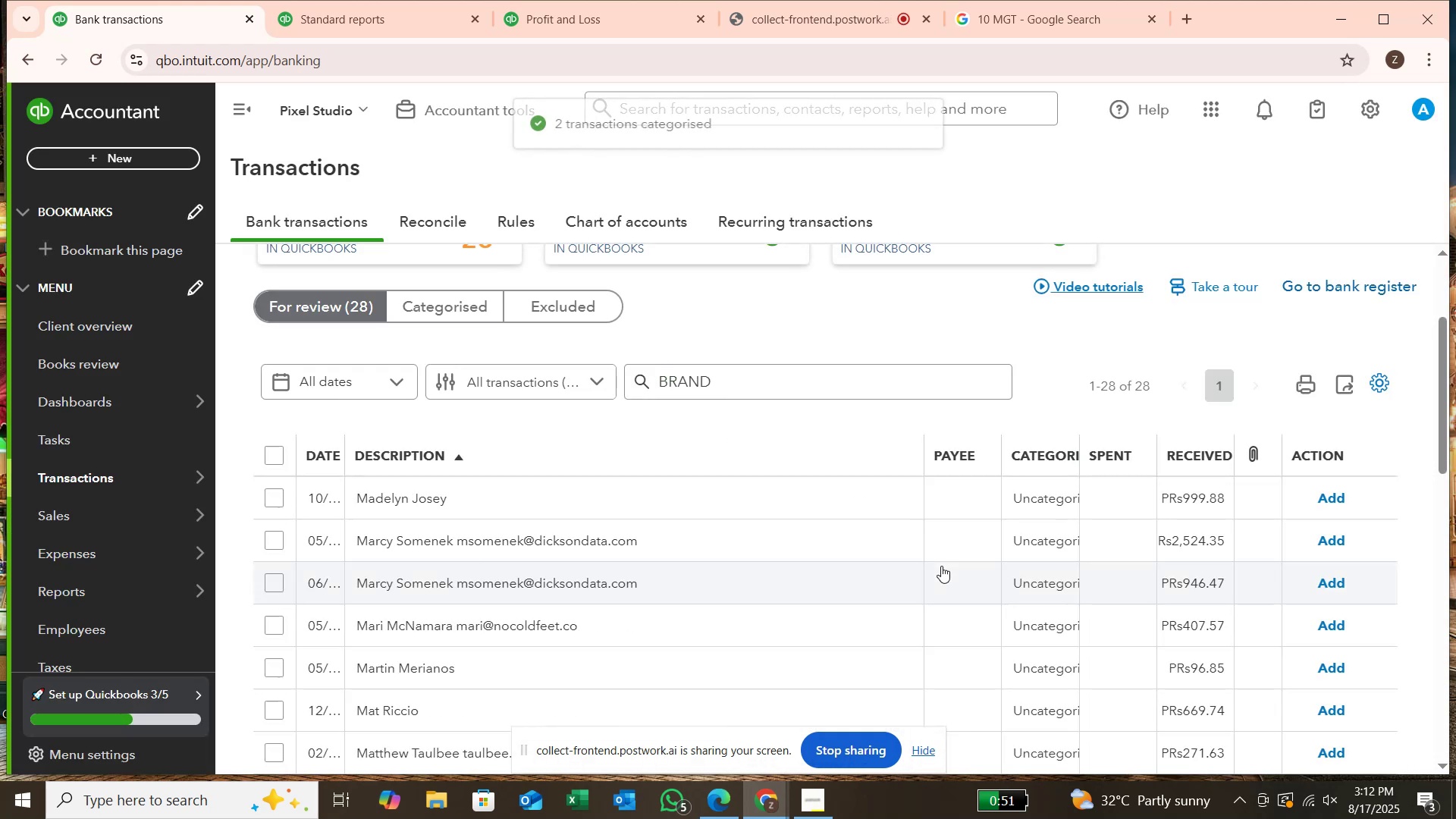 
mouse_move([673, 375])
 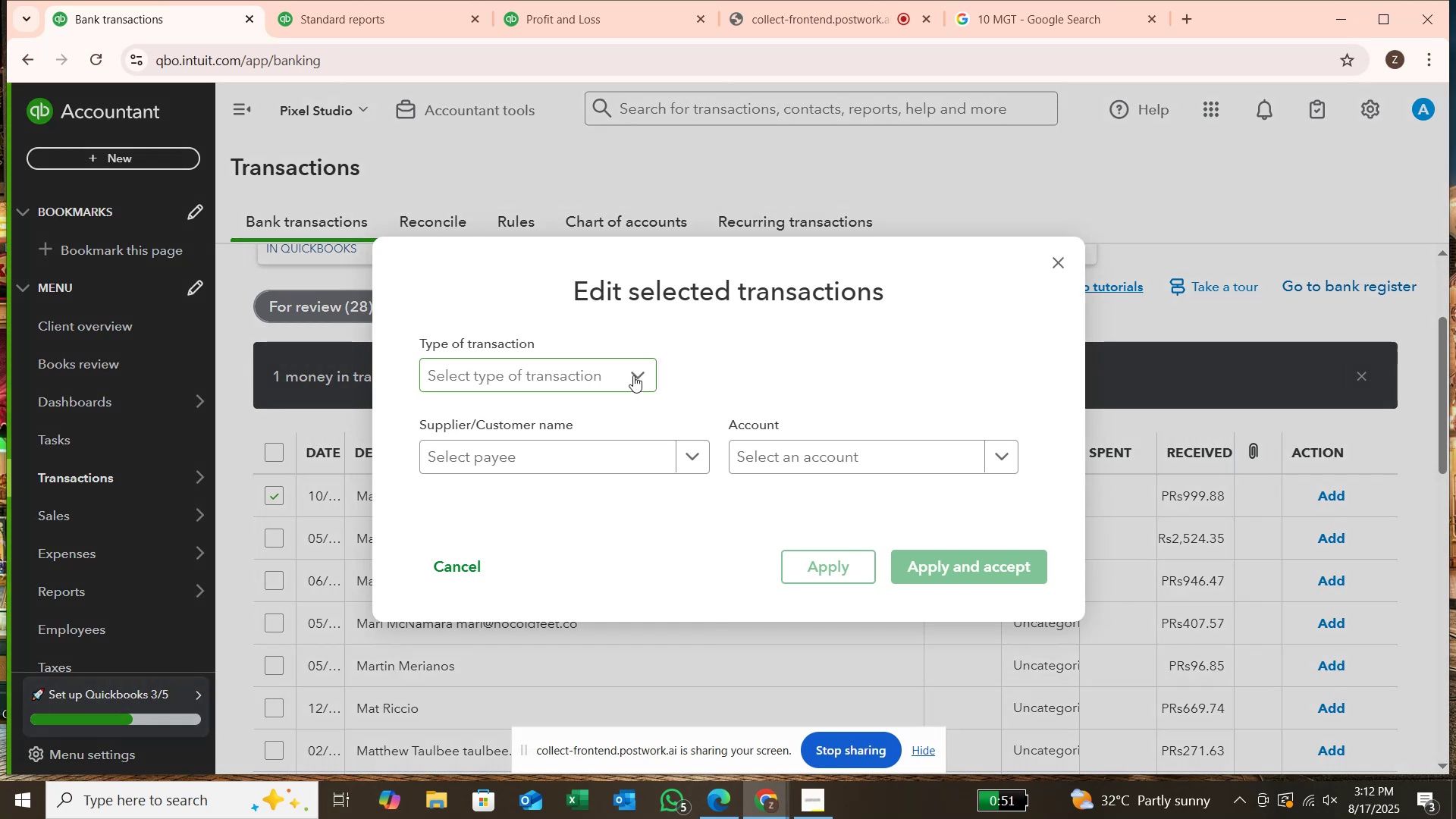 
left_click([633, 375])
 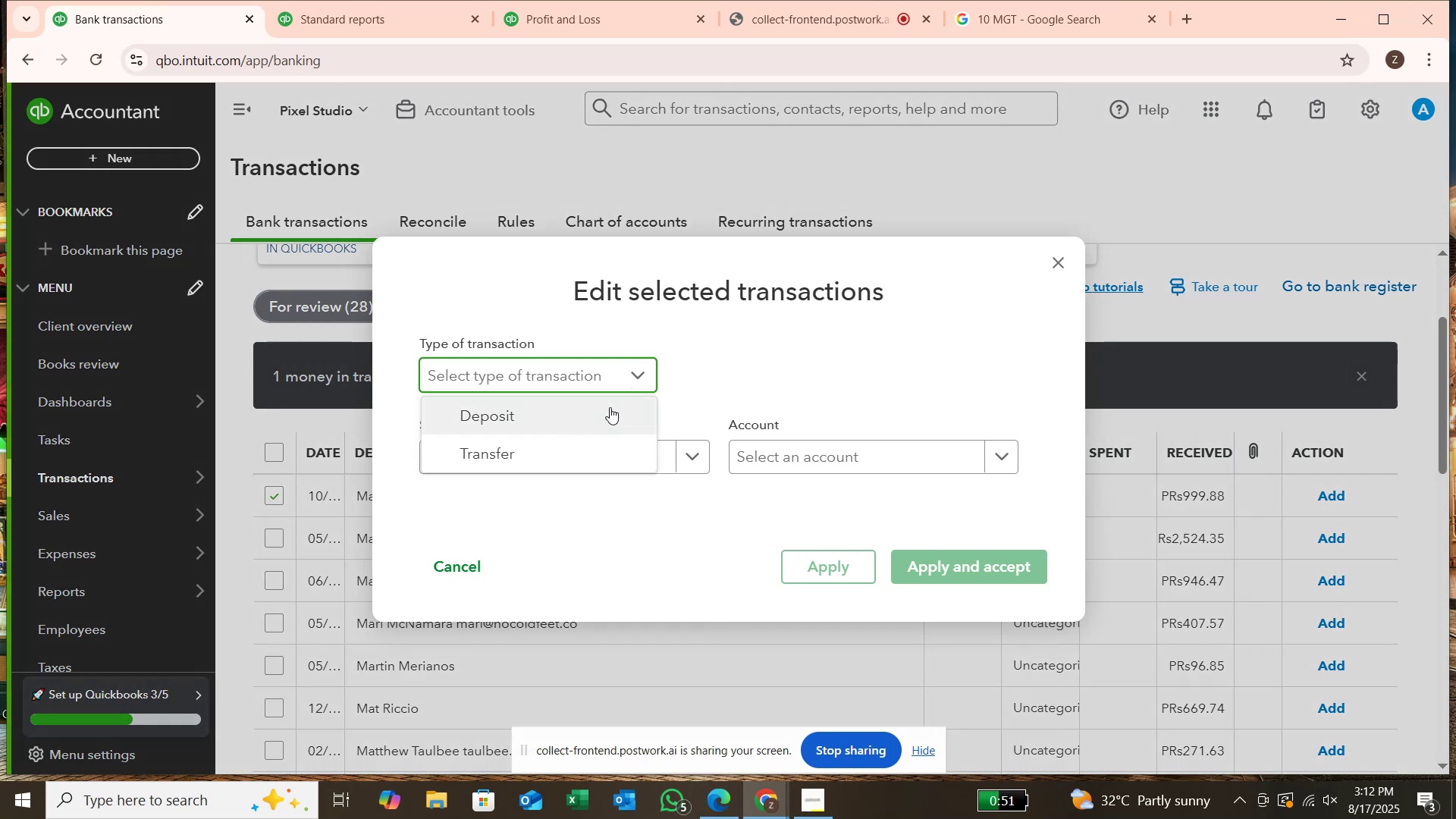 
left_click([610, 407])
 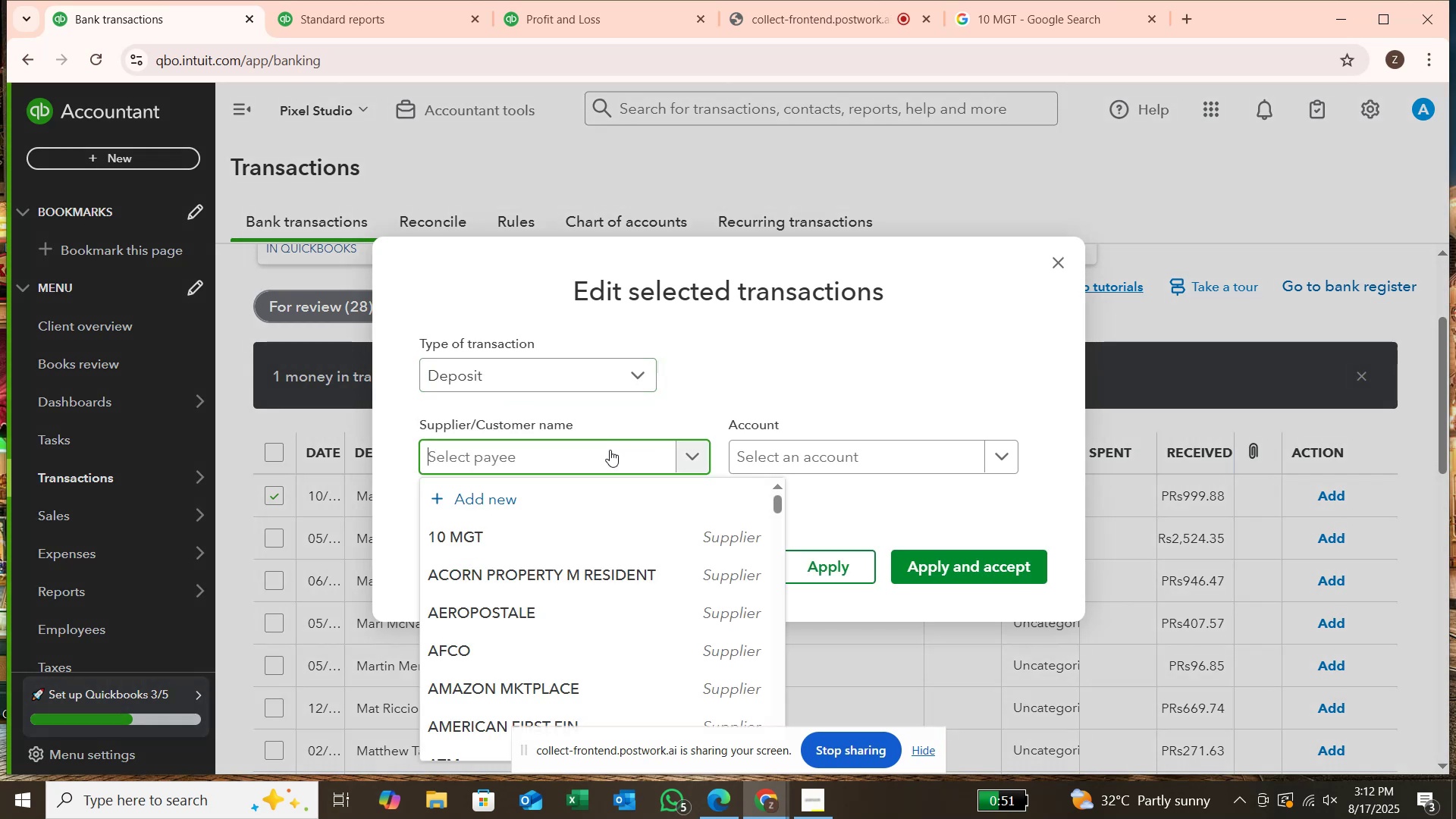 
type(JOSEY)
 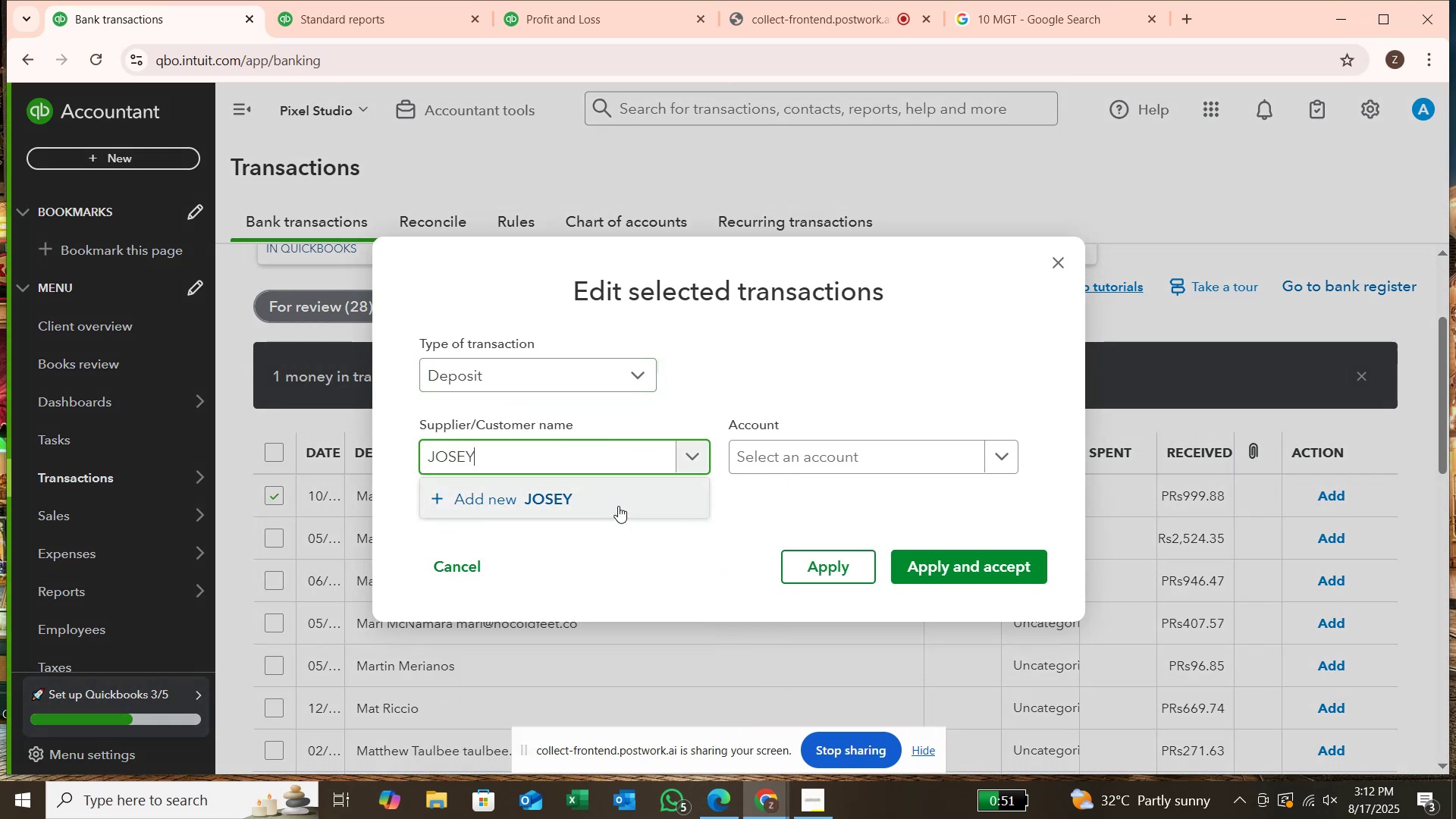 
left_click([618, 504])
 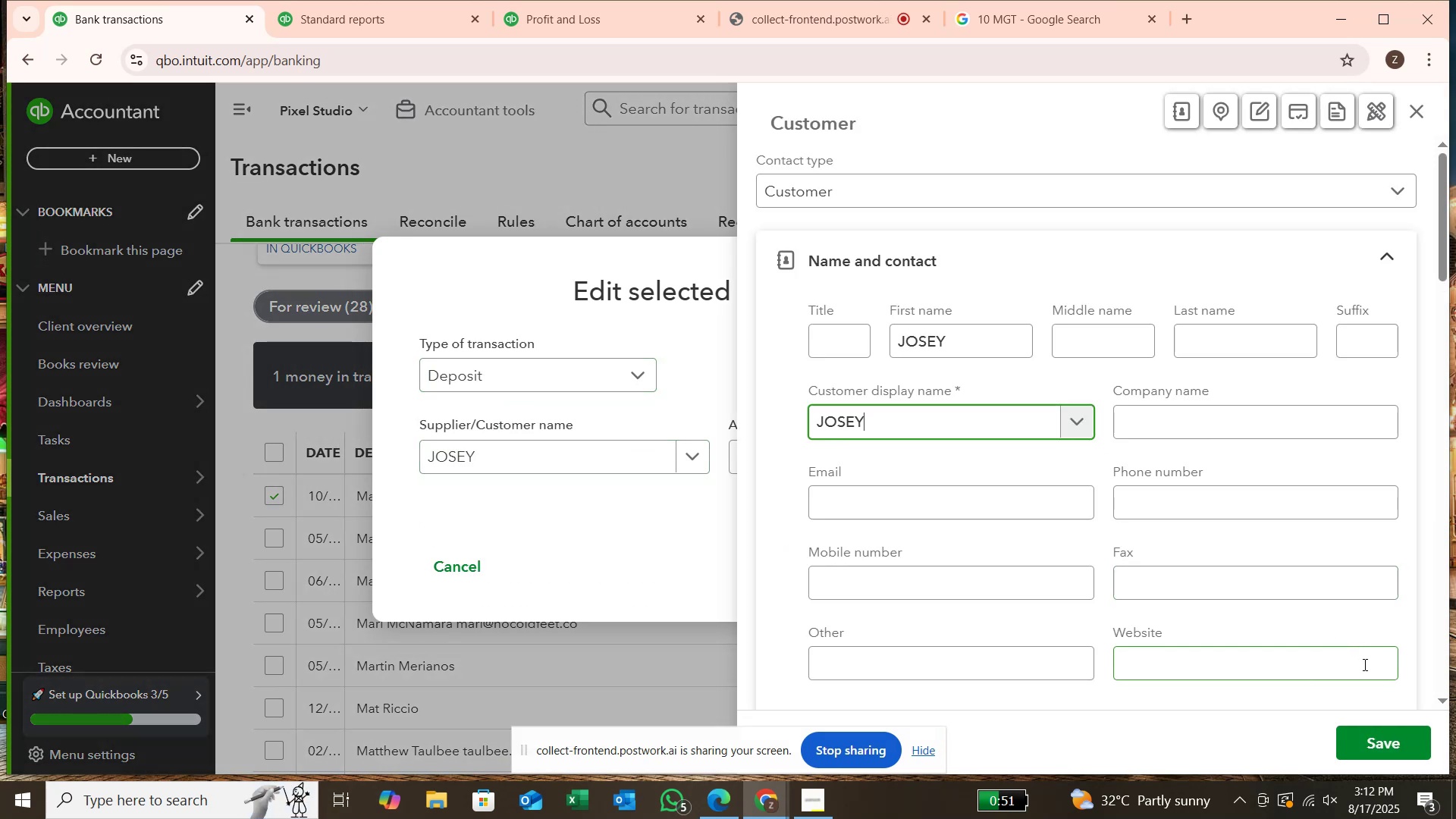 
left_click([1410, 742])
 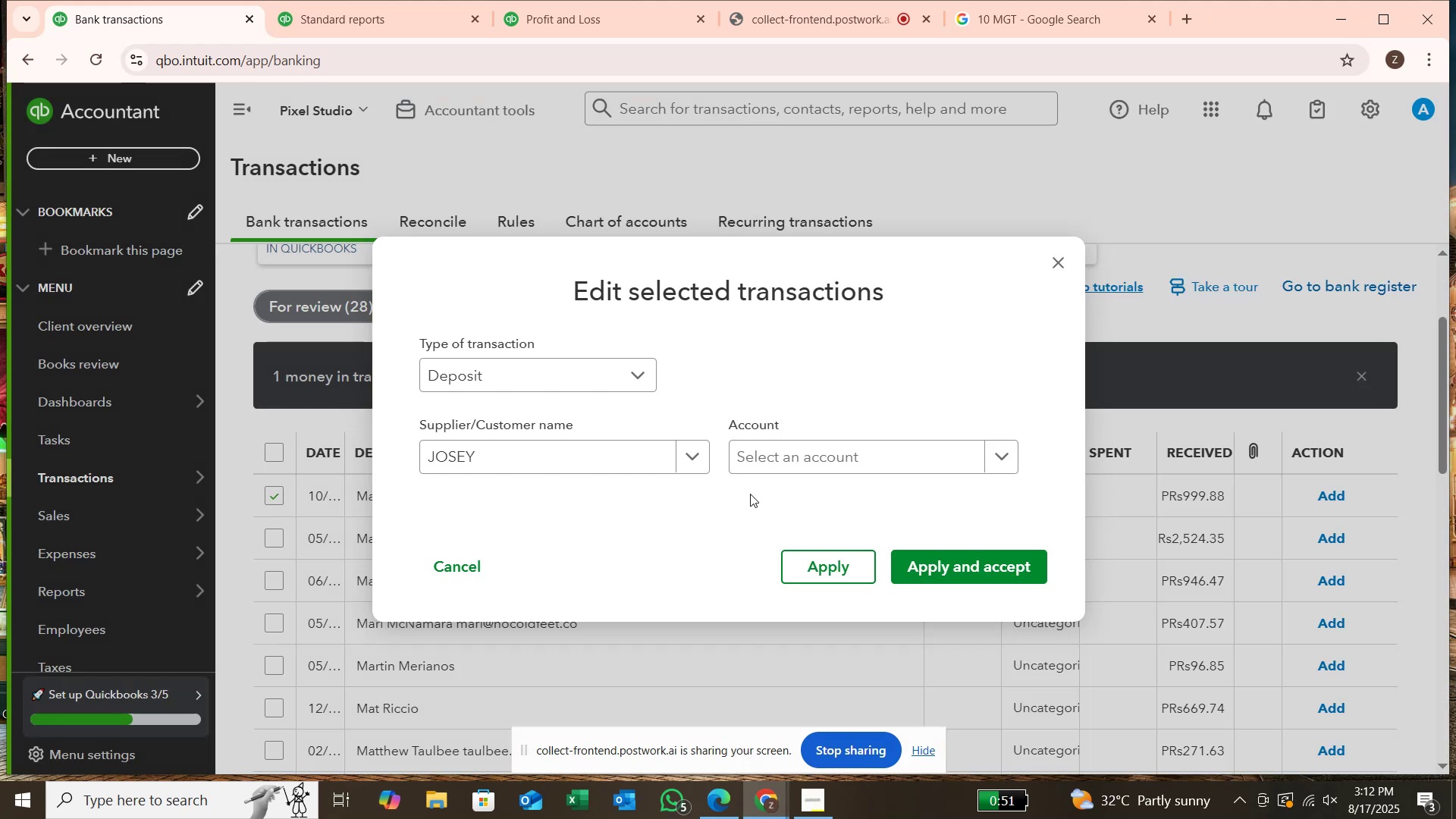 
left_click([775, 457])
 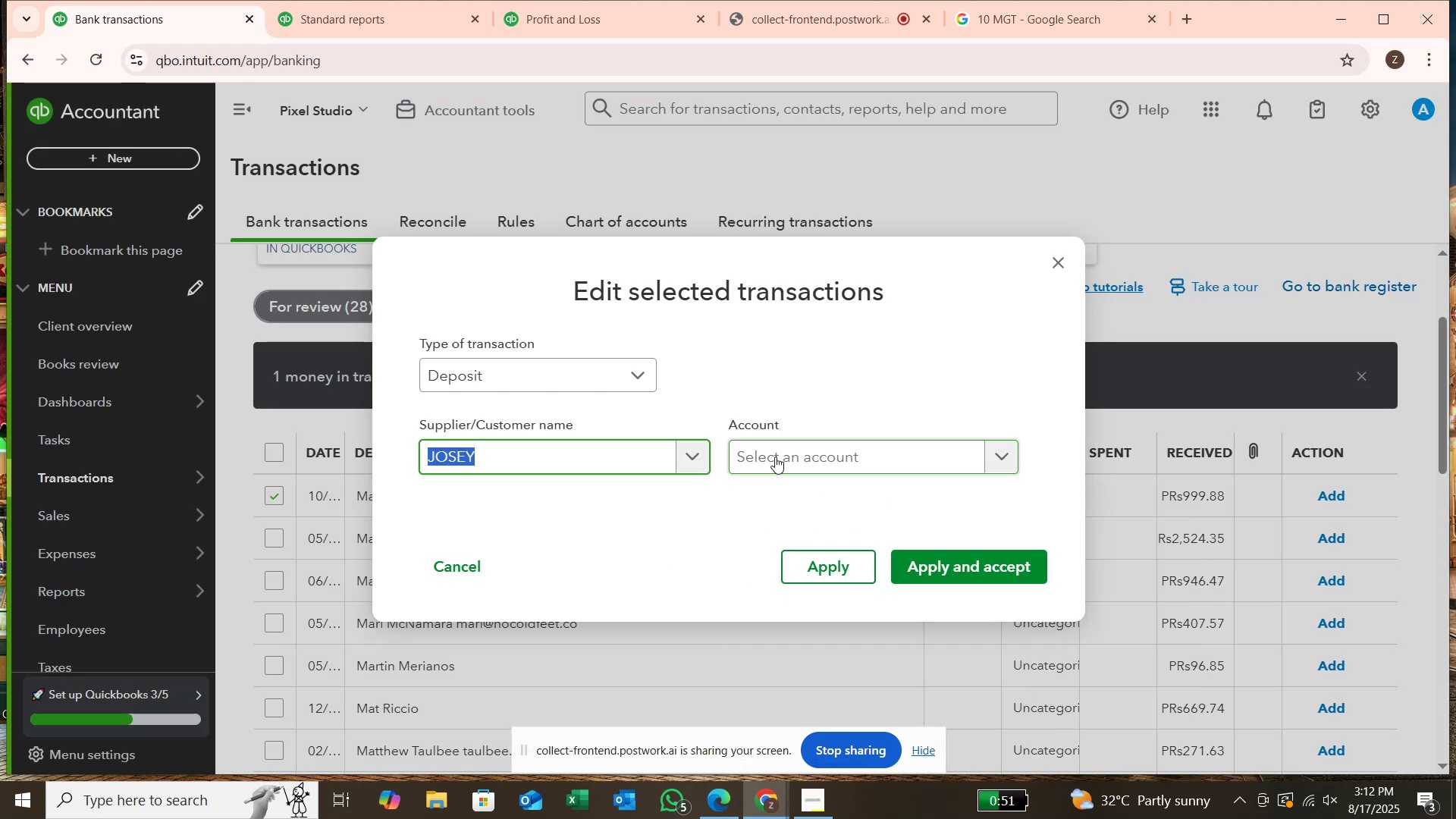 
type(SER)
key(Backspace)
key(Backspace)
key(Backspace)
type(JO)
 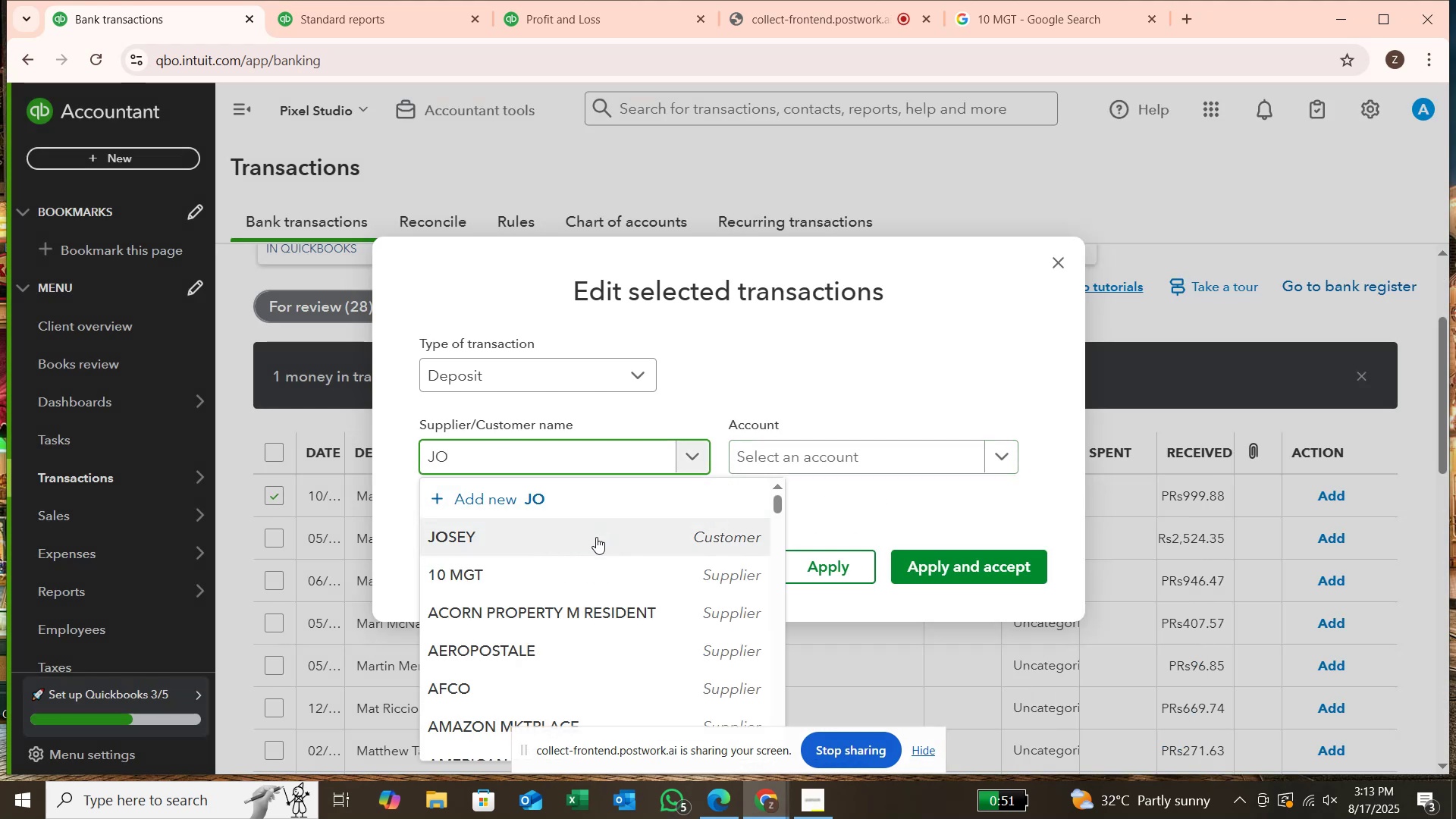 
left_click([596, 537])
 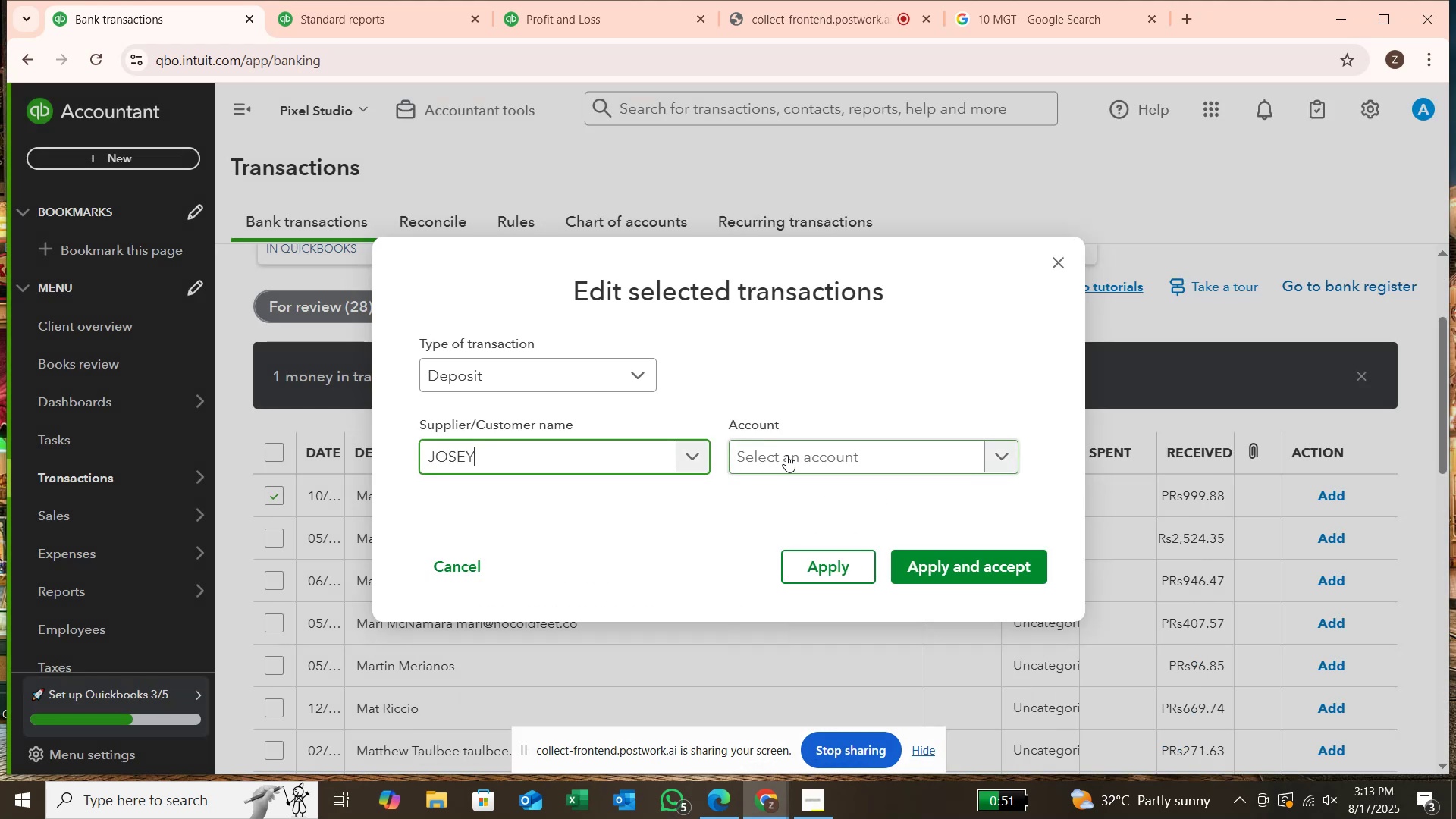 
left_click([786, 455])
 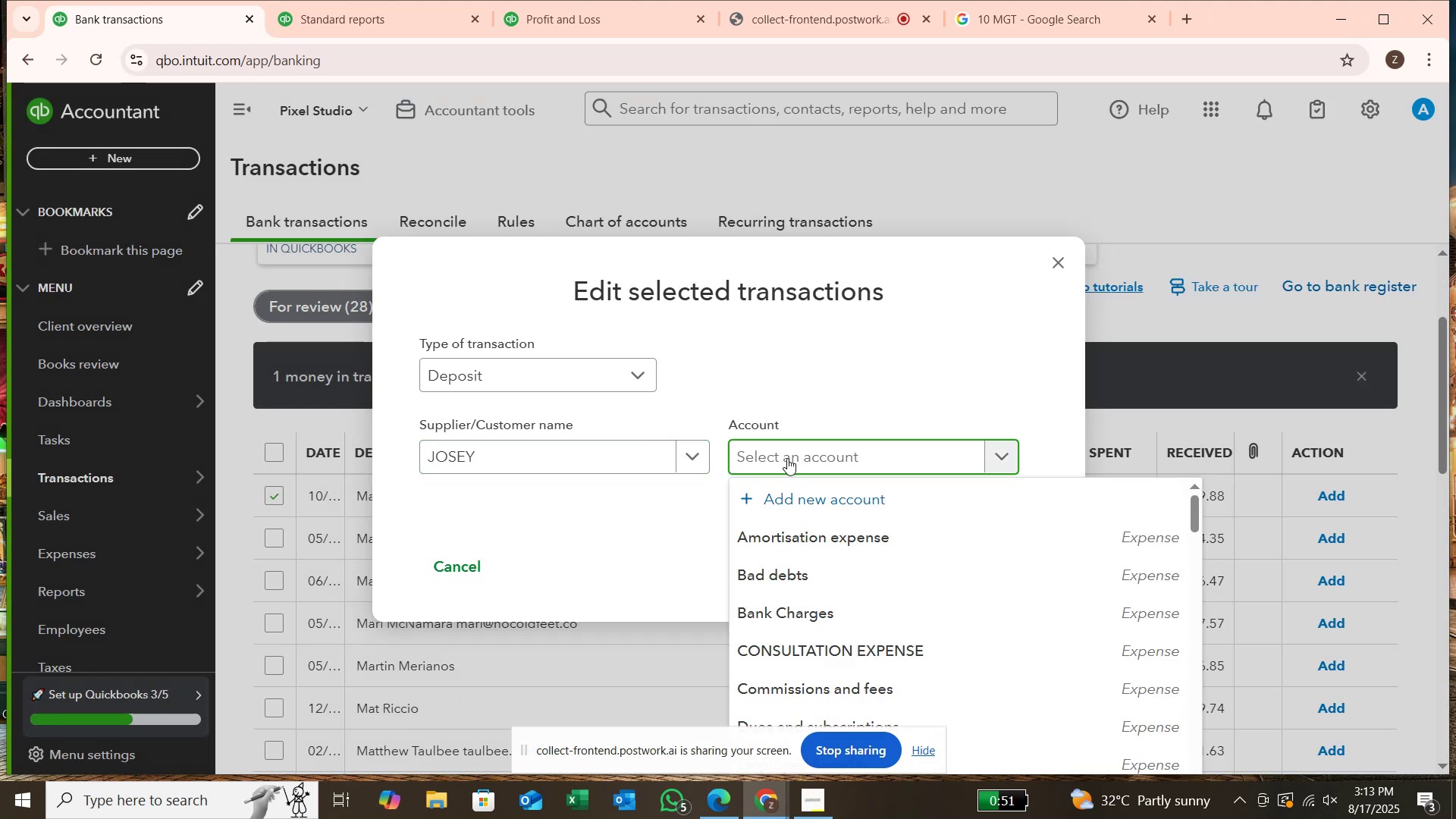 
type(SR)
 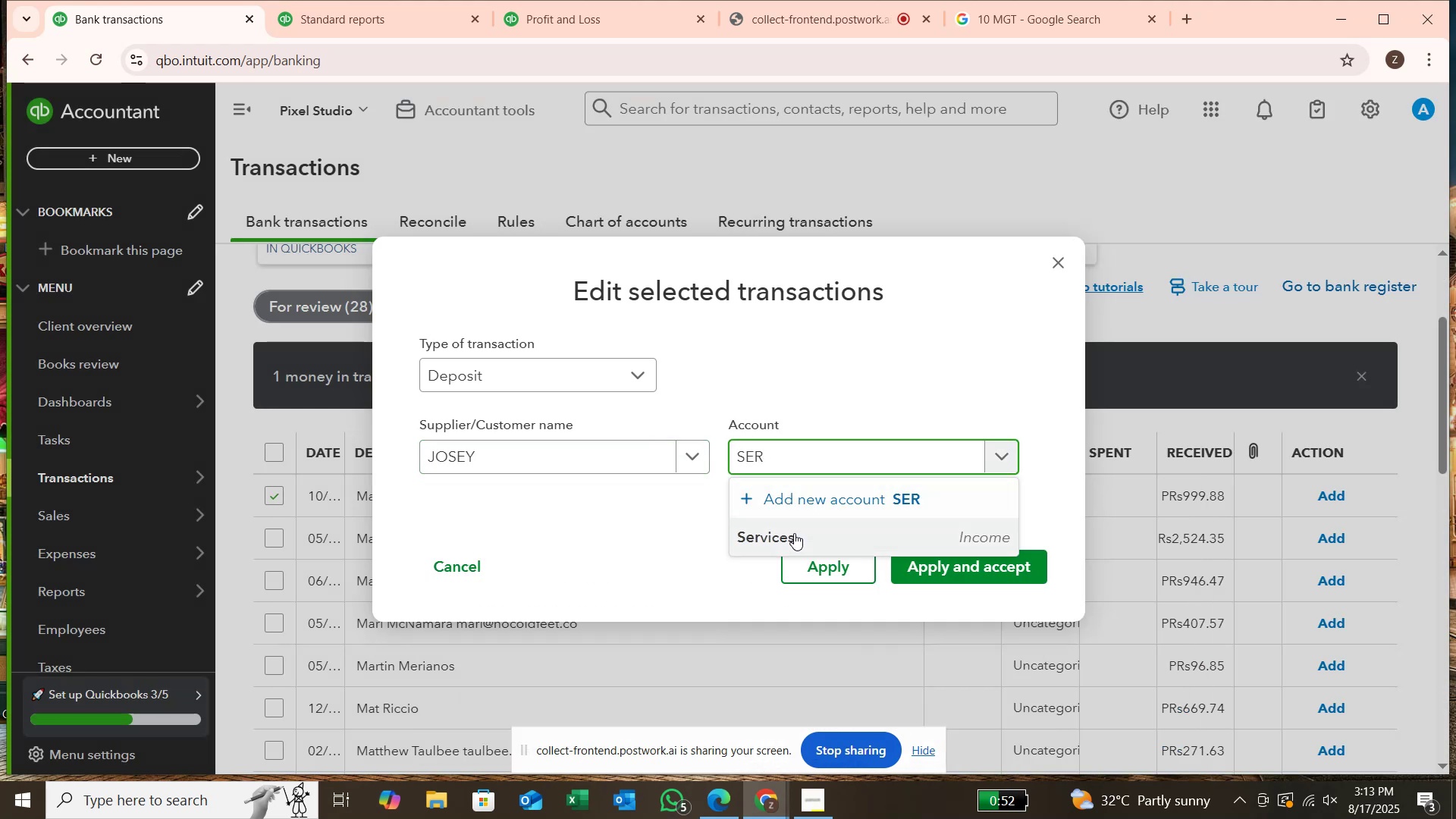 
left_click([795, 534])
 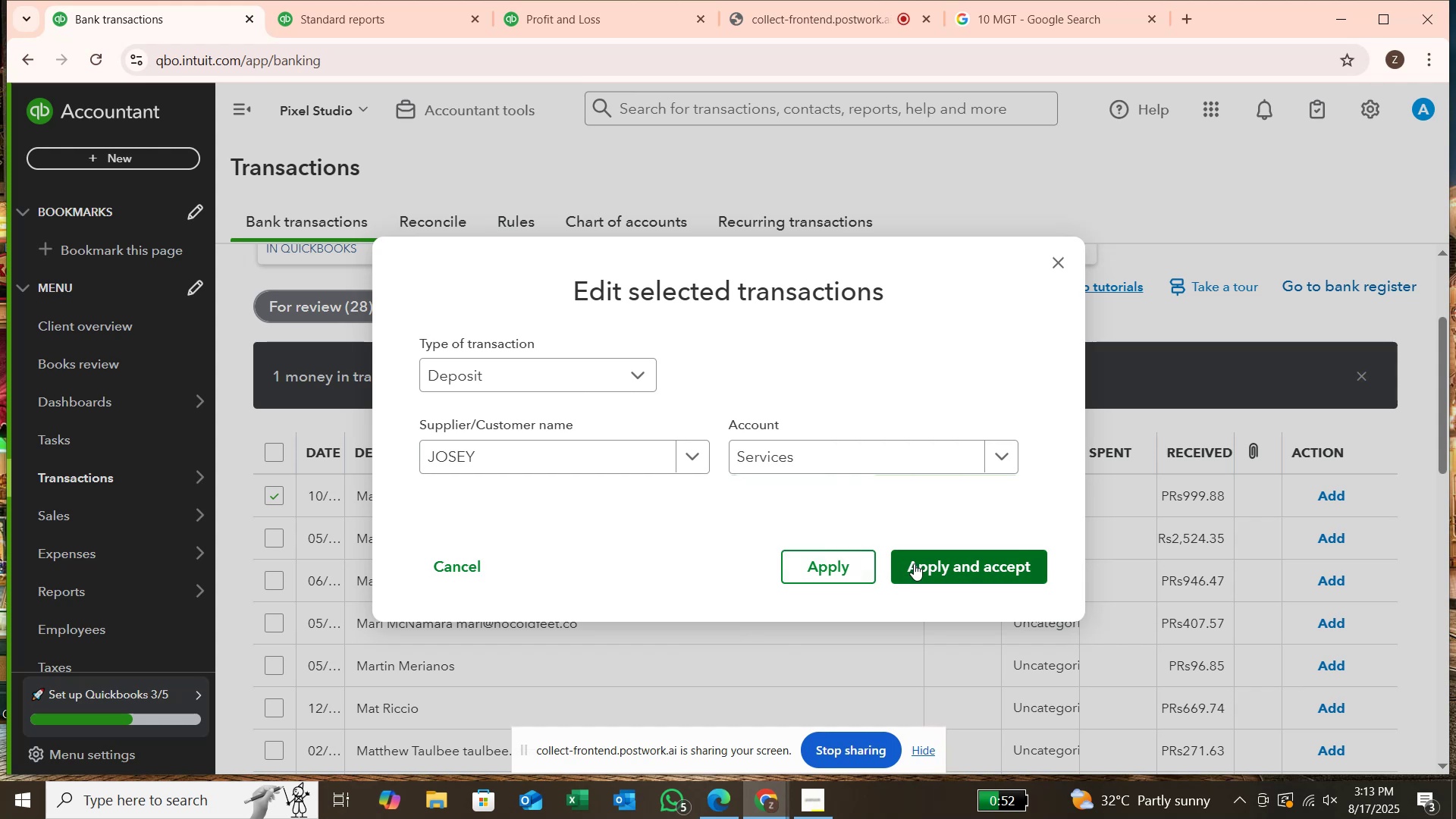 
left_click([914, 563])
 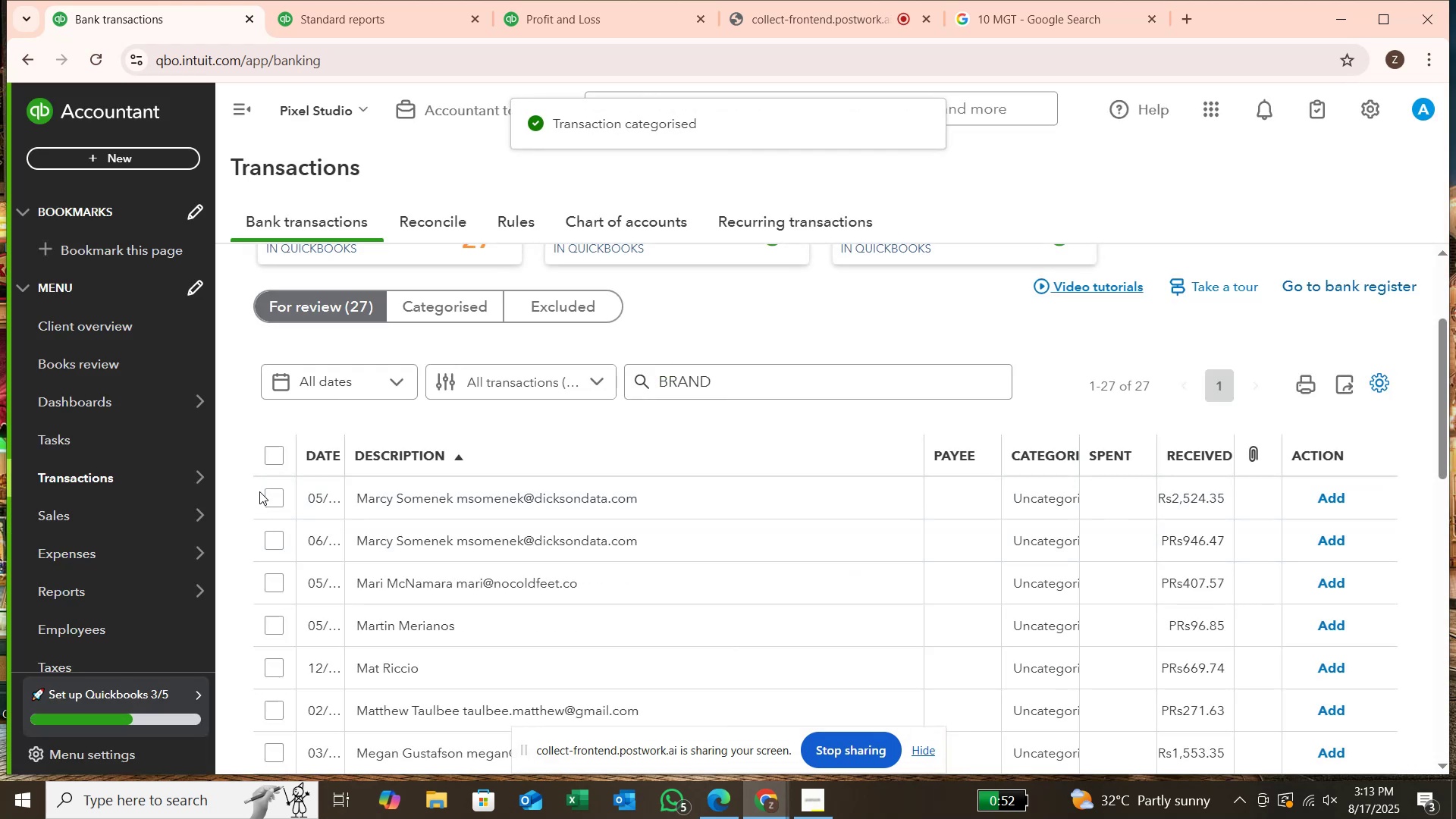 
left_click([265, 490])
 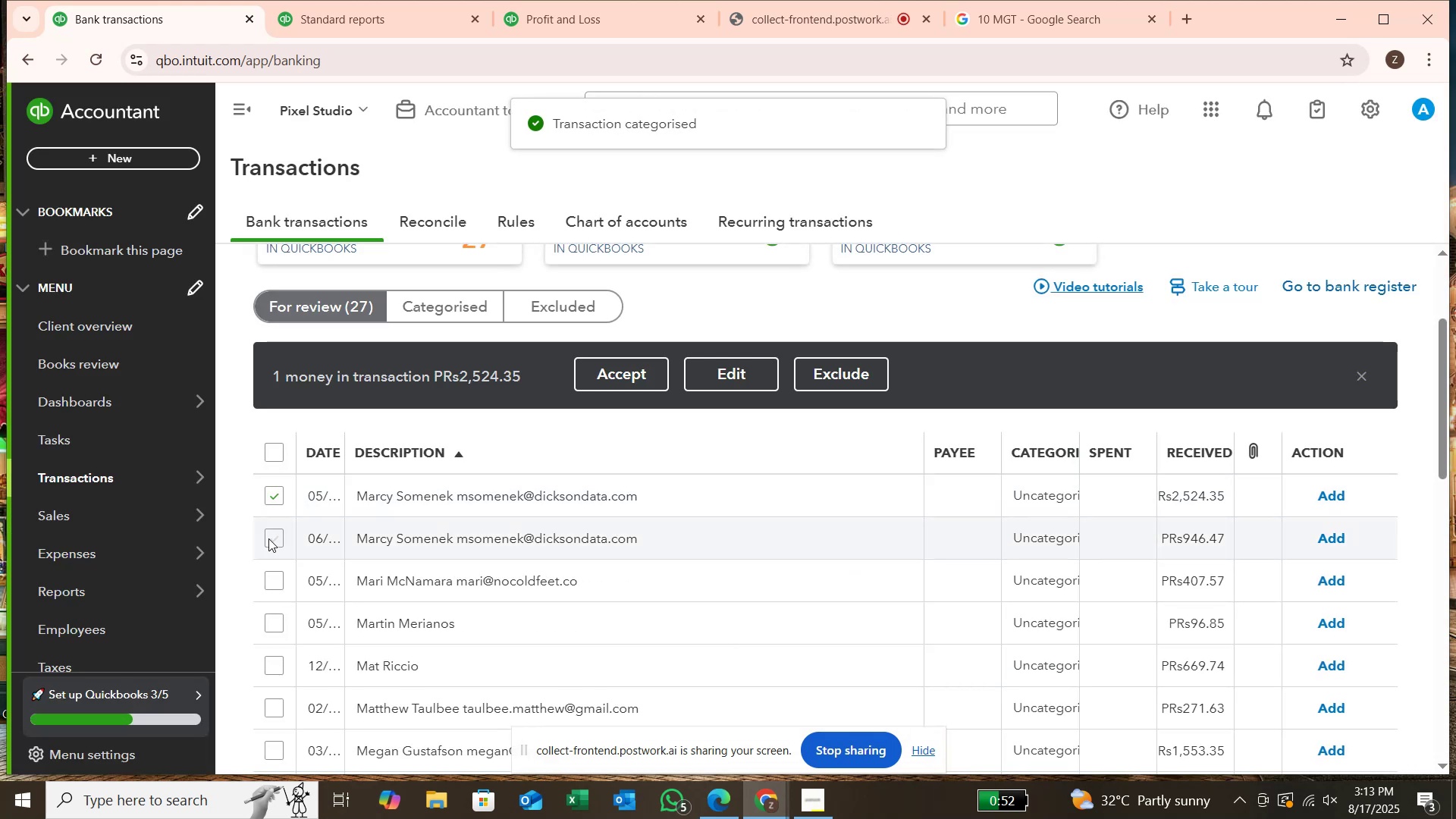 
left_click([269, 539])
 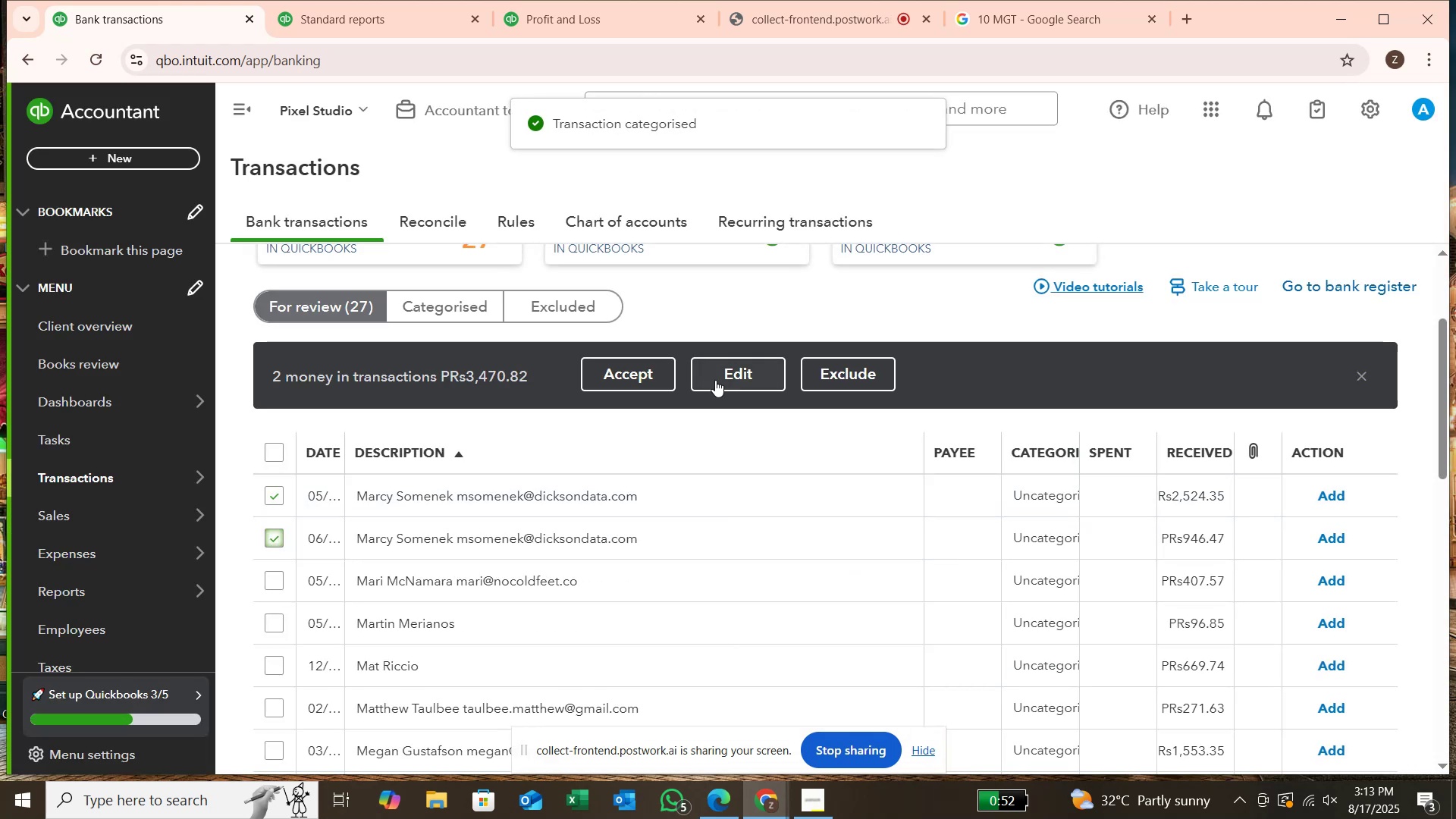 
left_click([716, 382])
 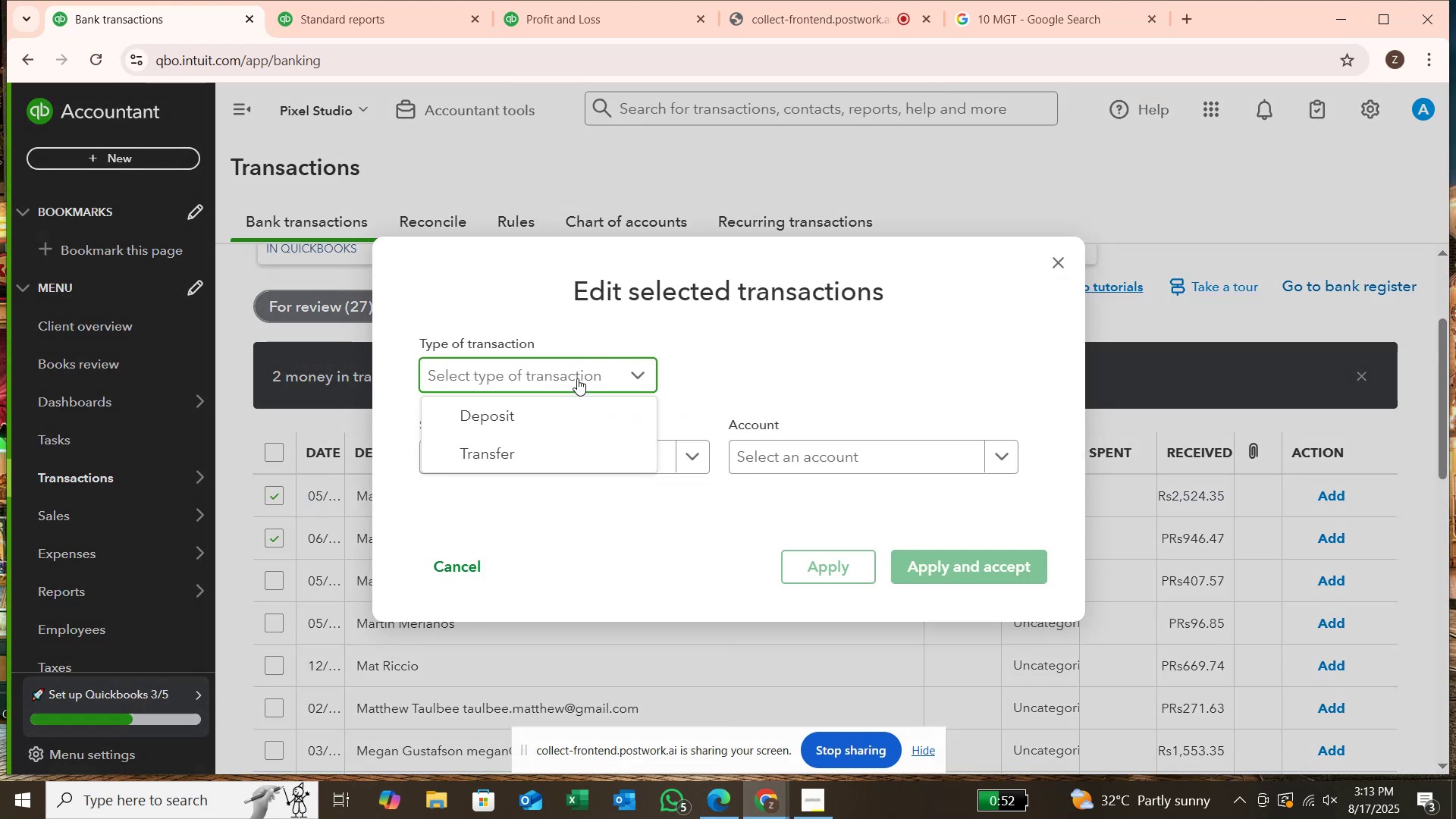 
left_click([572, 411])
 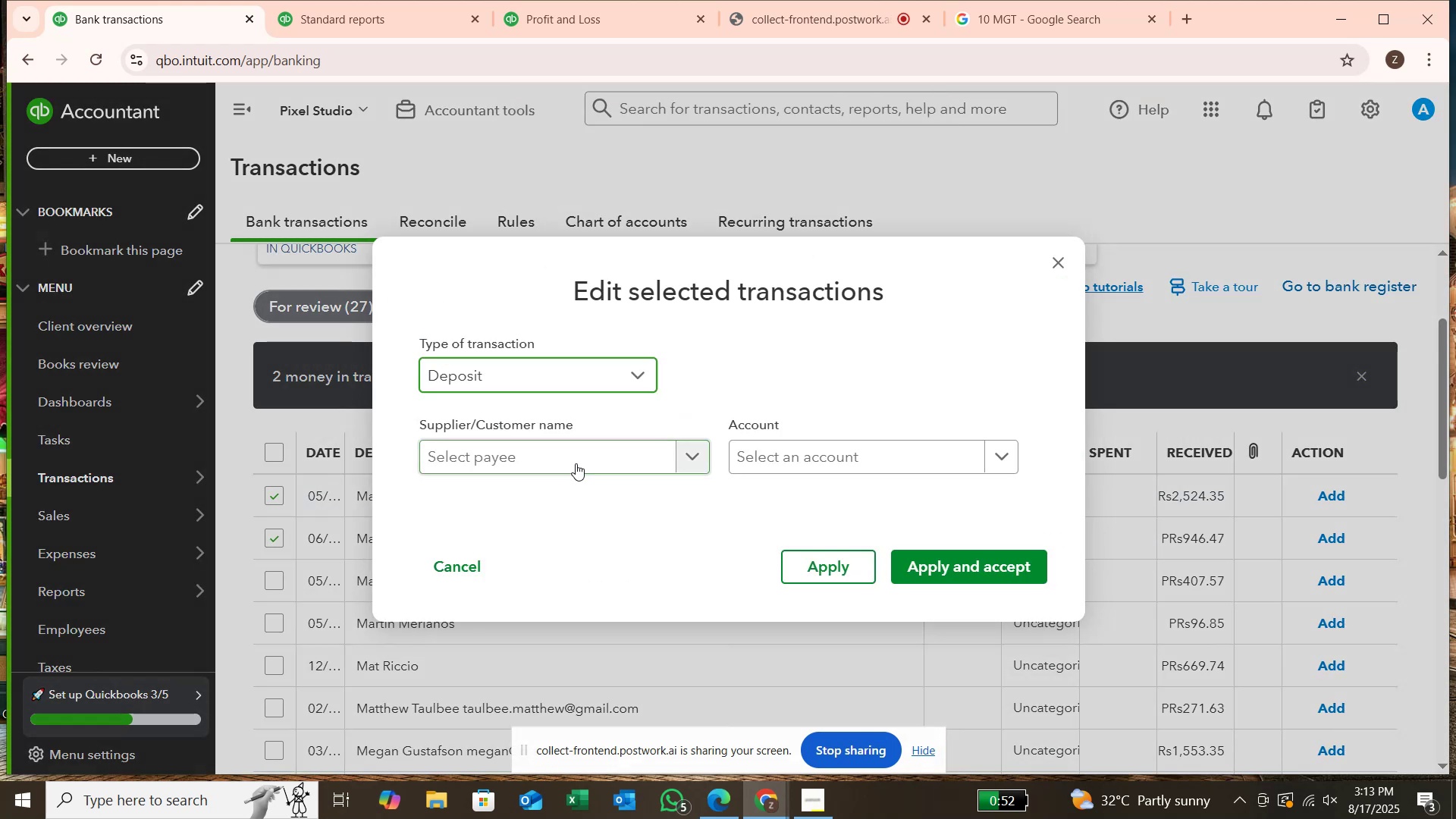 
left_click([576, 463])
 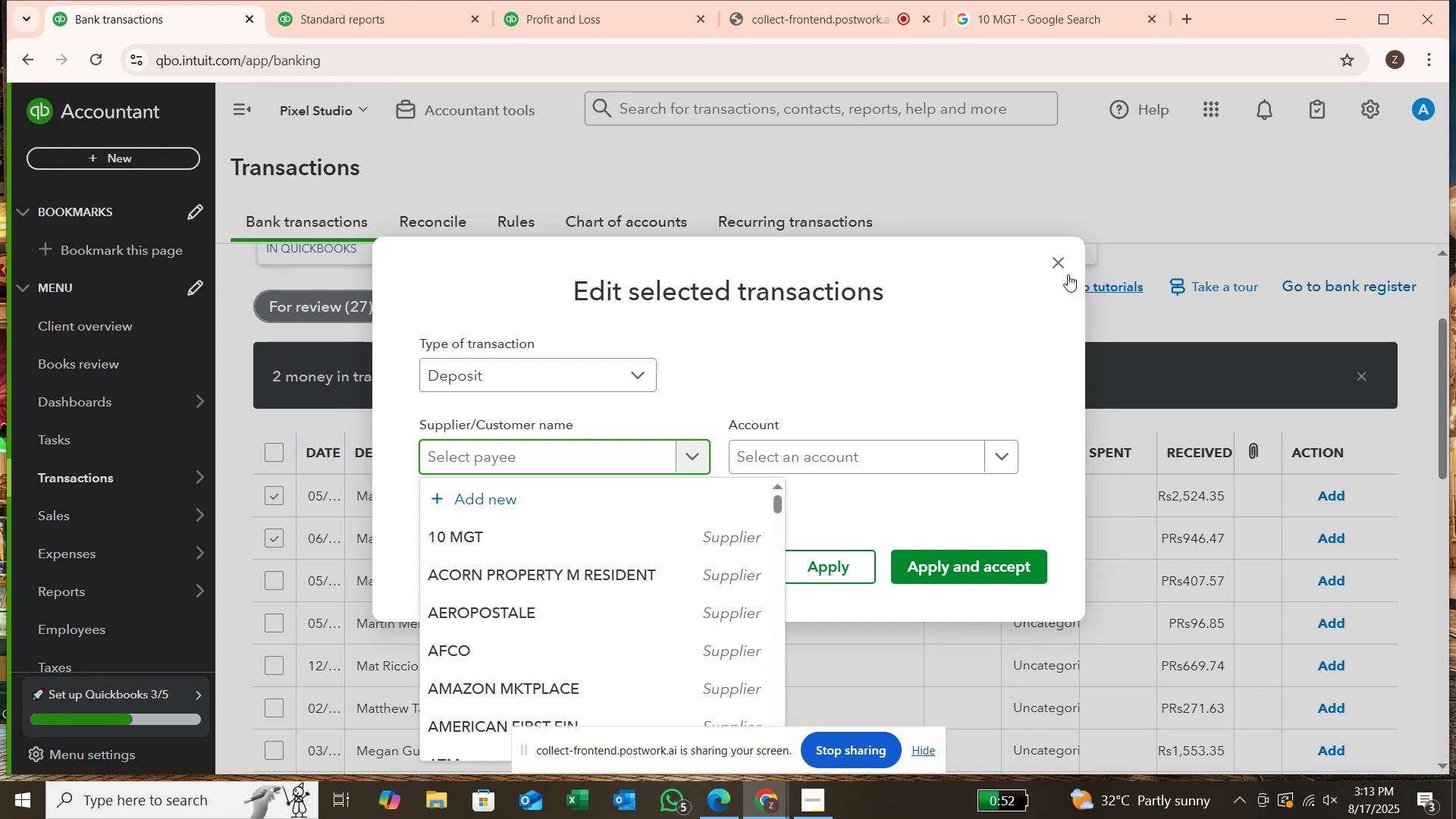 
left_click([1064, 268])
 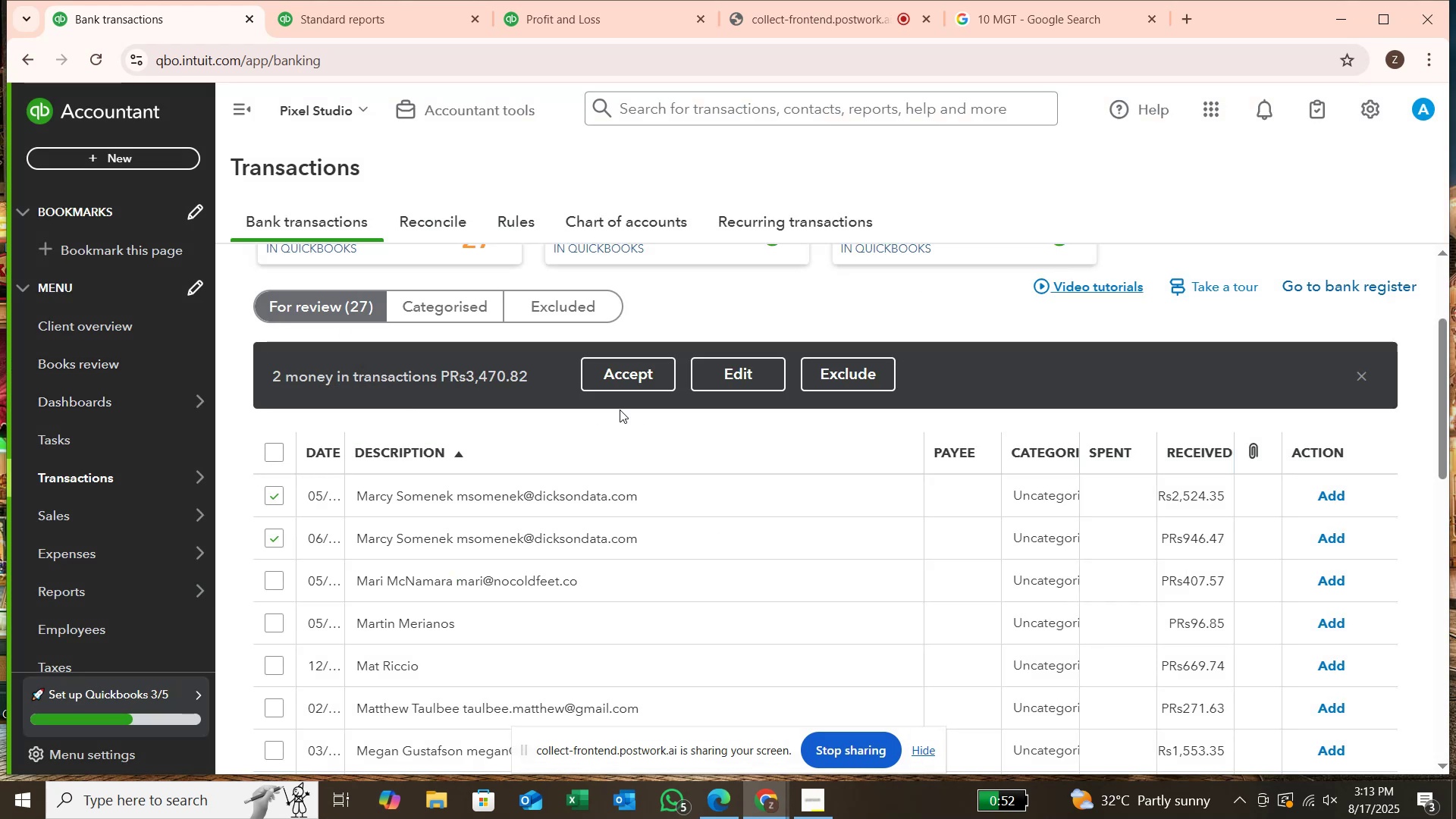 
left_click([729, 377])
 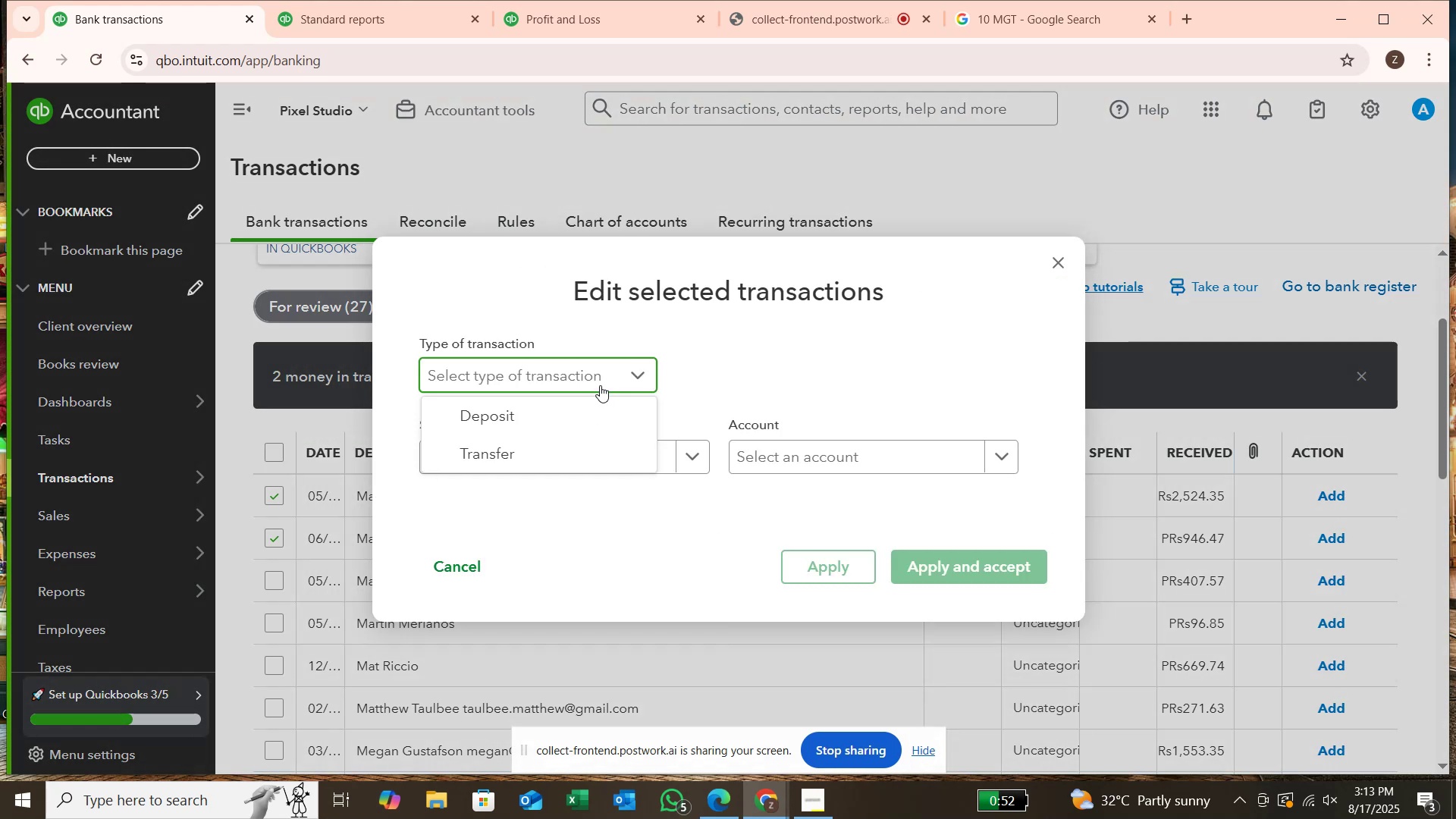 
double_click([597, 408])
 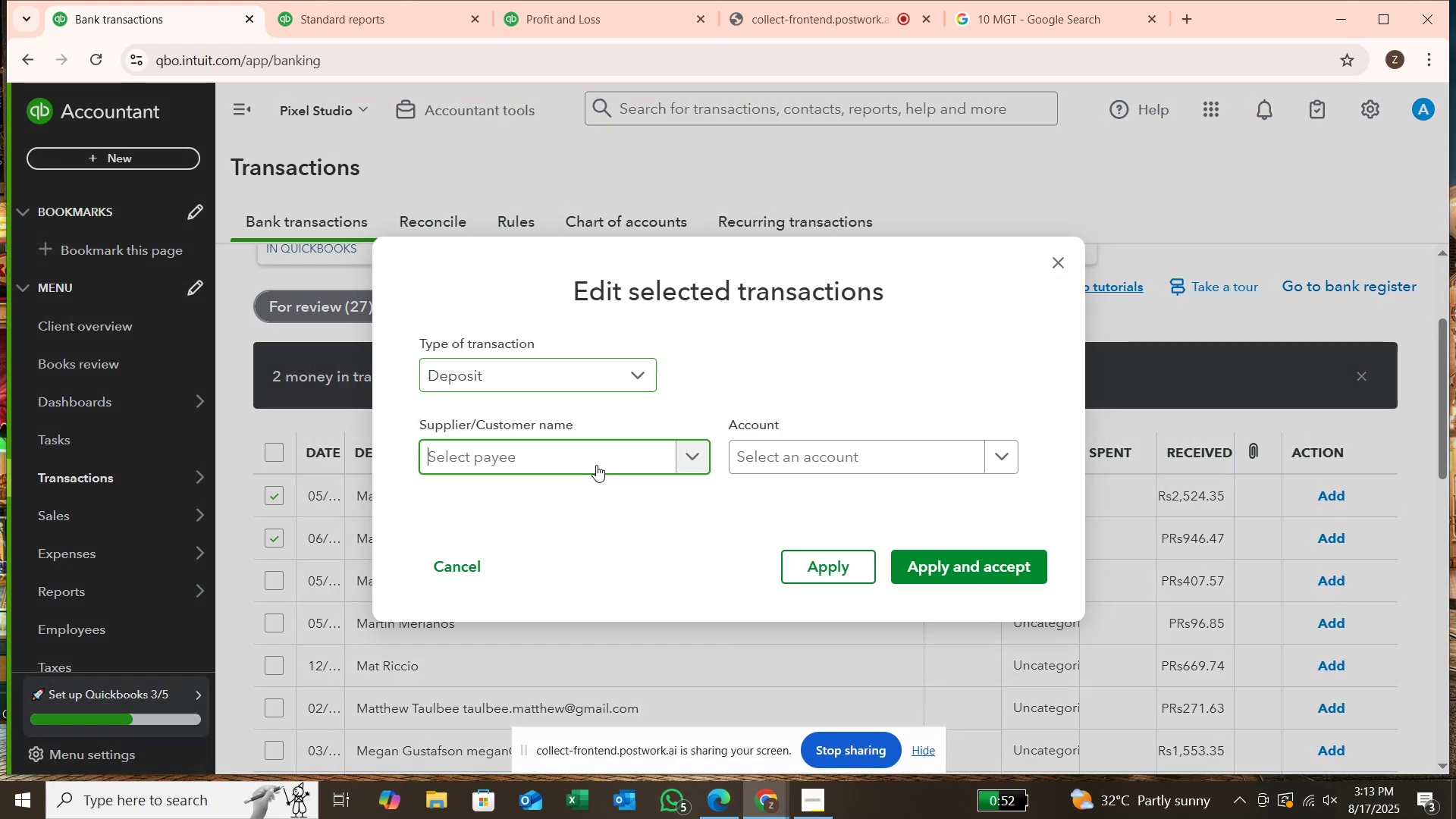 
left_click([596, 465])
 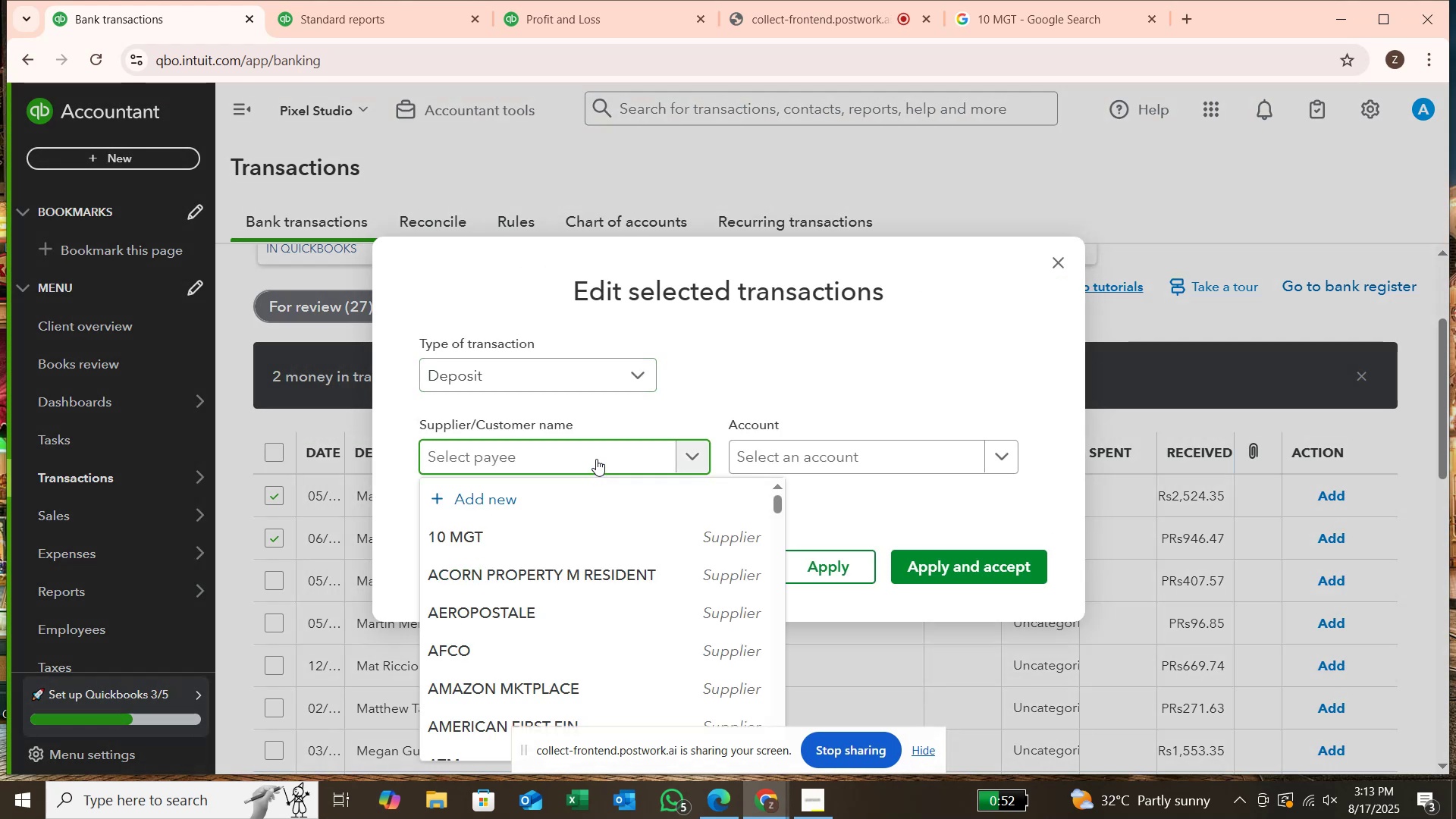 
type(MARCY)
 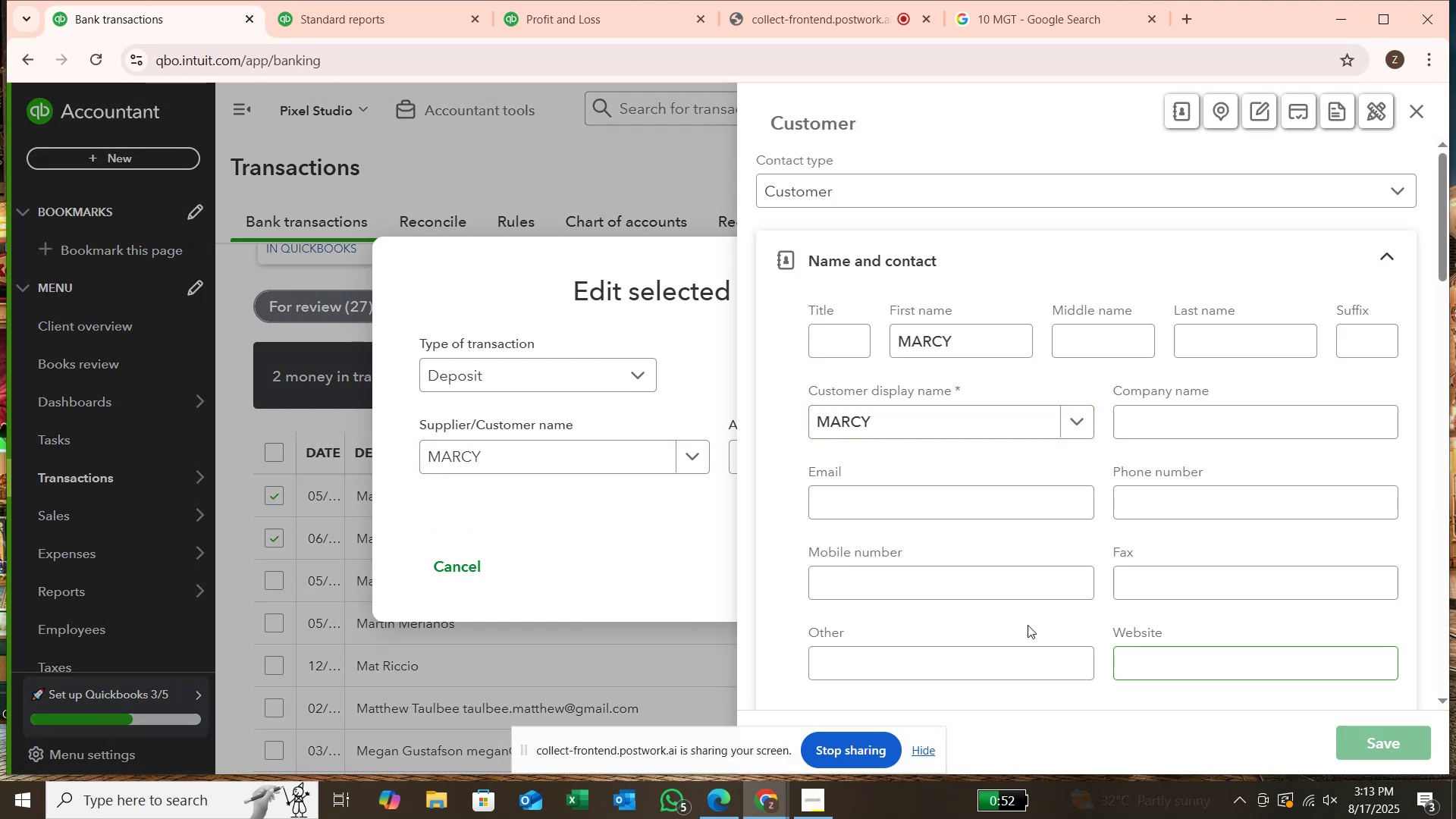 
wait(6.62)
 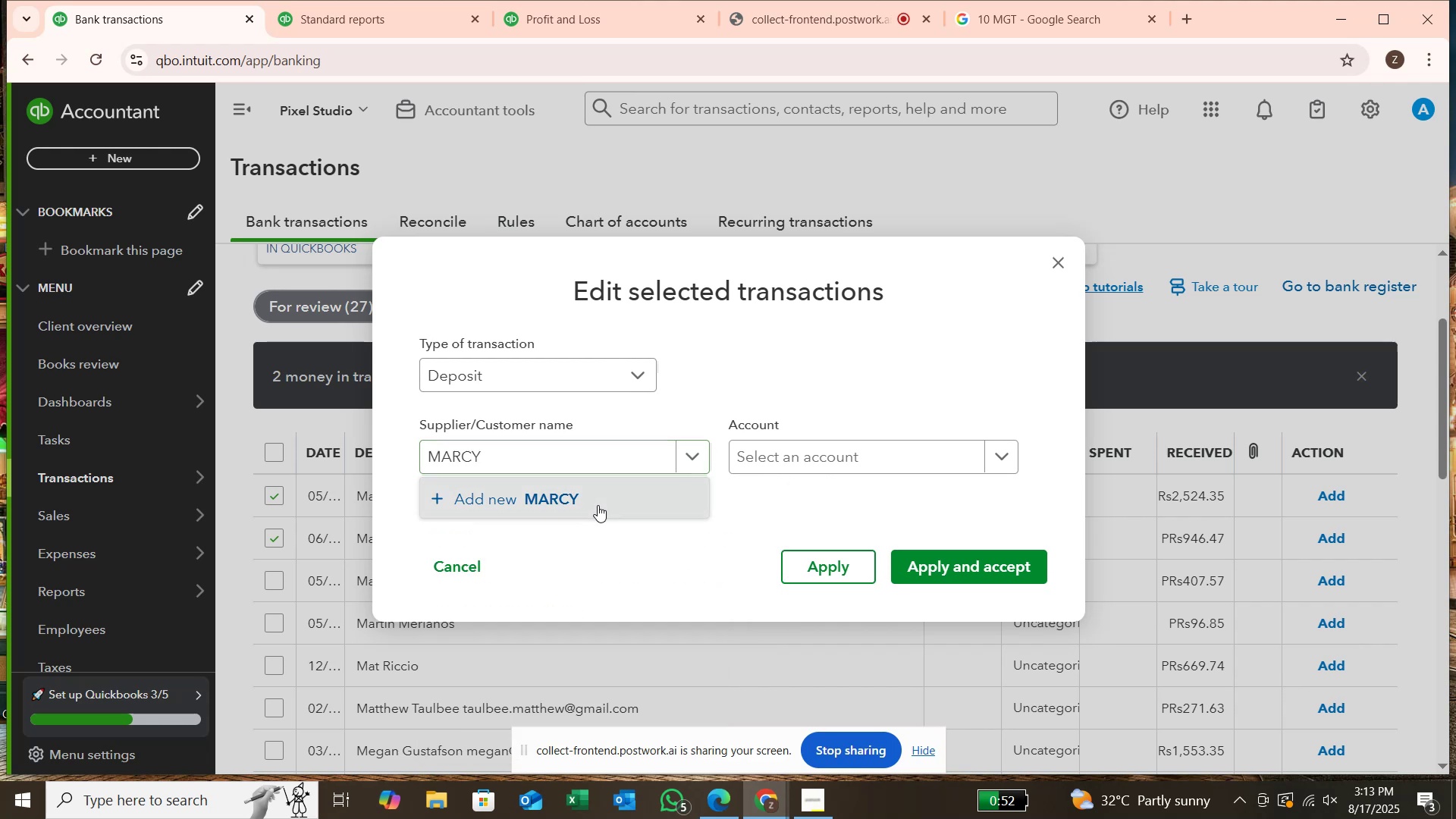 
left_click([735, 463])
 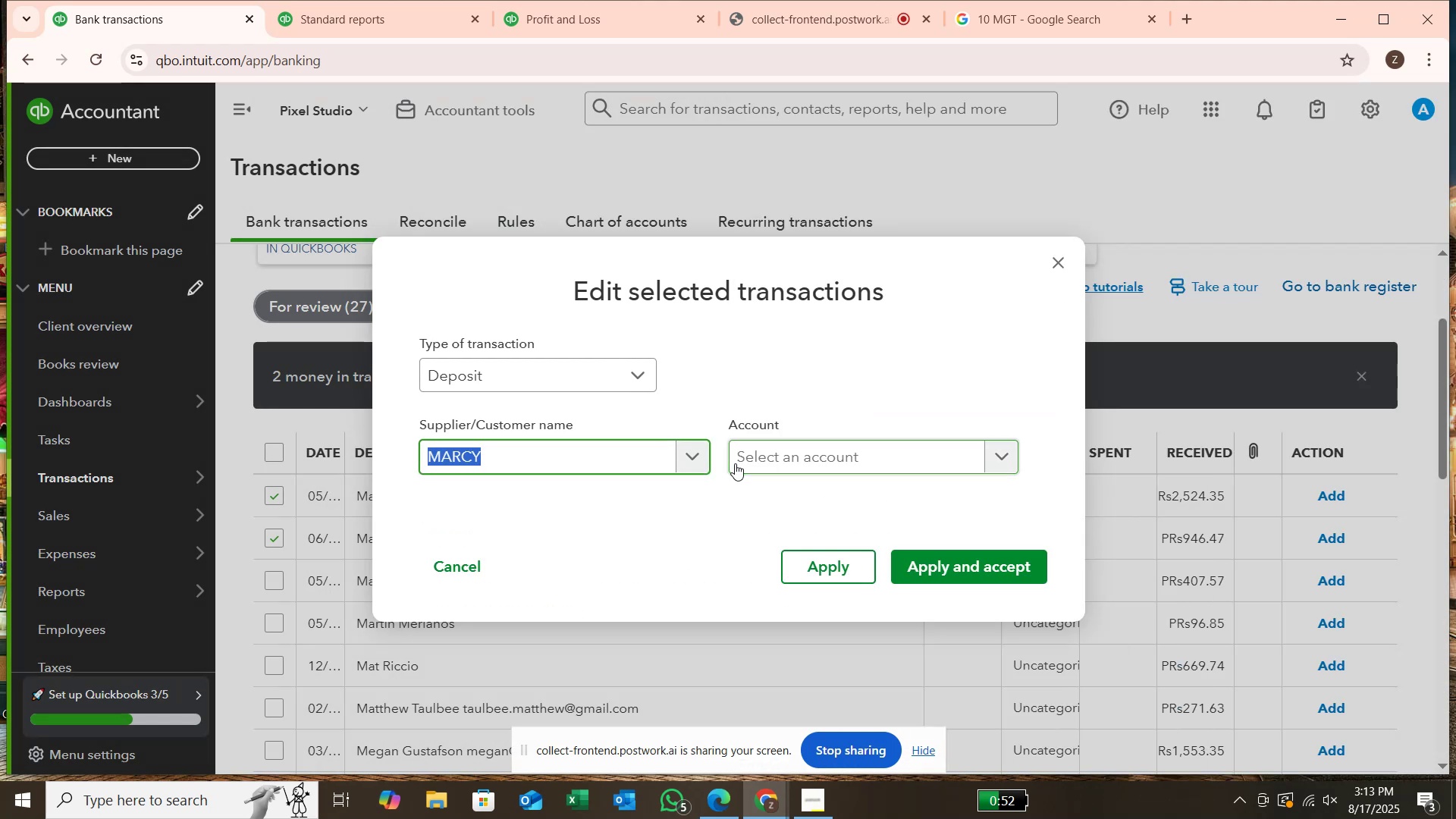 
type(SER)
key(Backspace)
key(Backspace)
key(Backspace)
type(MAR)
 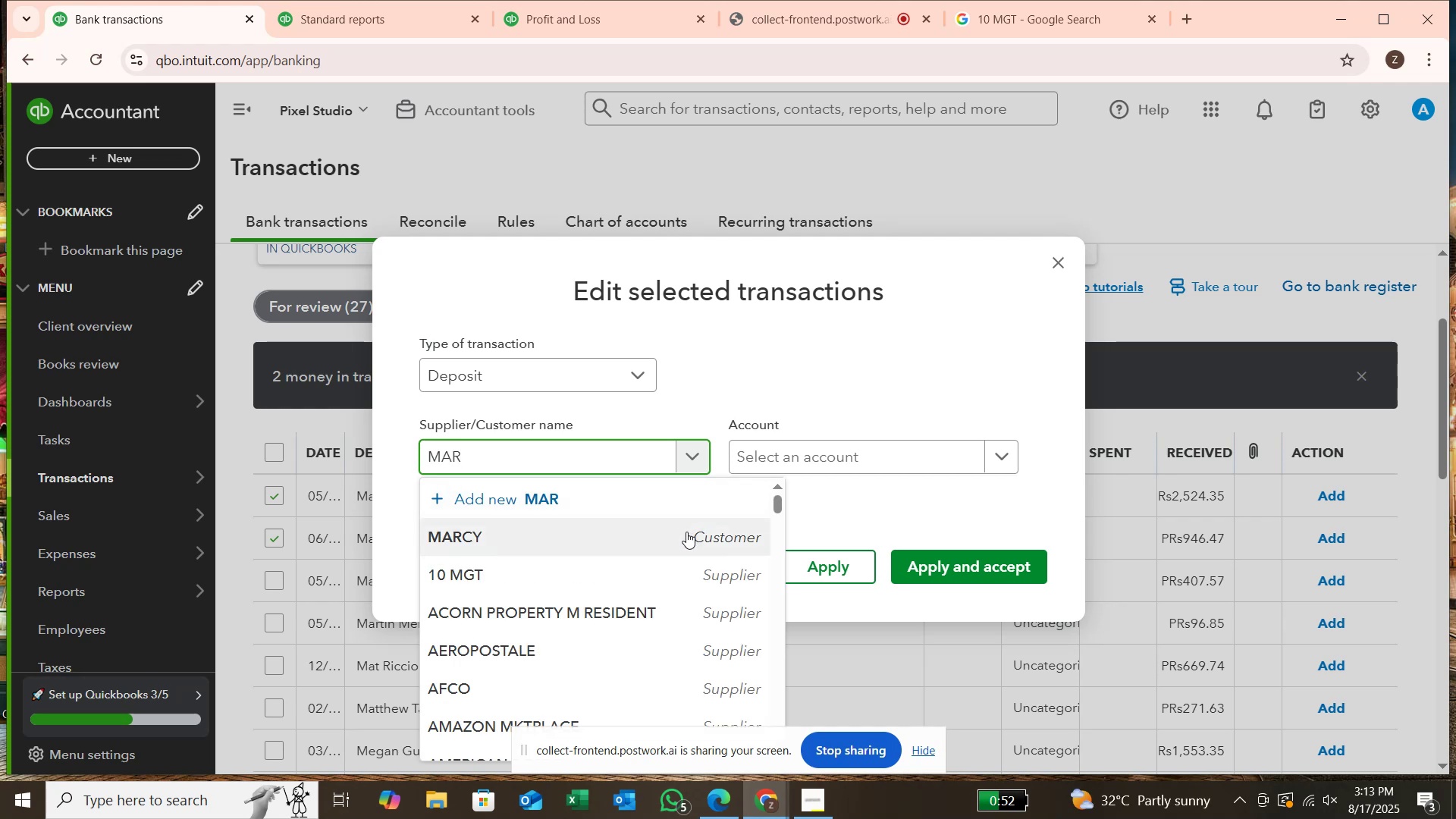 
left_click([686, 532])
 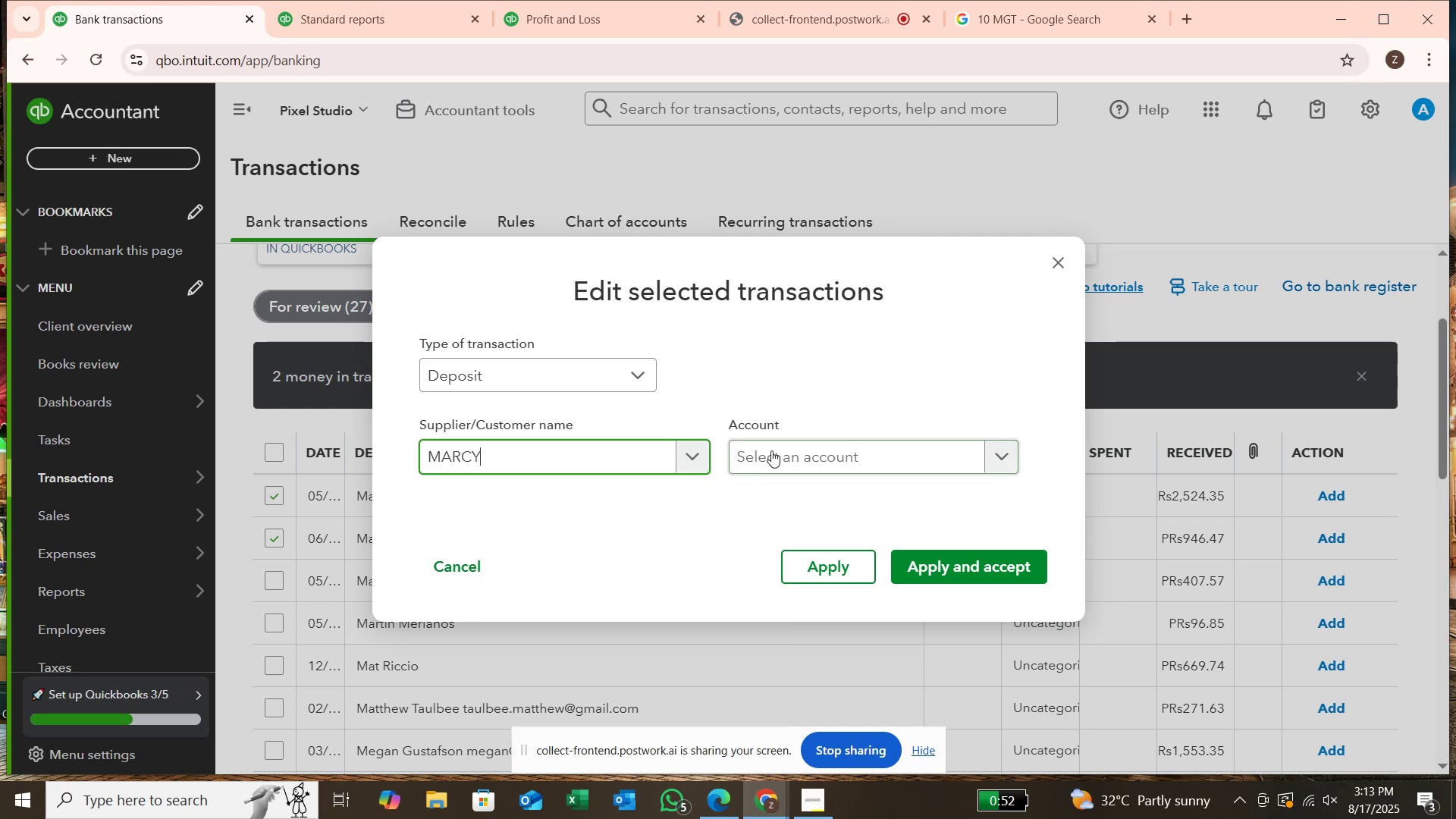 
left_click([771, 450])
 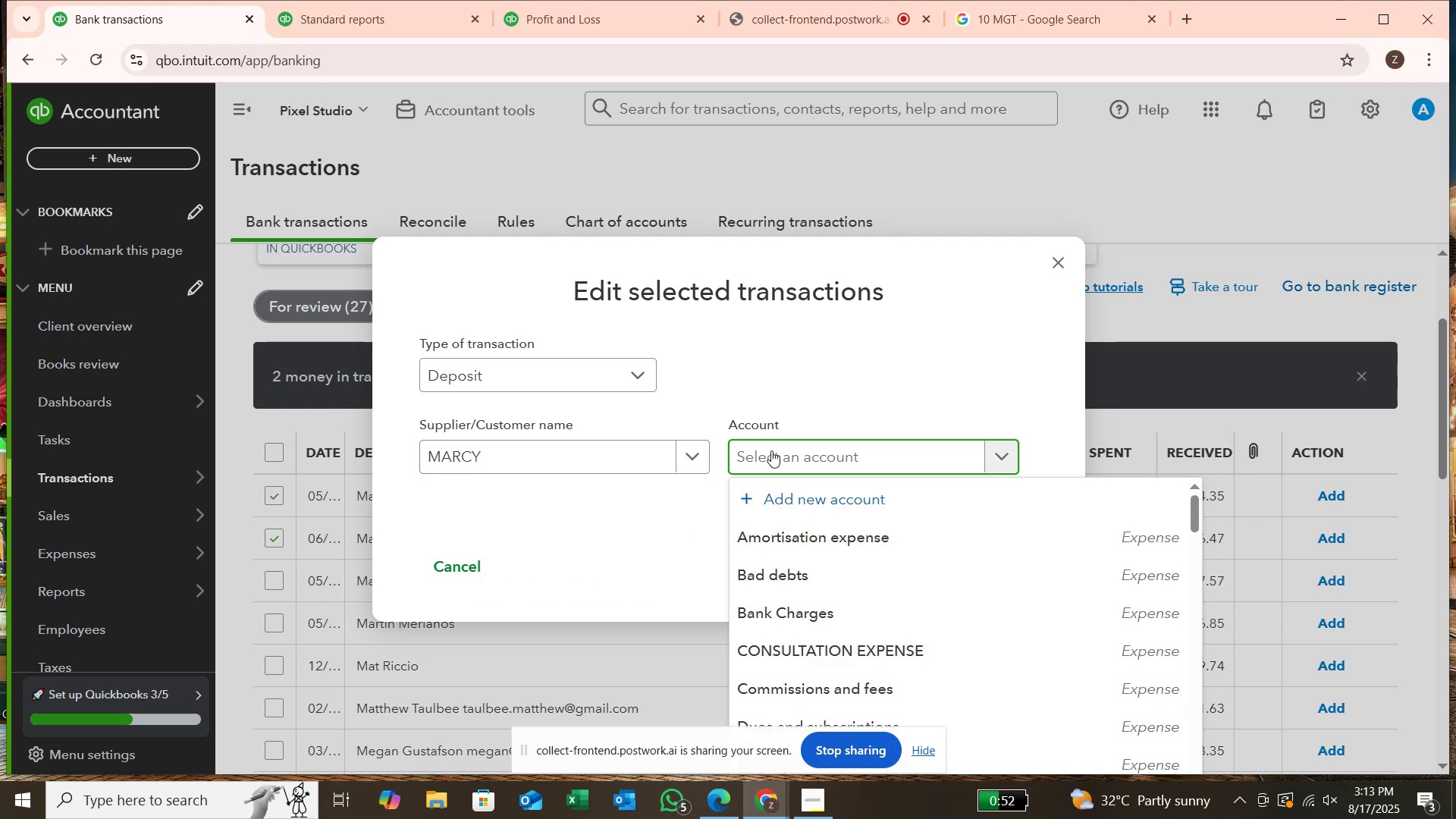 
type(SER)
 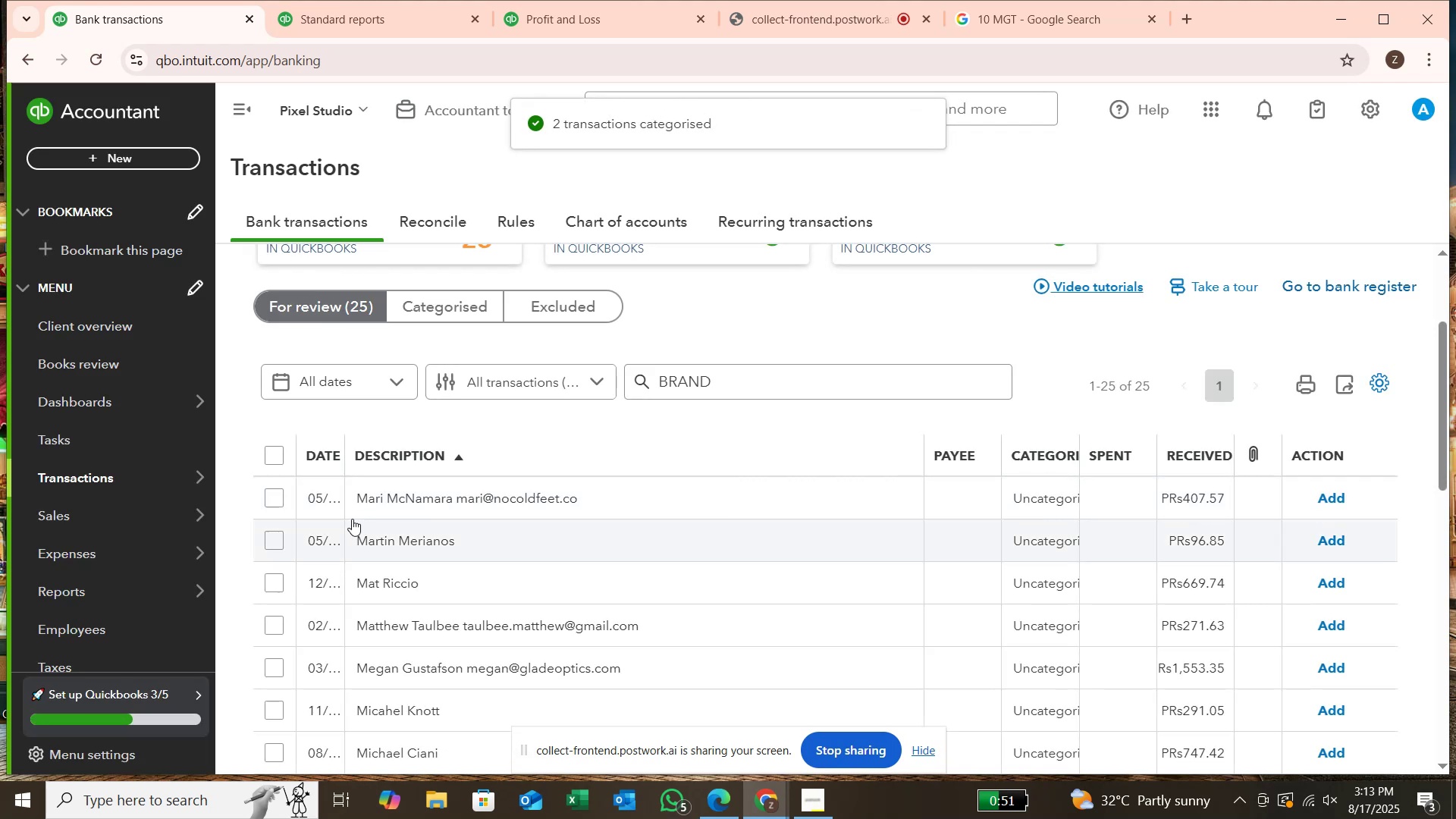 
wait(6.74)
 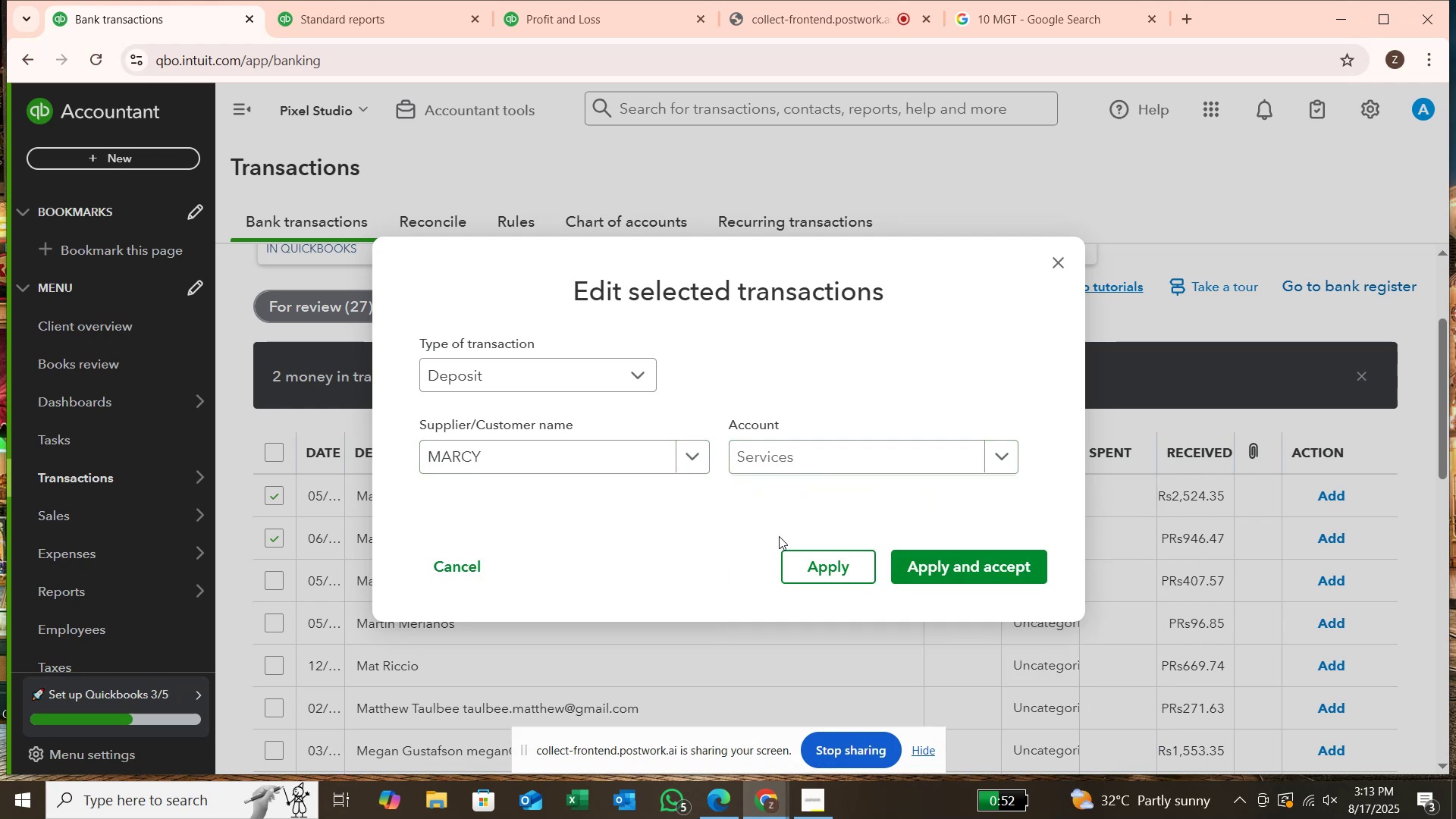 
left_click([274, 505])
 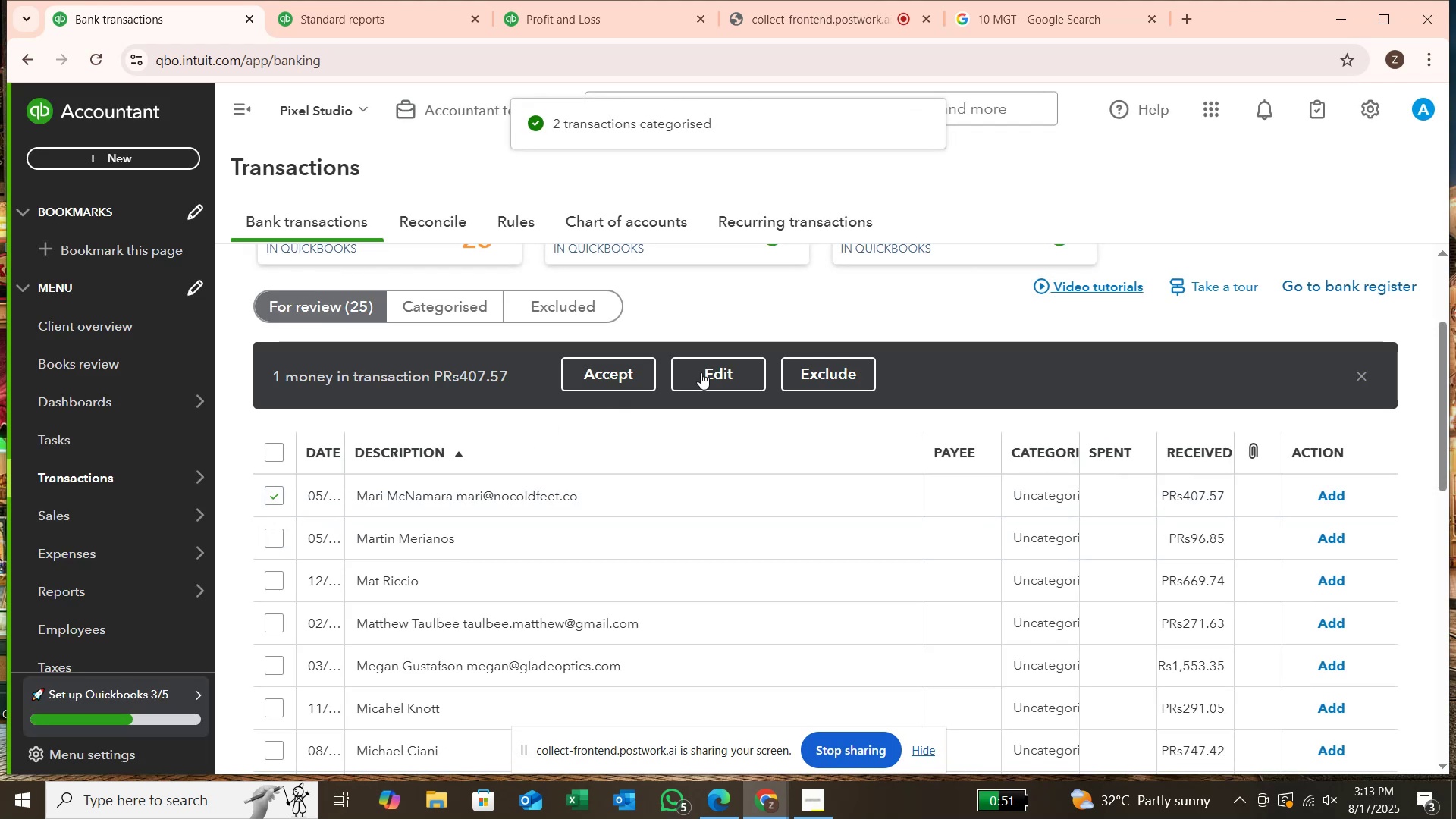 
left_click([706, 370])
 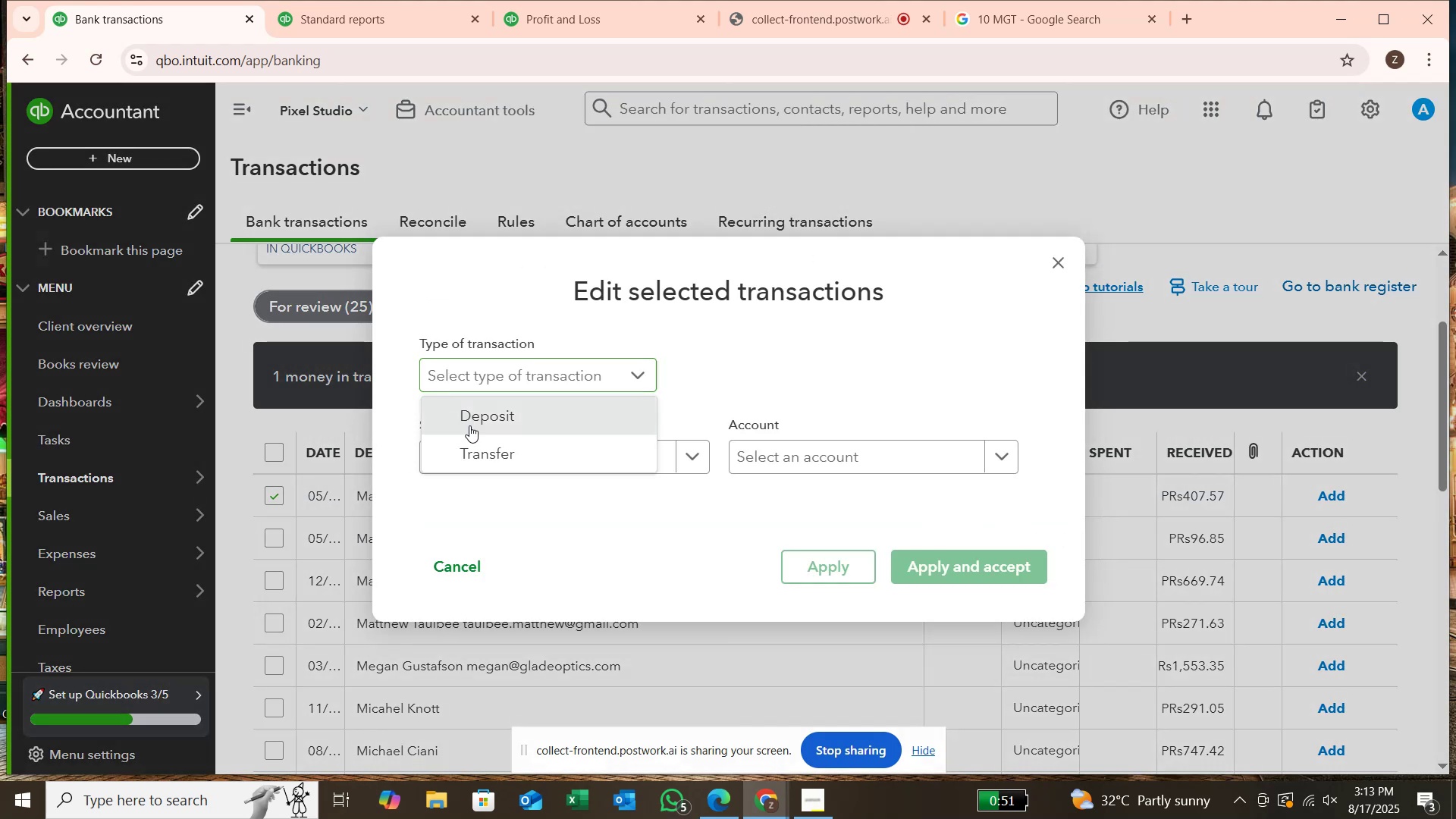 
left_click([486, 456])
 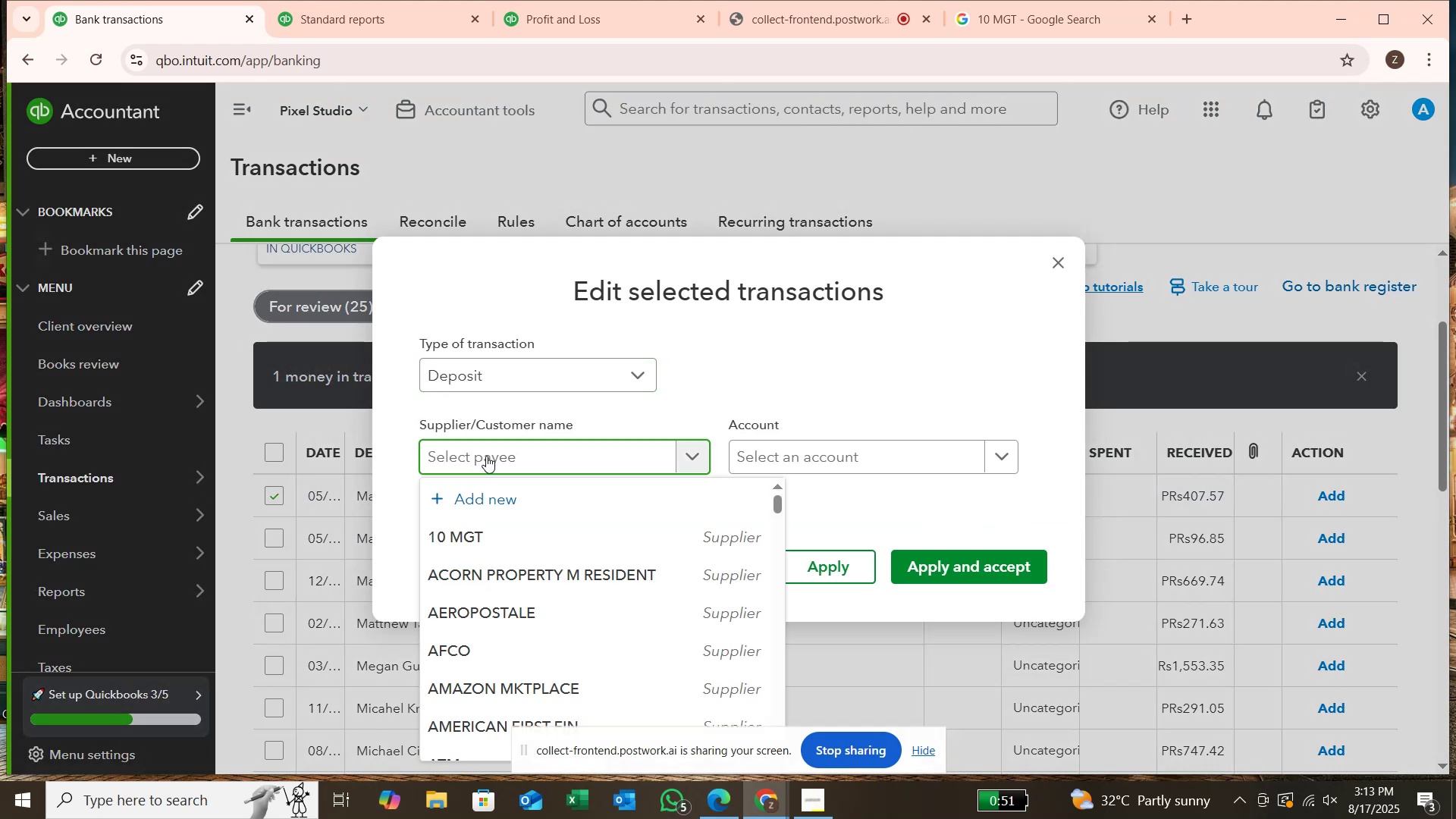 
type(MARI)
 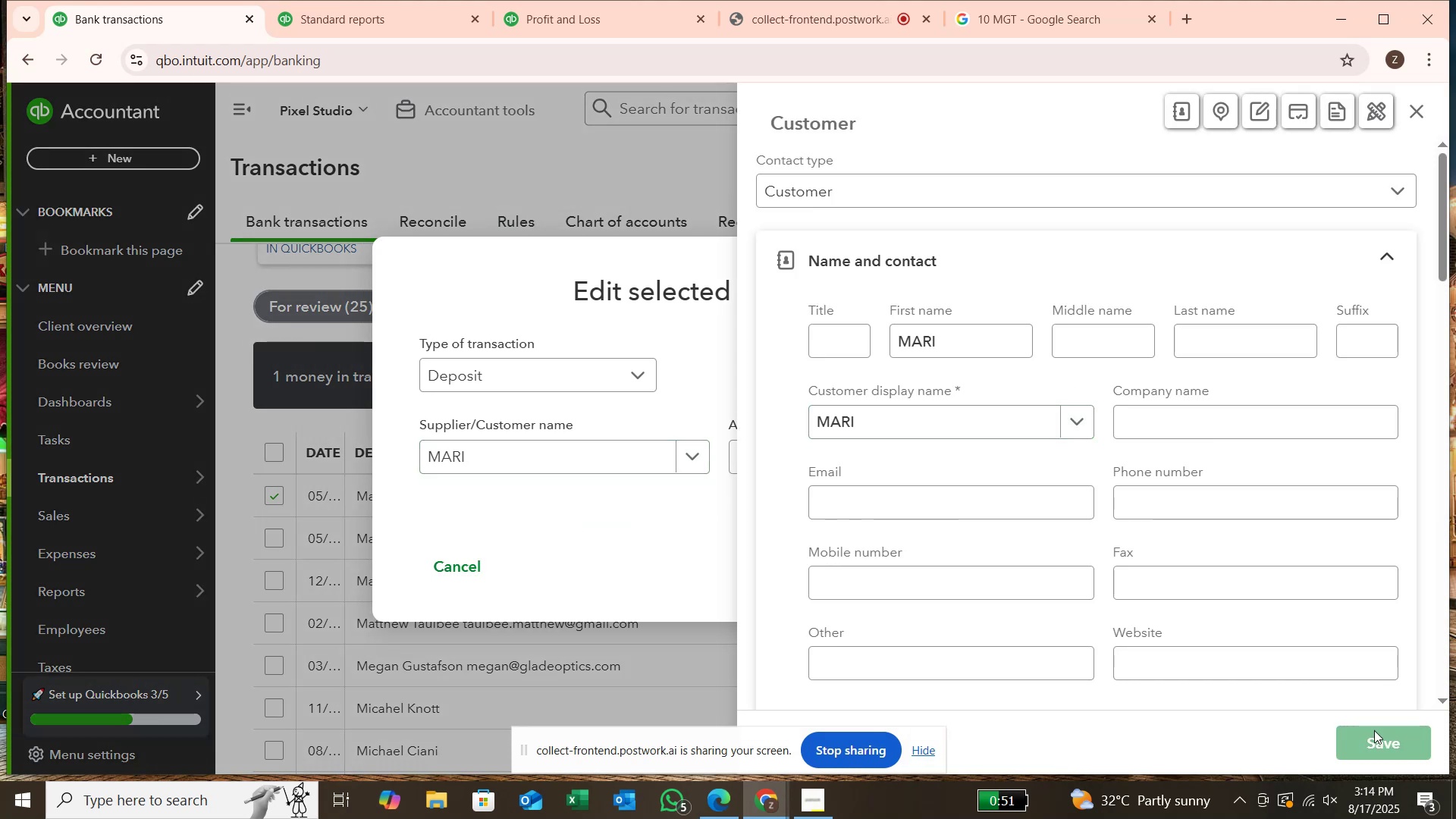 
wait(6.72)
 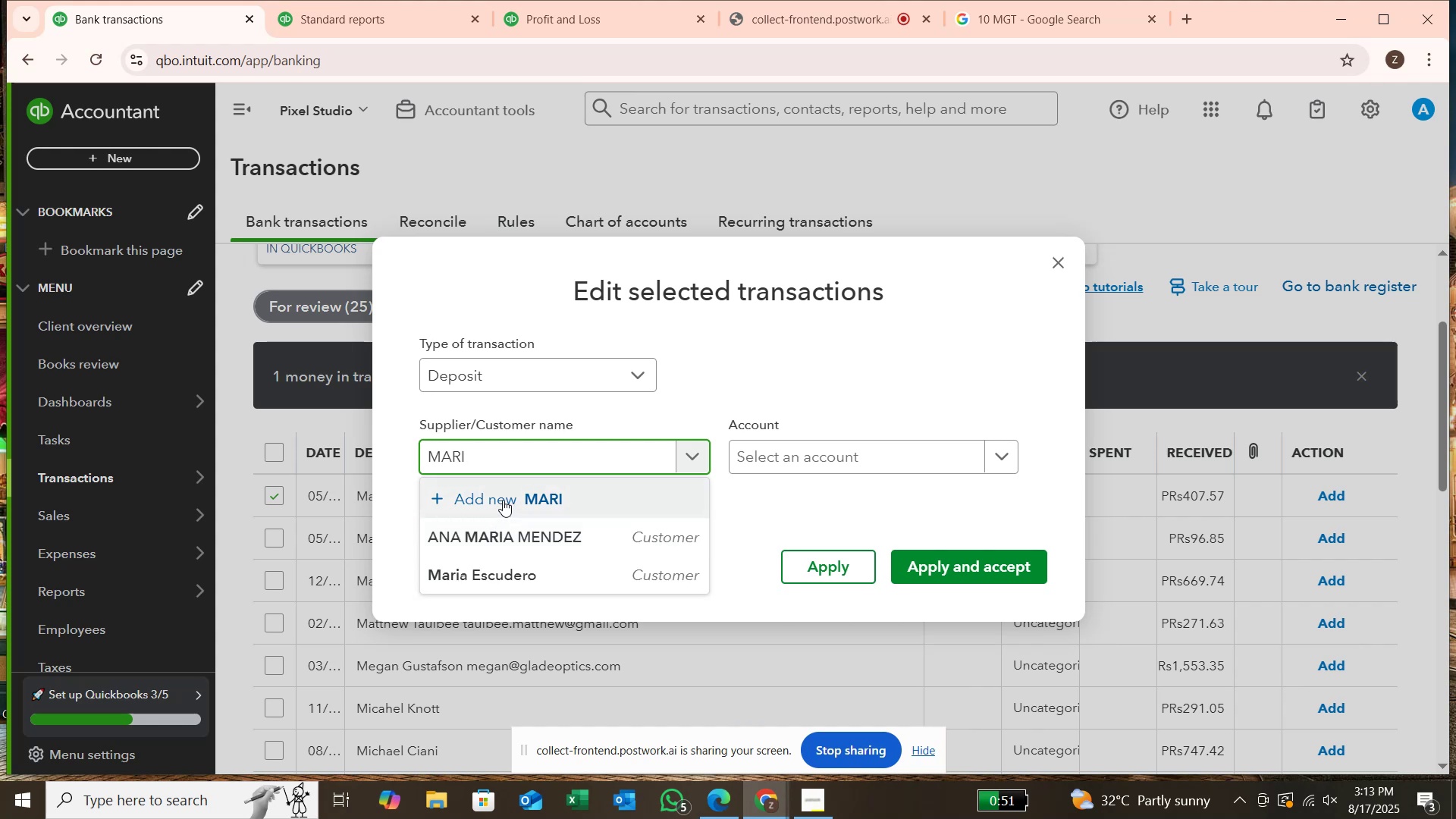 
left_click([799, 459])
 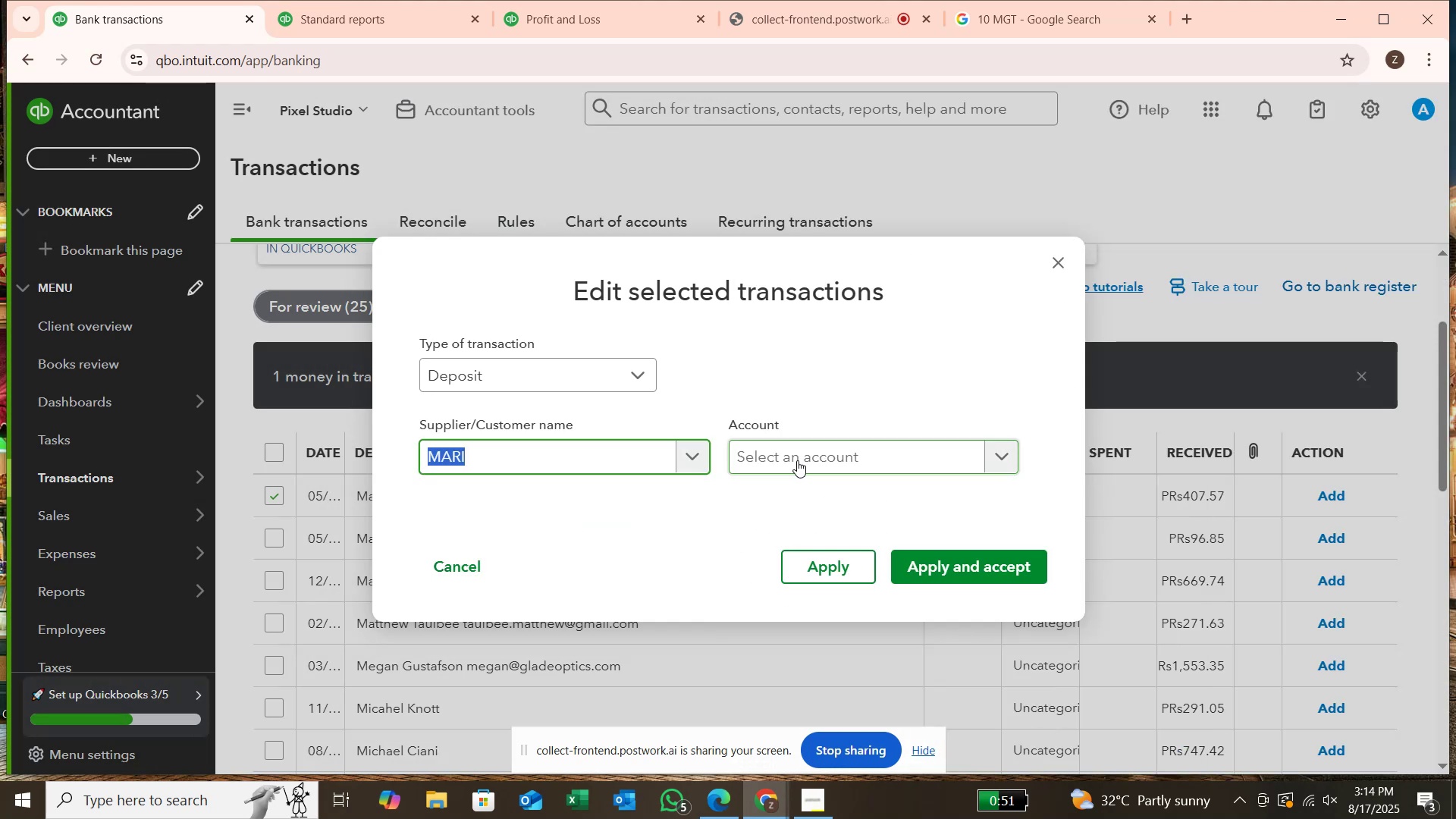 
type(SE)
key(Backspace)
key(Backspace)
type(MAR)
 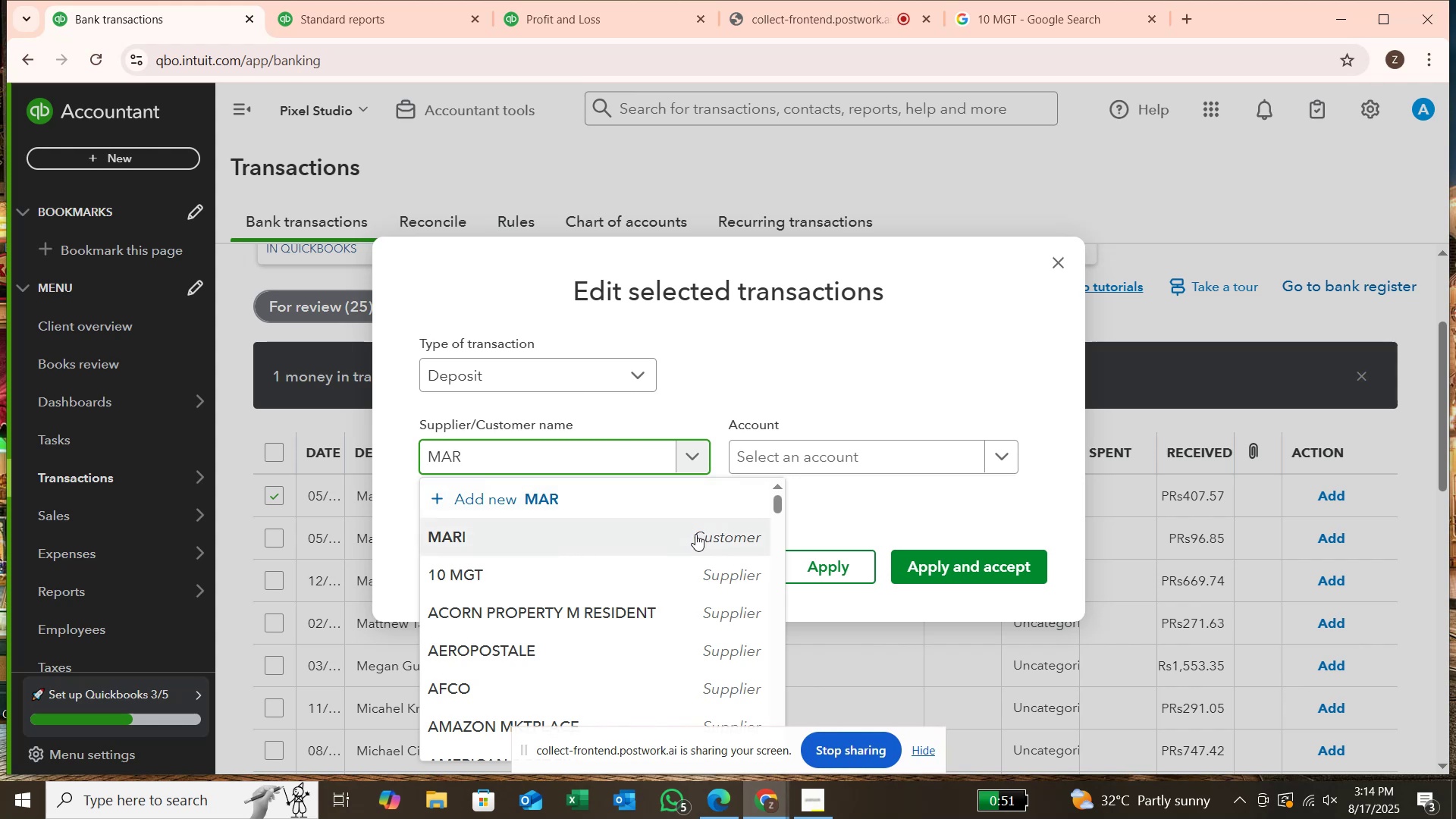 
left_click([695, 535])
 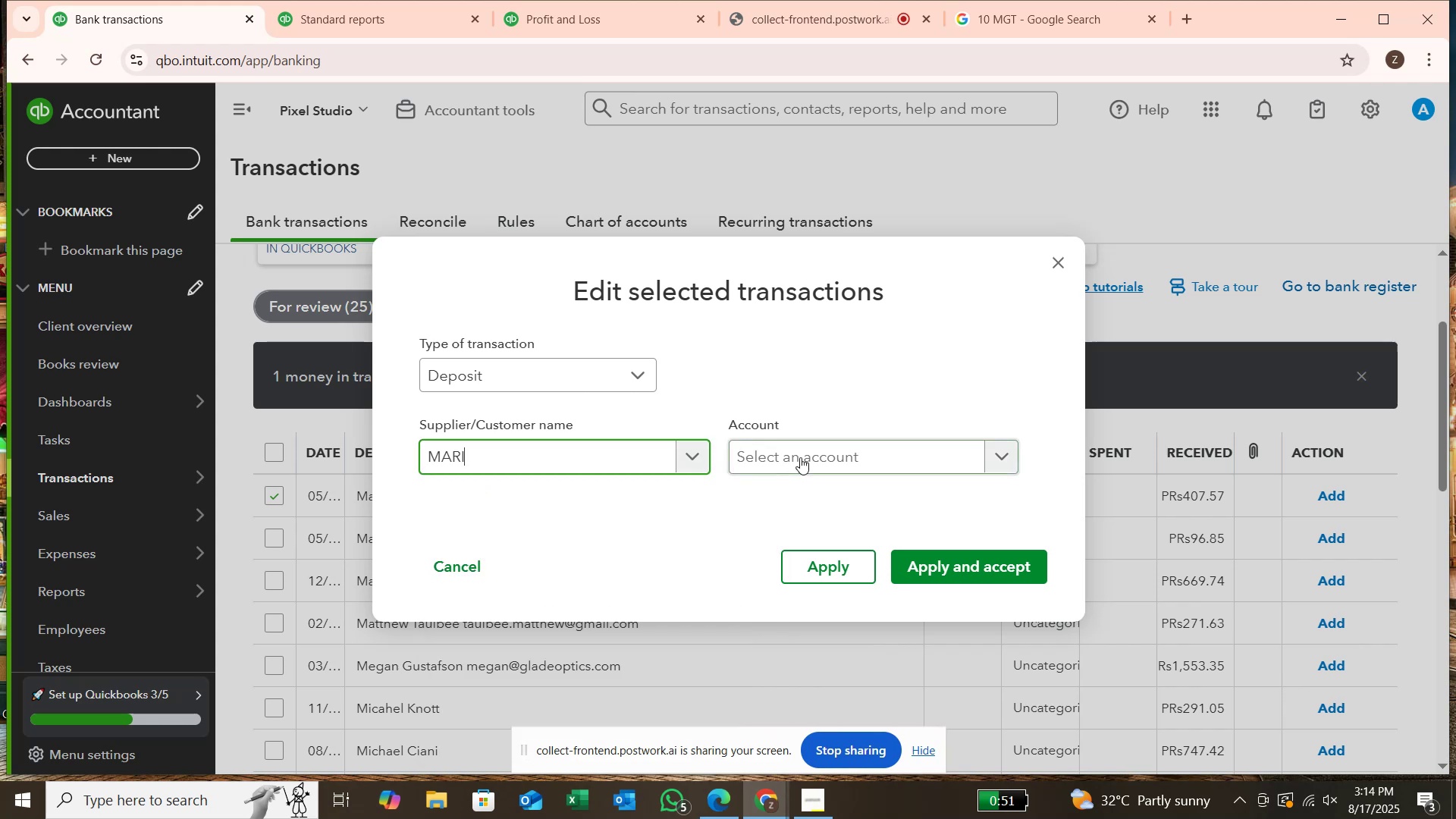 
left_click([801, 457])
 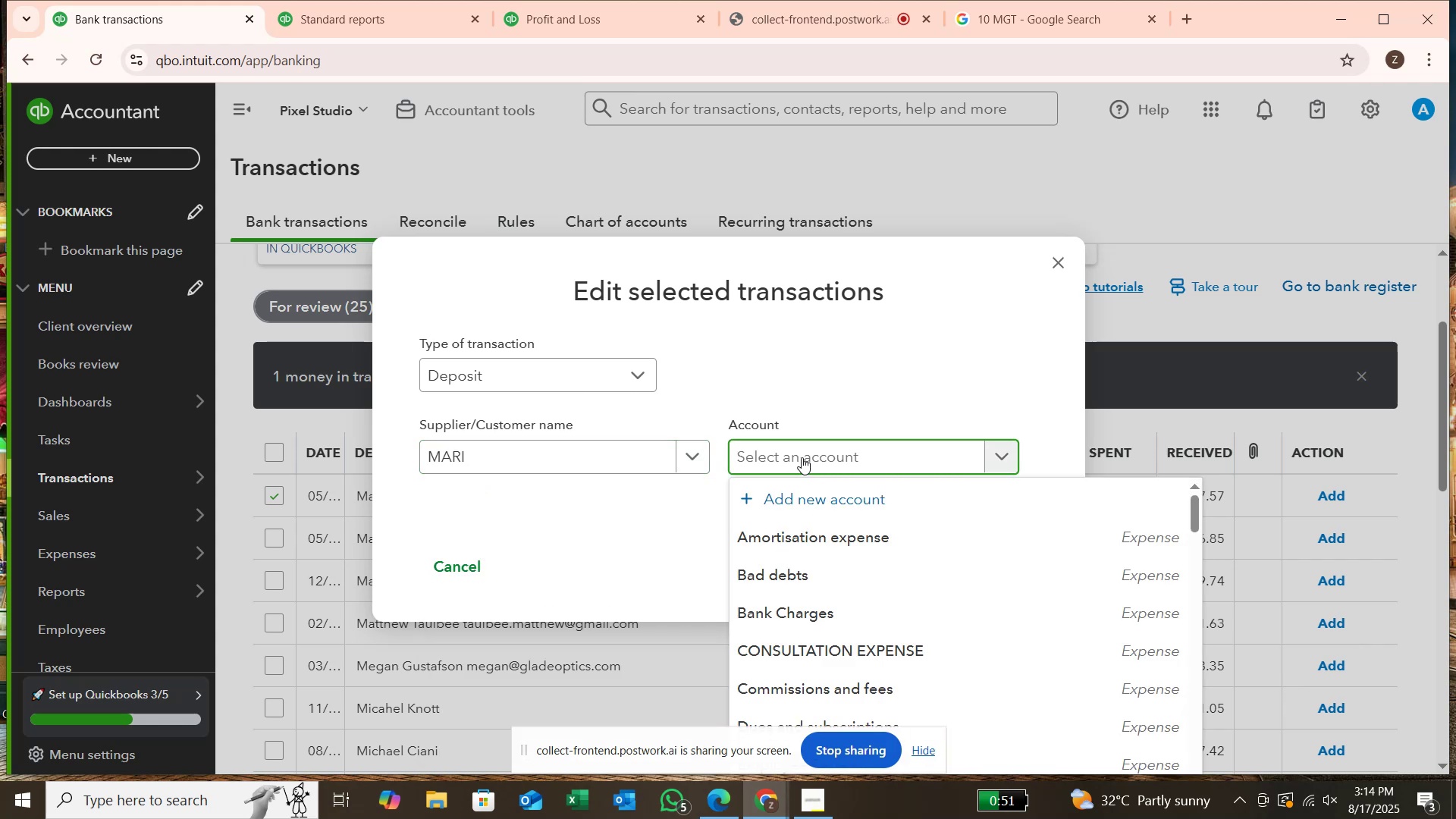 
type(SER)
 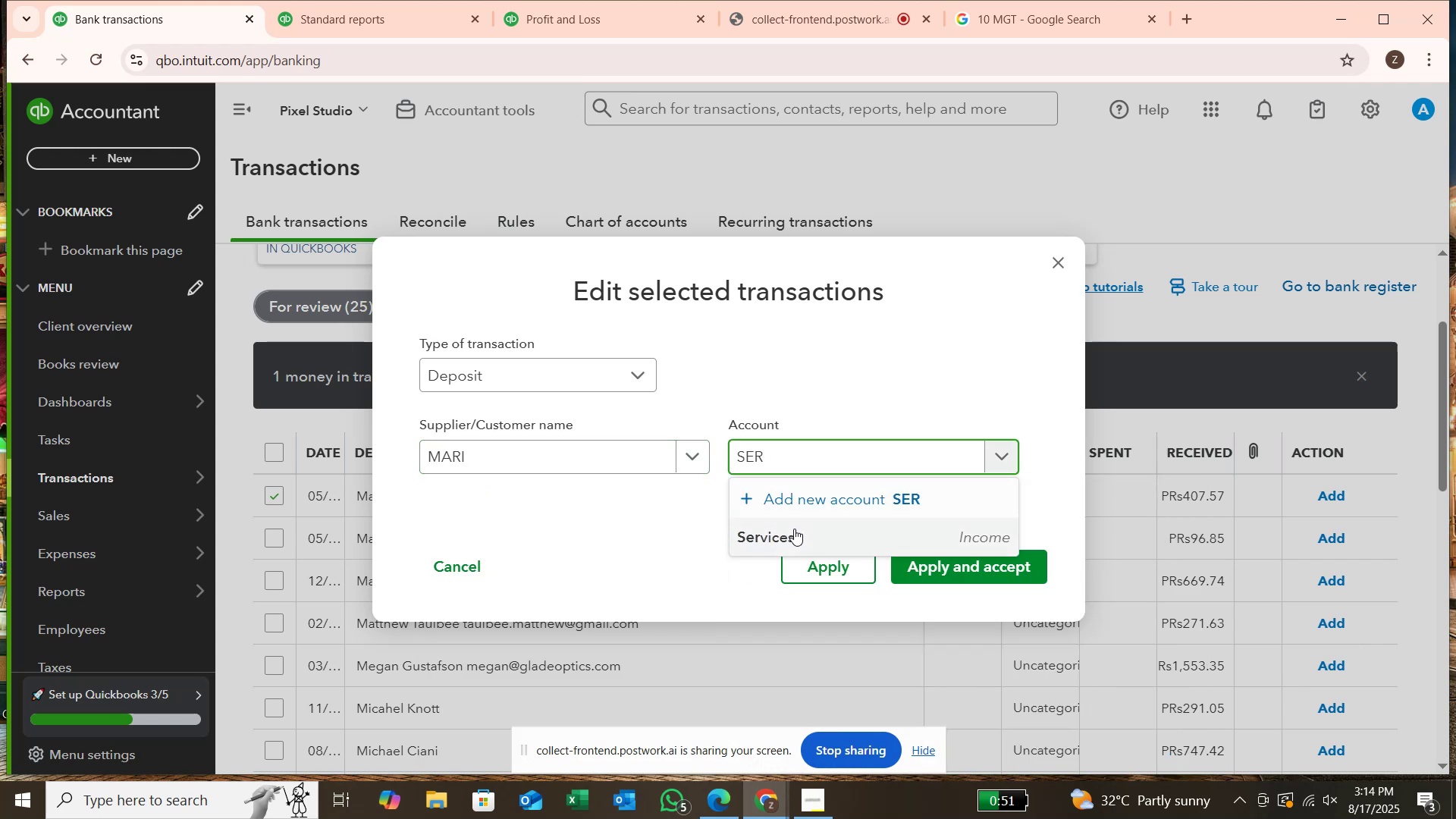 
left_click([794, 529])
 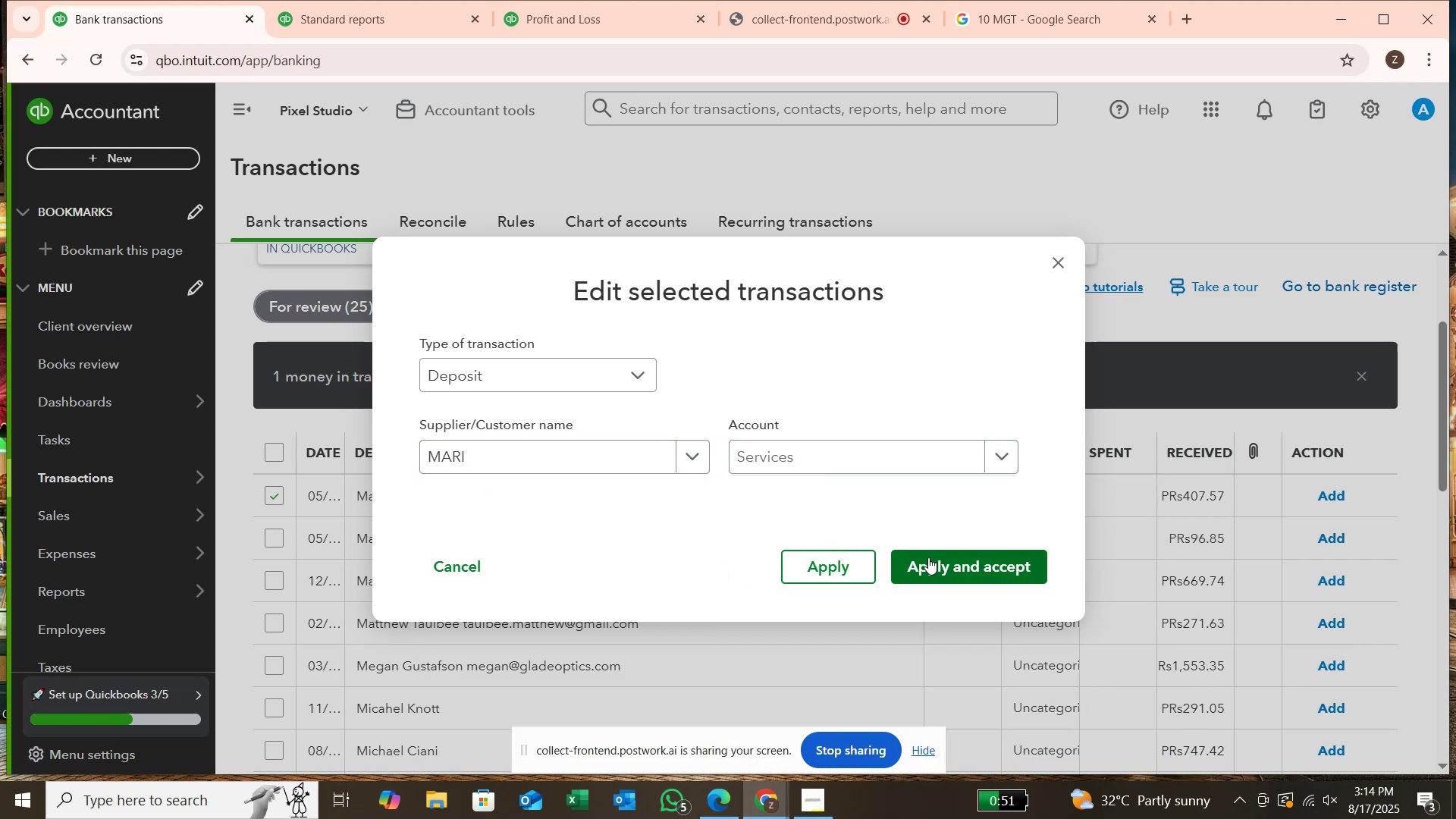 
left_click([930, 557])
 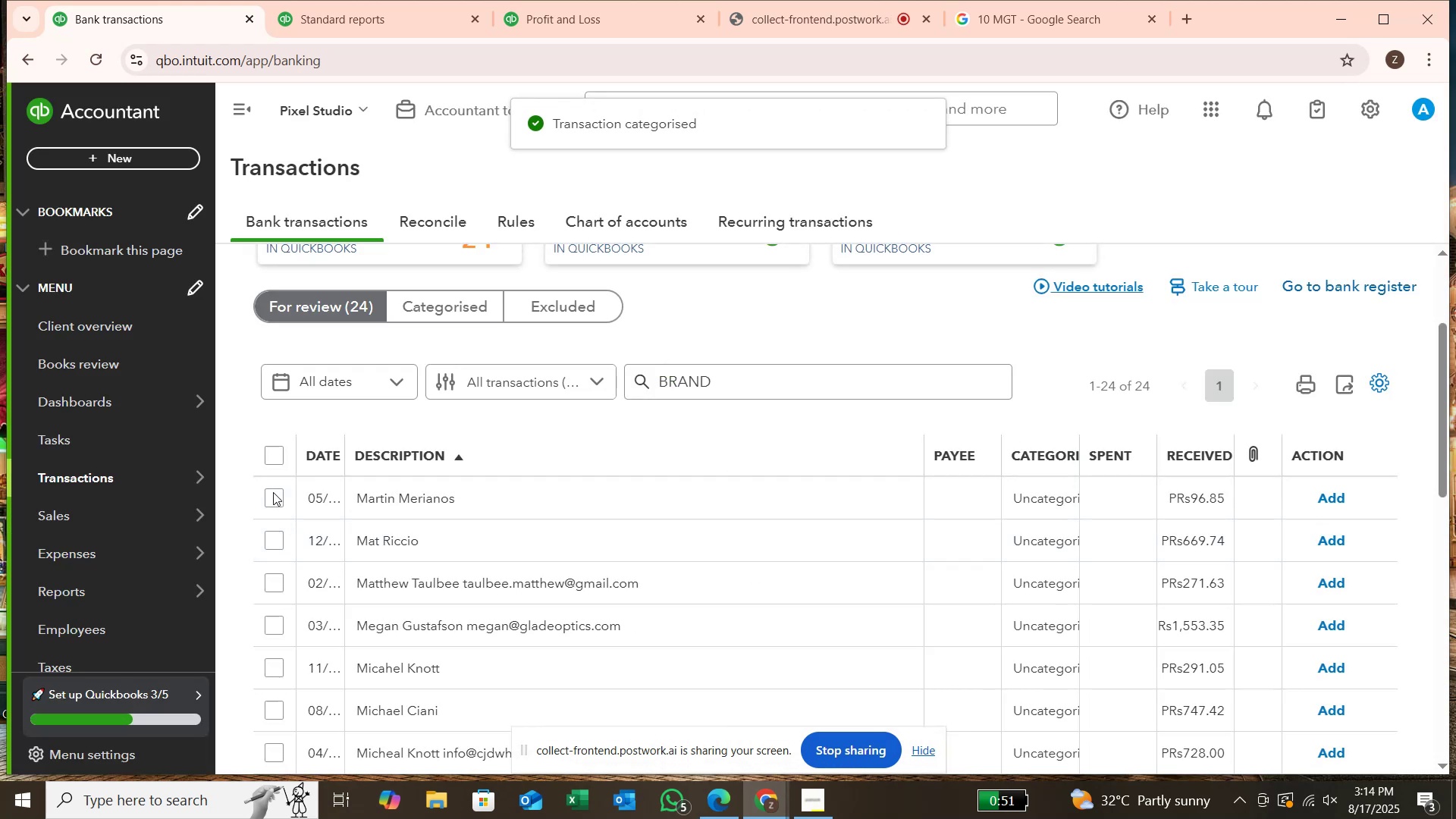 
left_click([277, 501])
 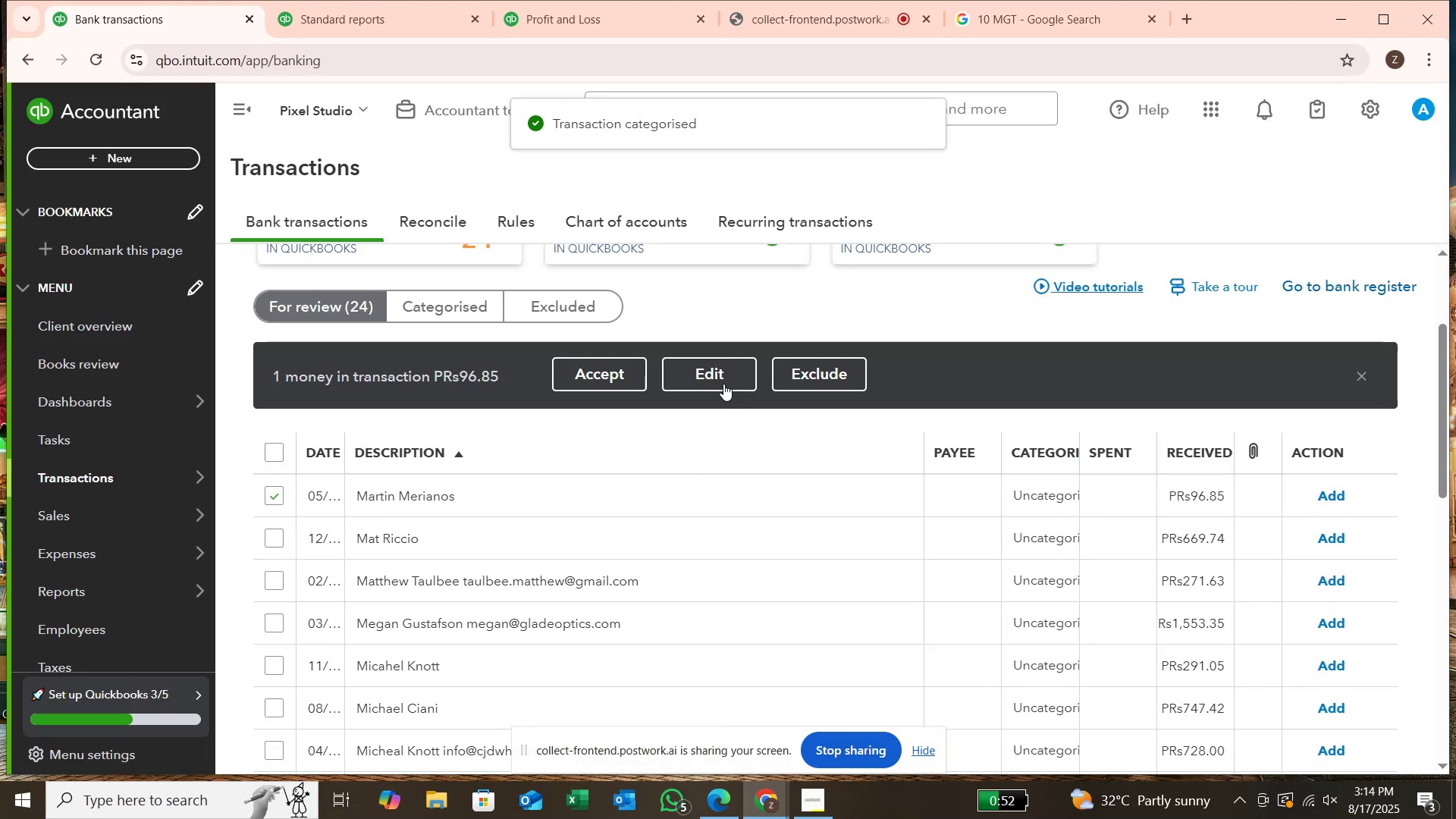 
left_click([721, 381])
 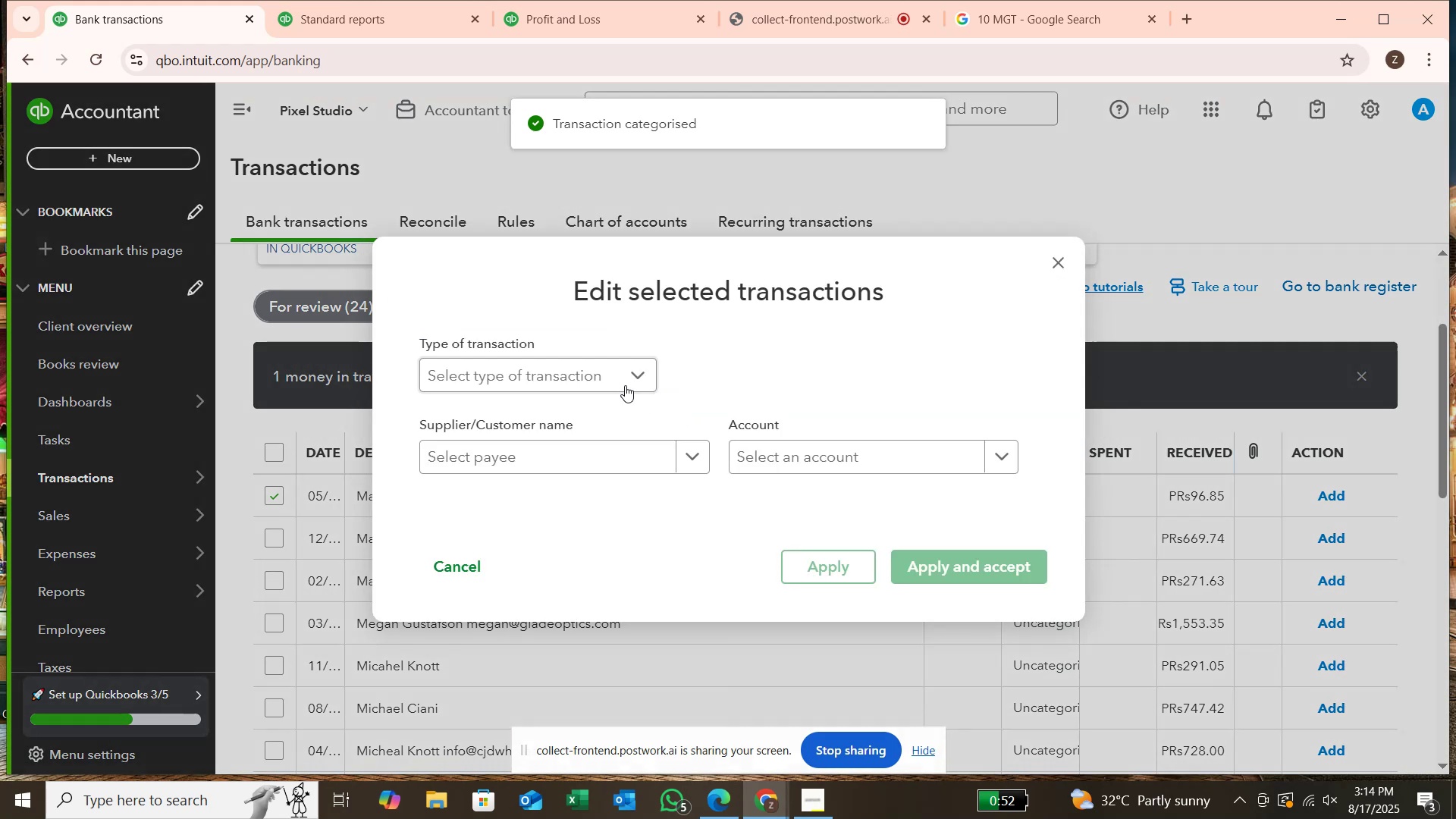 
left_click([623, 384])
 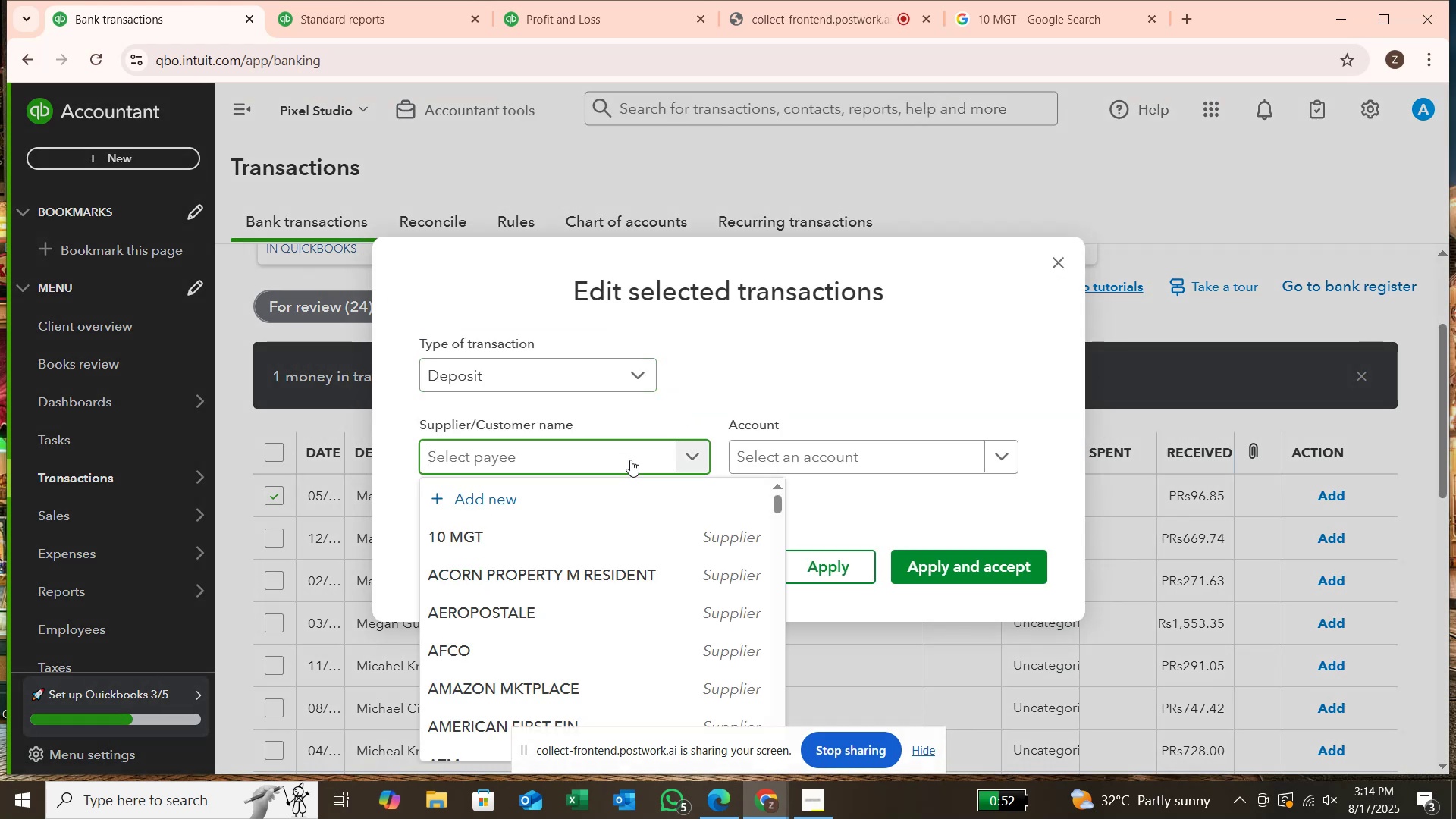 
type(MARTIN)
 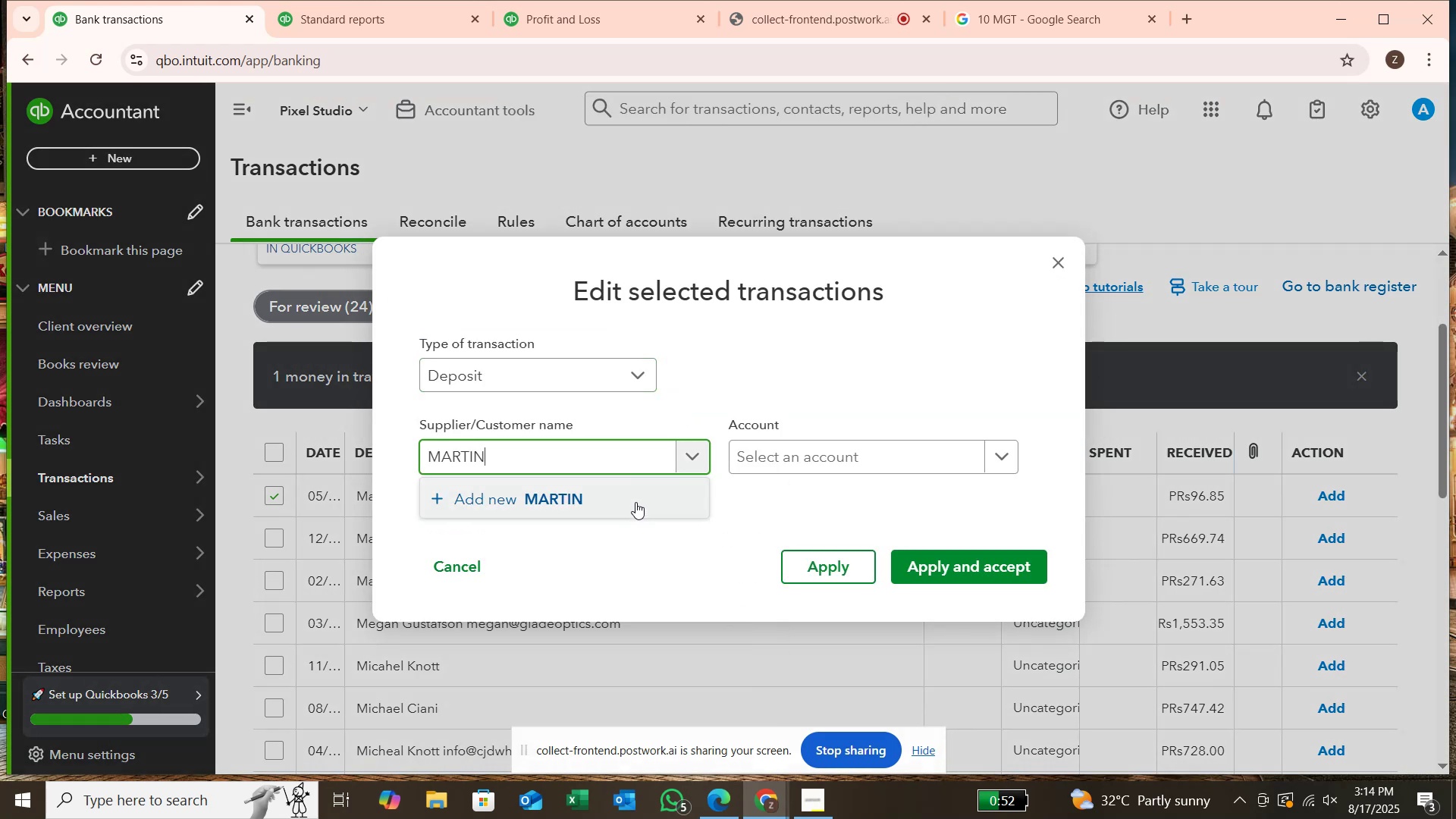 
left_click([634, 497])
 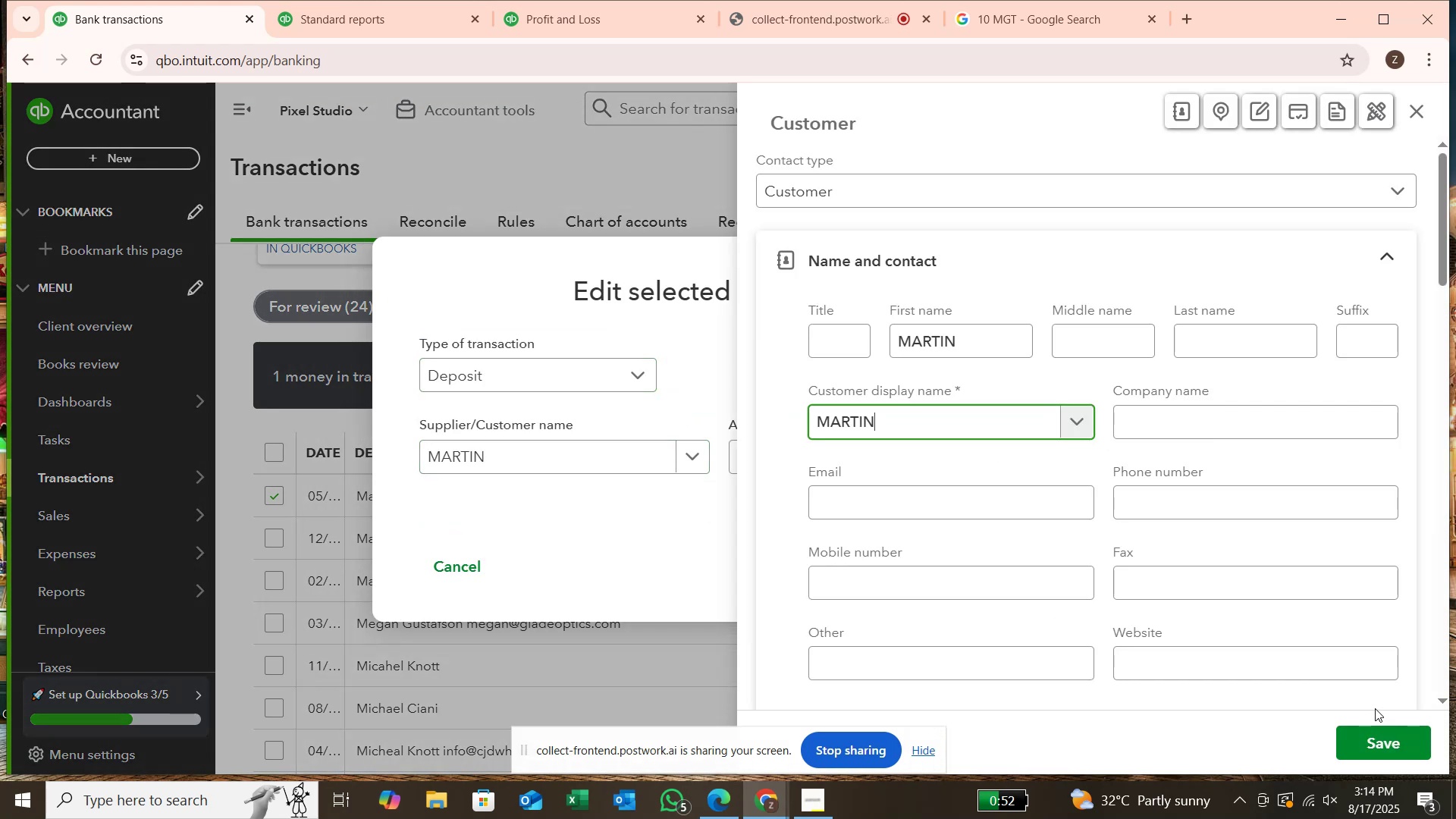 
left_click([1392, 741])
 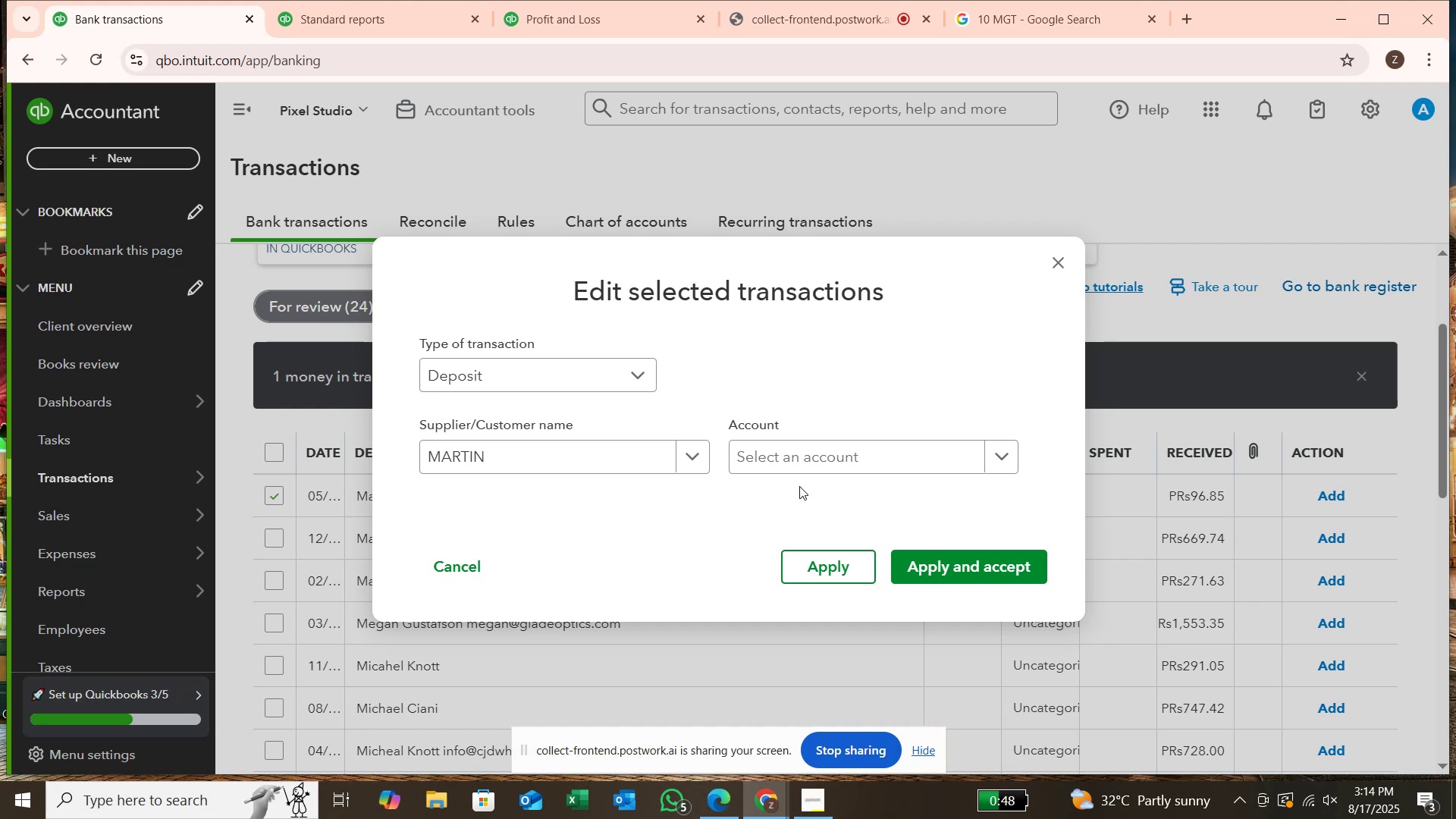 
left_click([821, 463])
 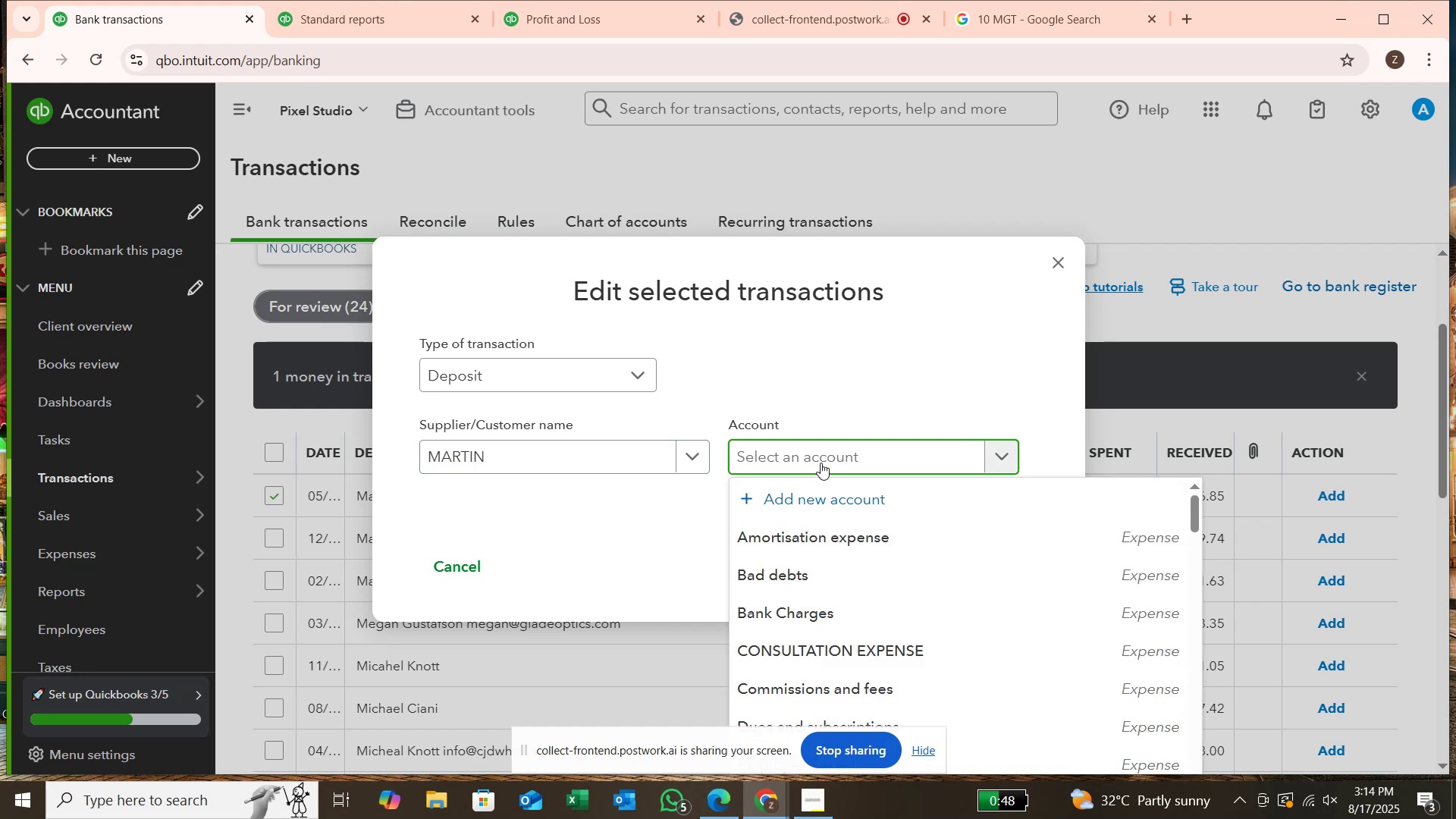 
type(SER)
 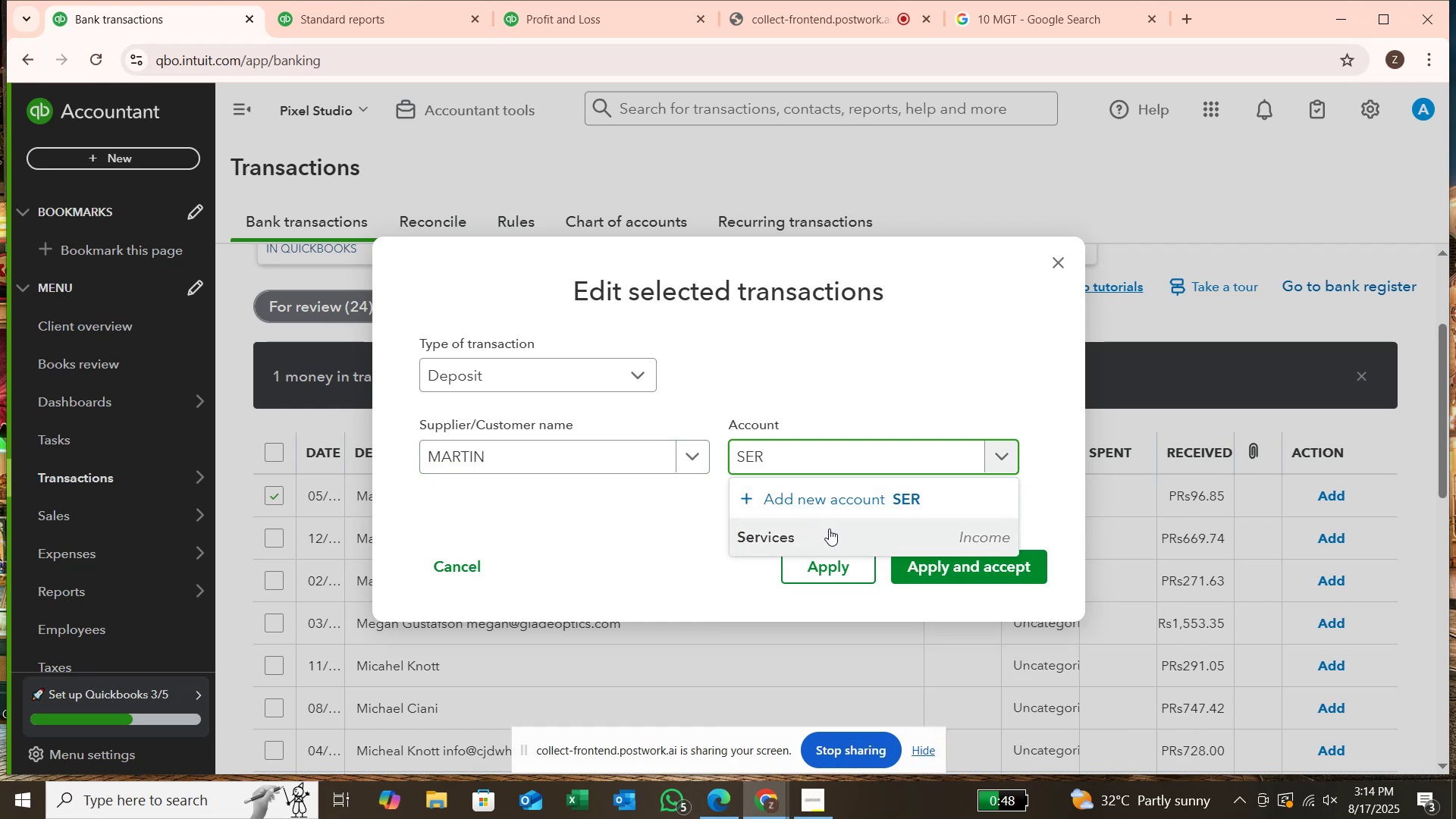 
left_click([829, 529])
 